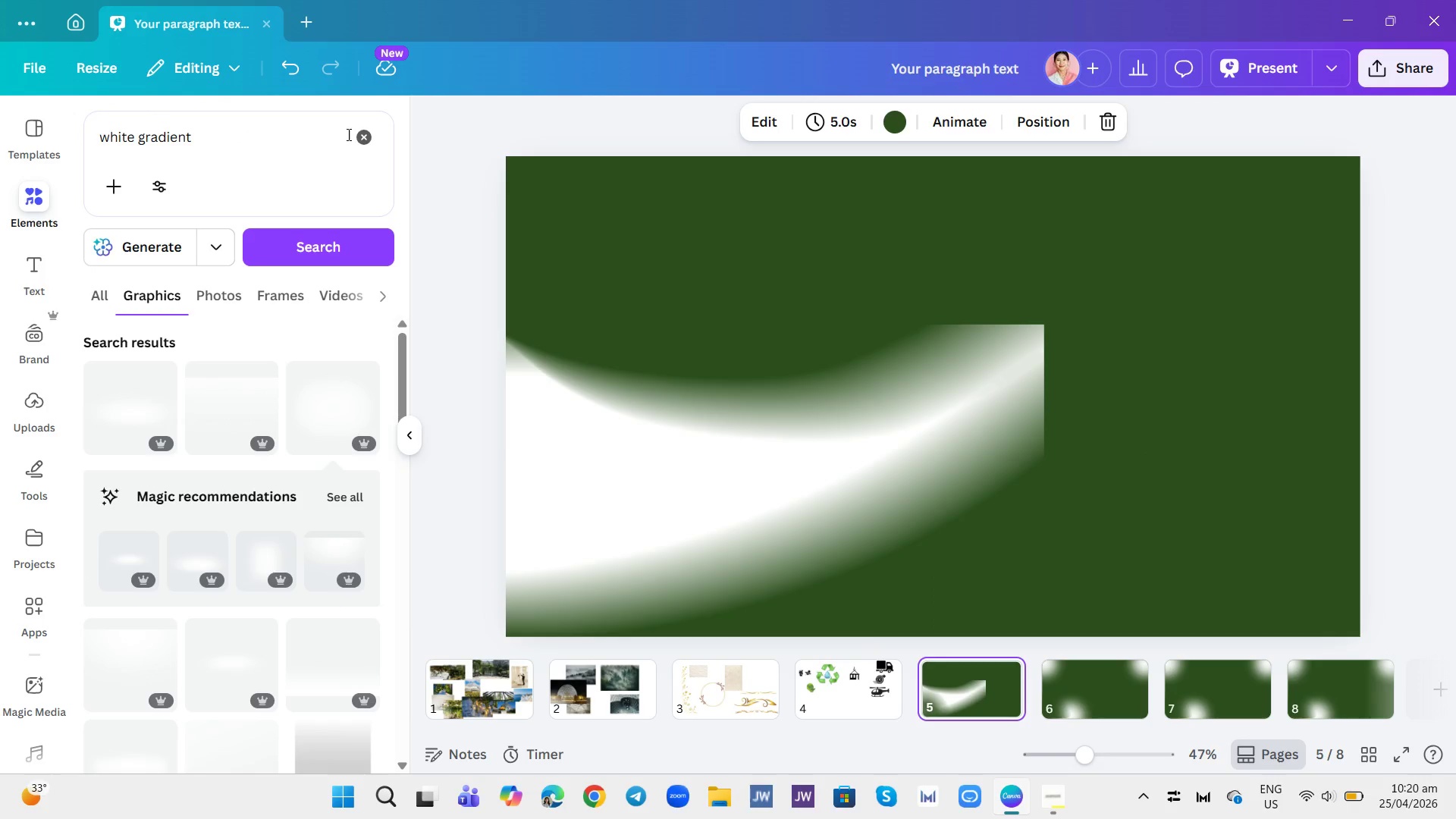 
left_click([366, 134])
 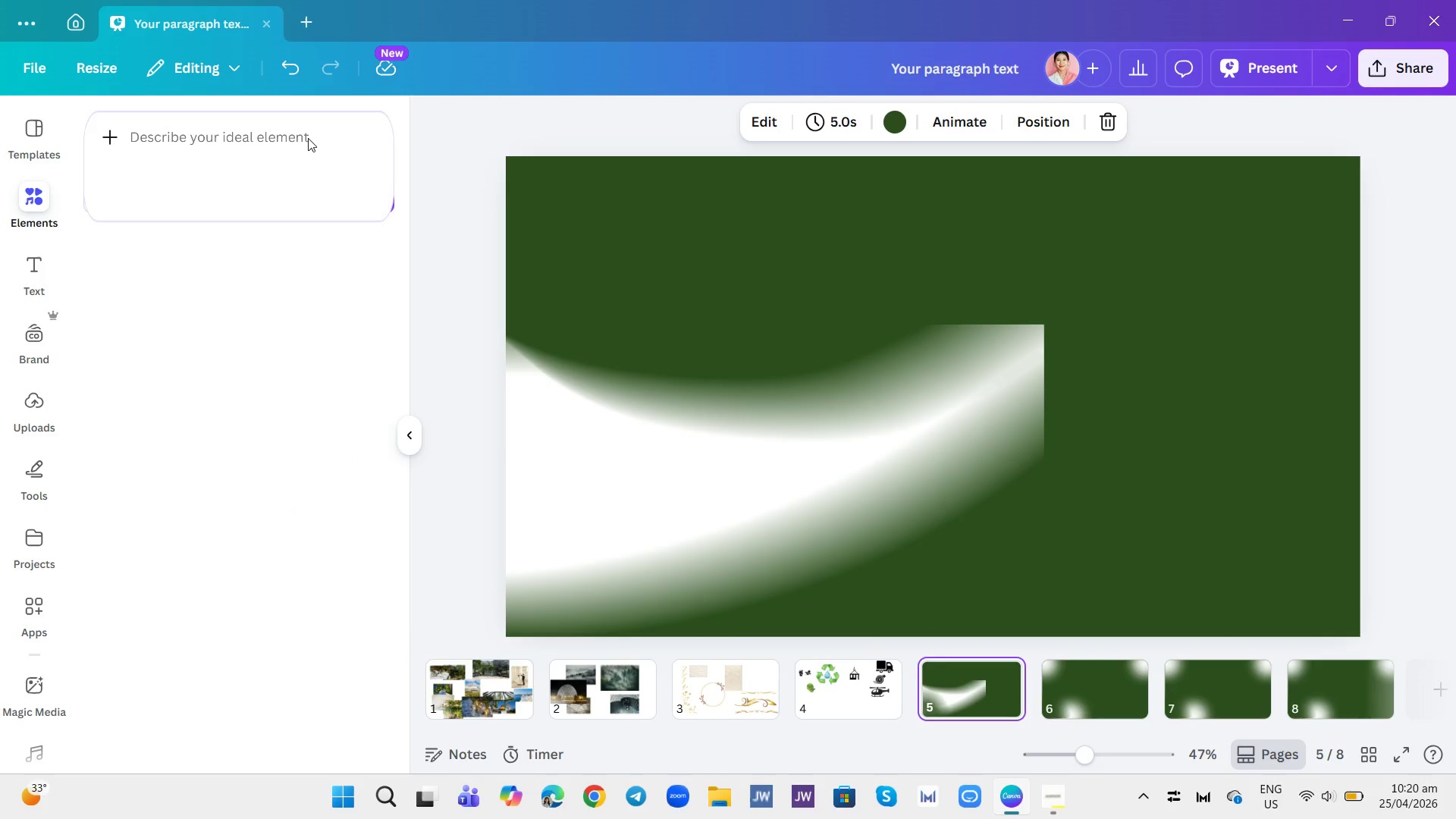 
left_click([307, 139])
 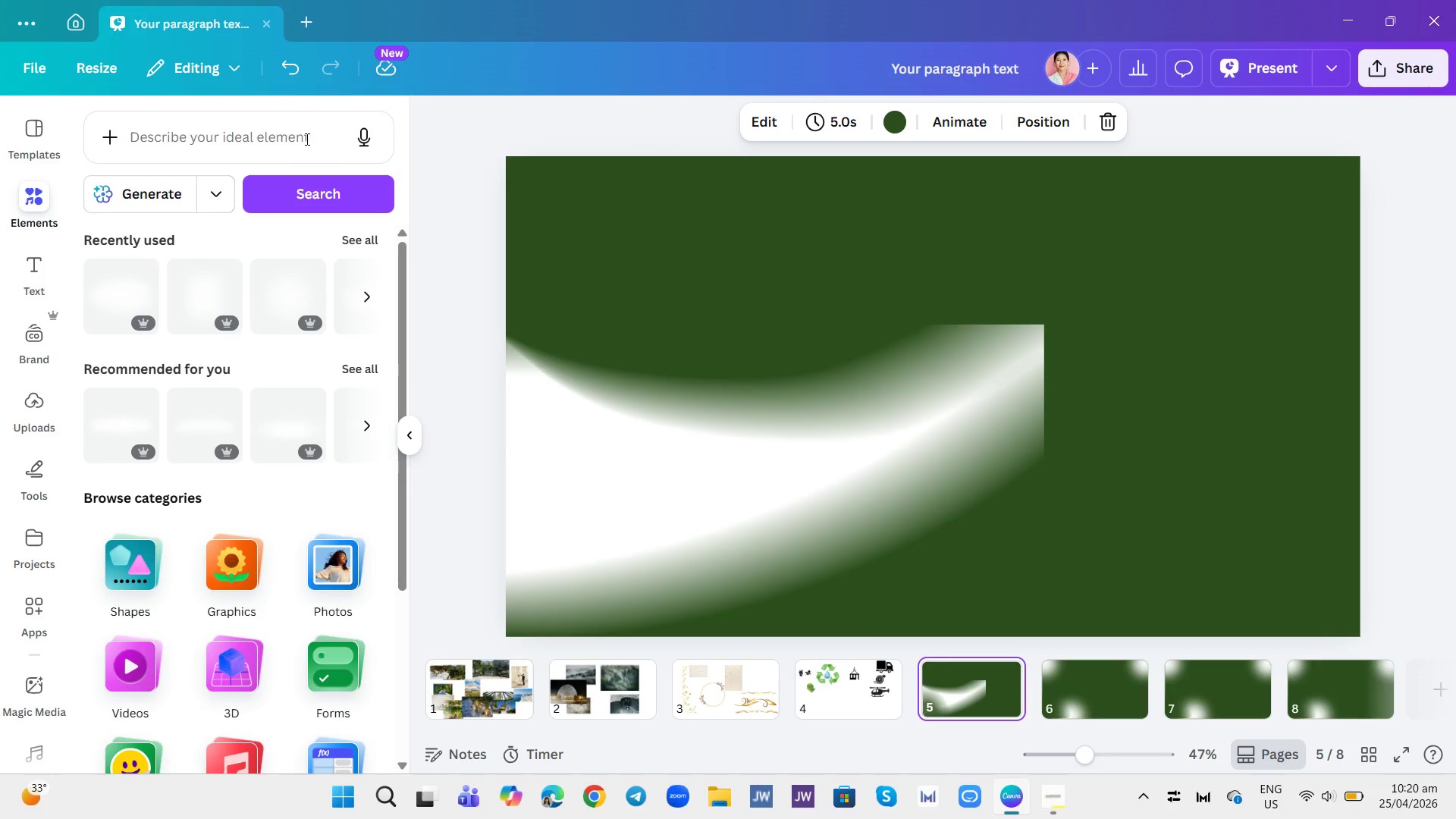 
left_click([306, 139])
 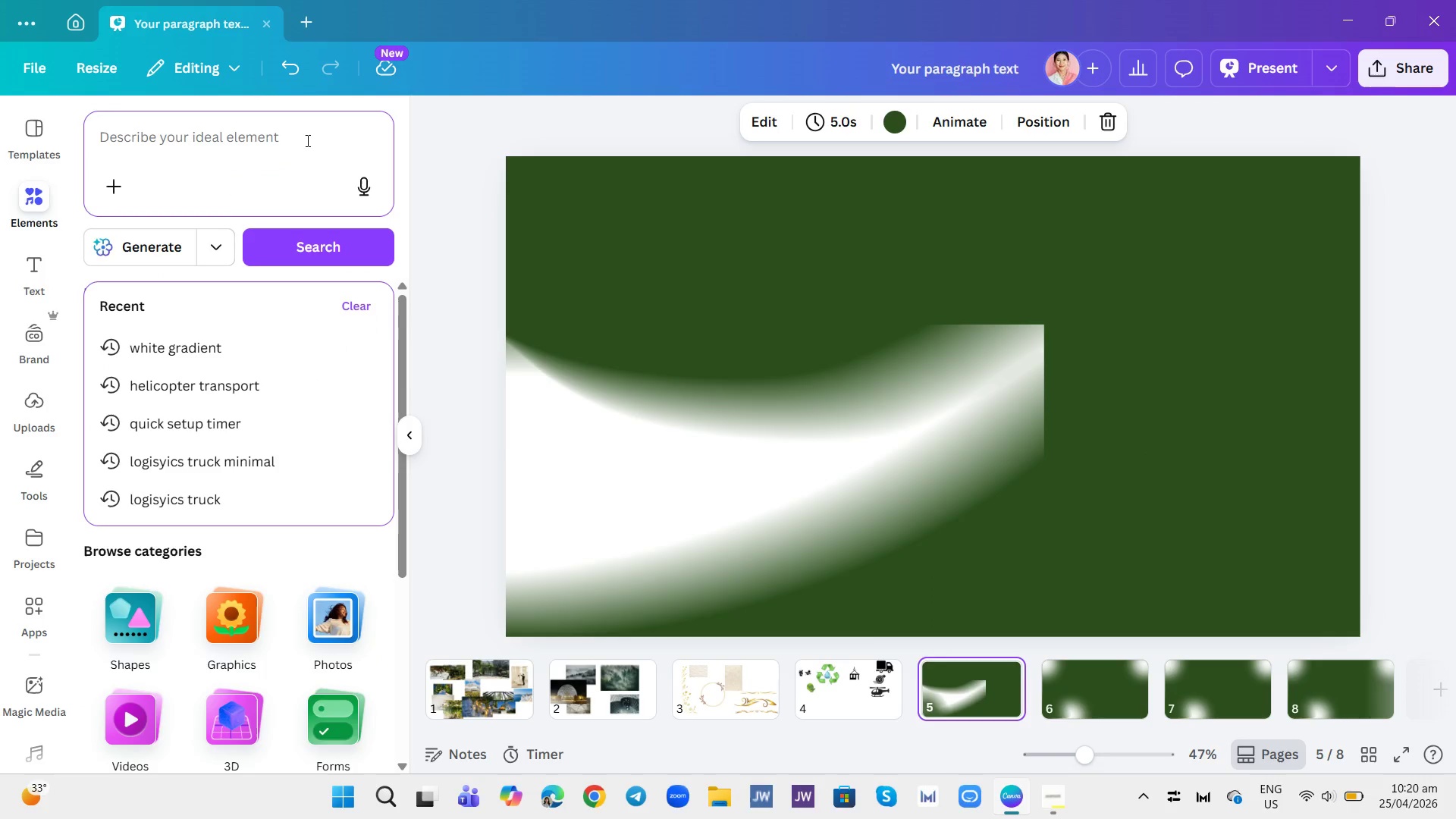 
type(frame)
 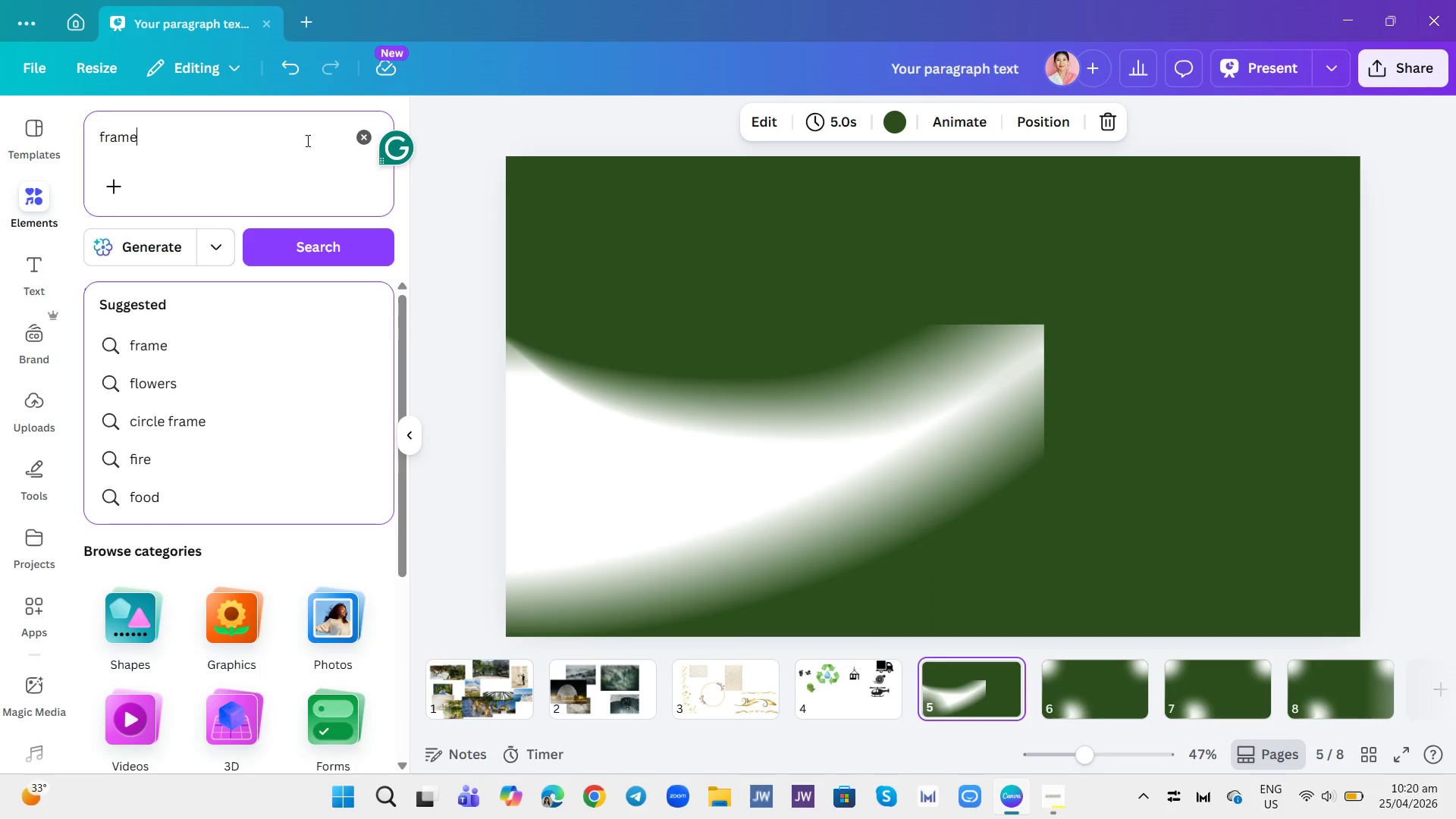 
key(Enter)
 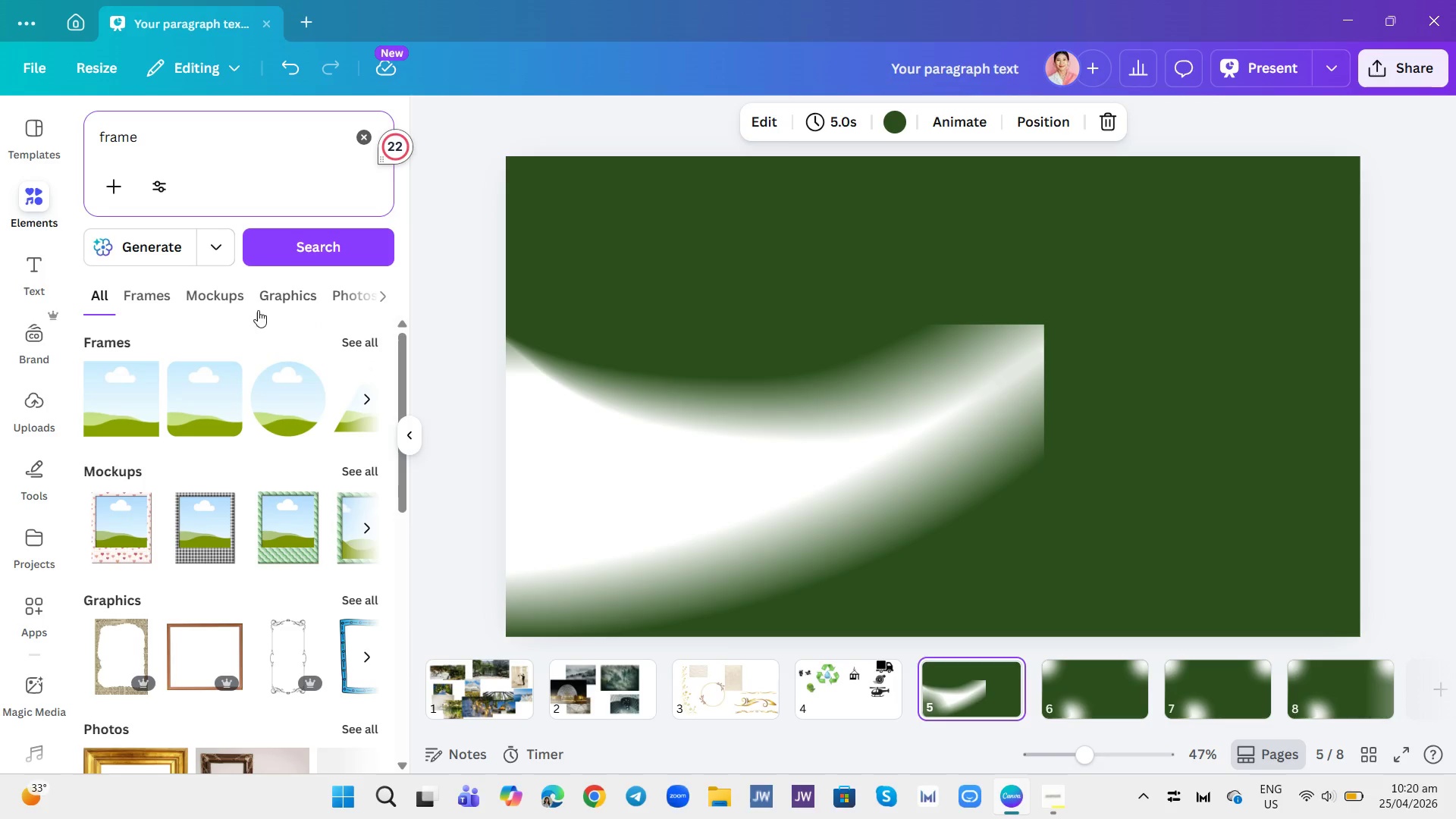 
left_click([158, 297])
 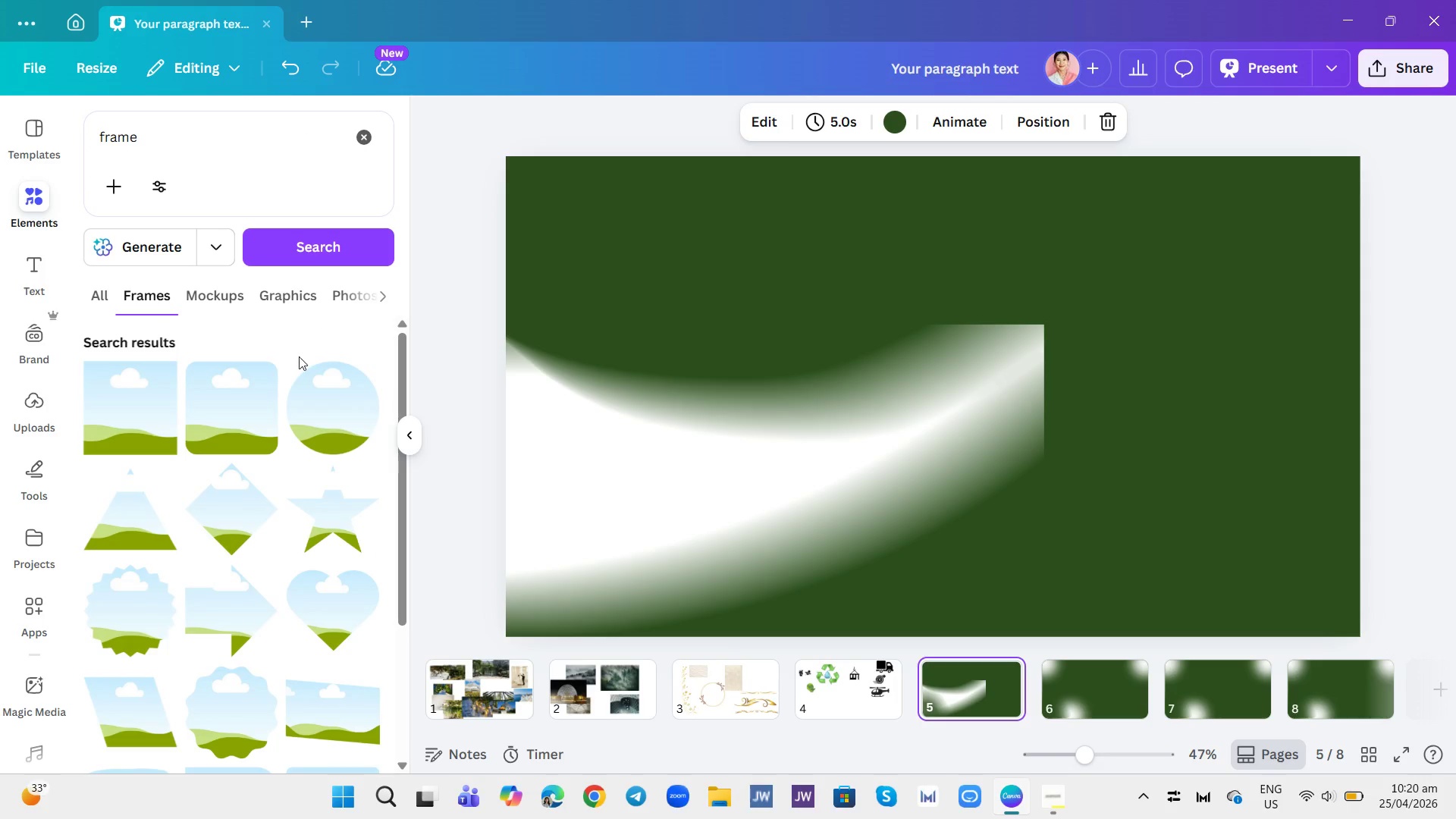 
scroll: coordinate [309, 561], scroll_direction: down, amount: 14.0
 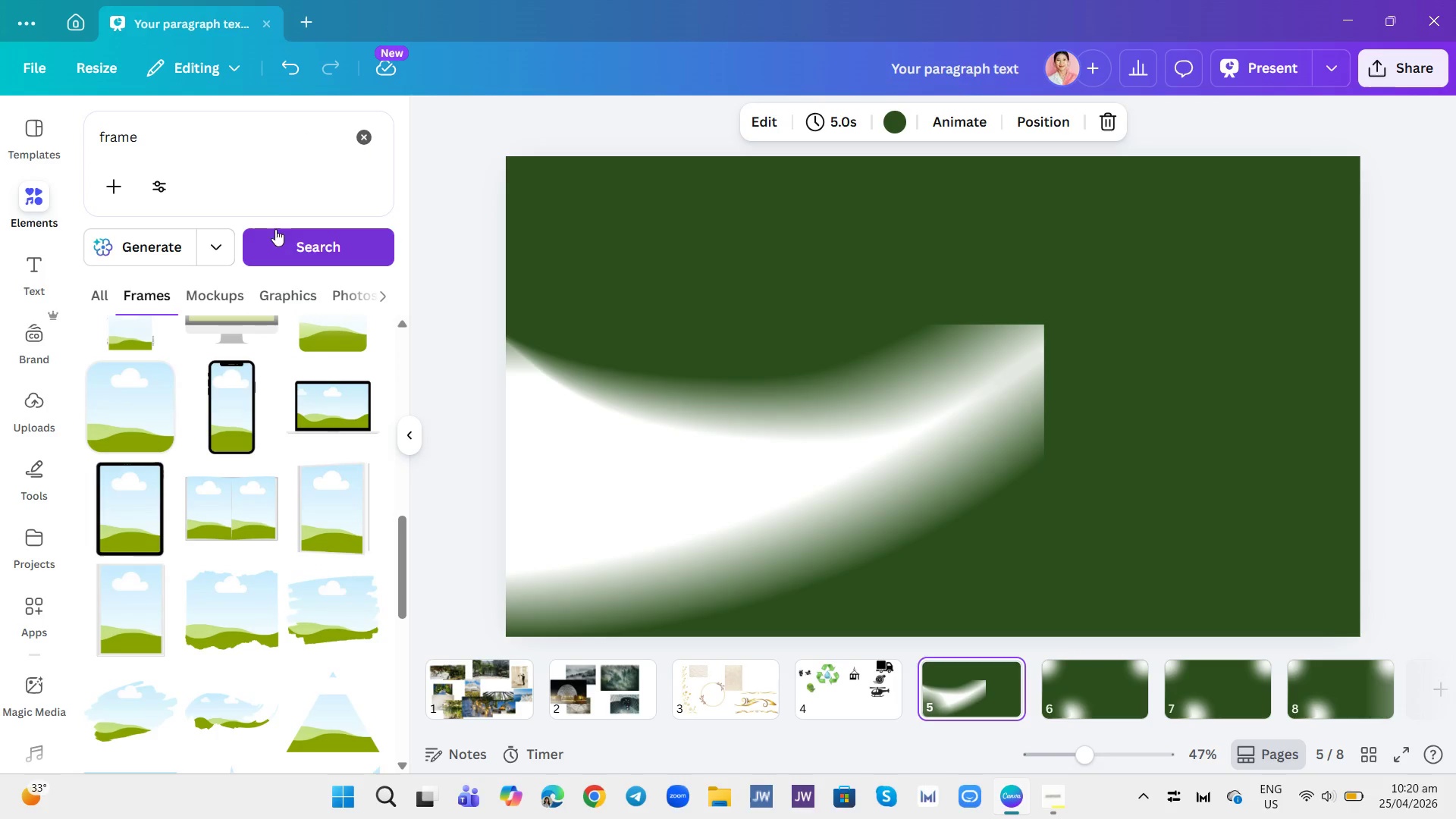 
left_click([281, 139])
 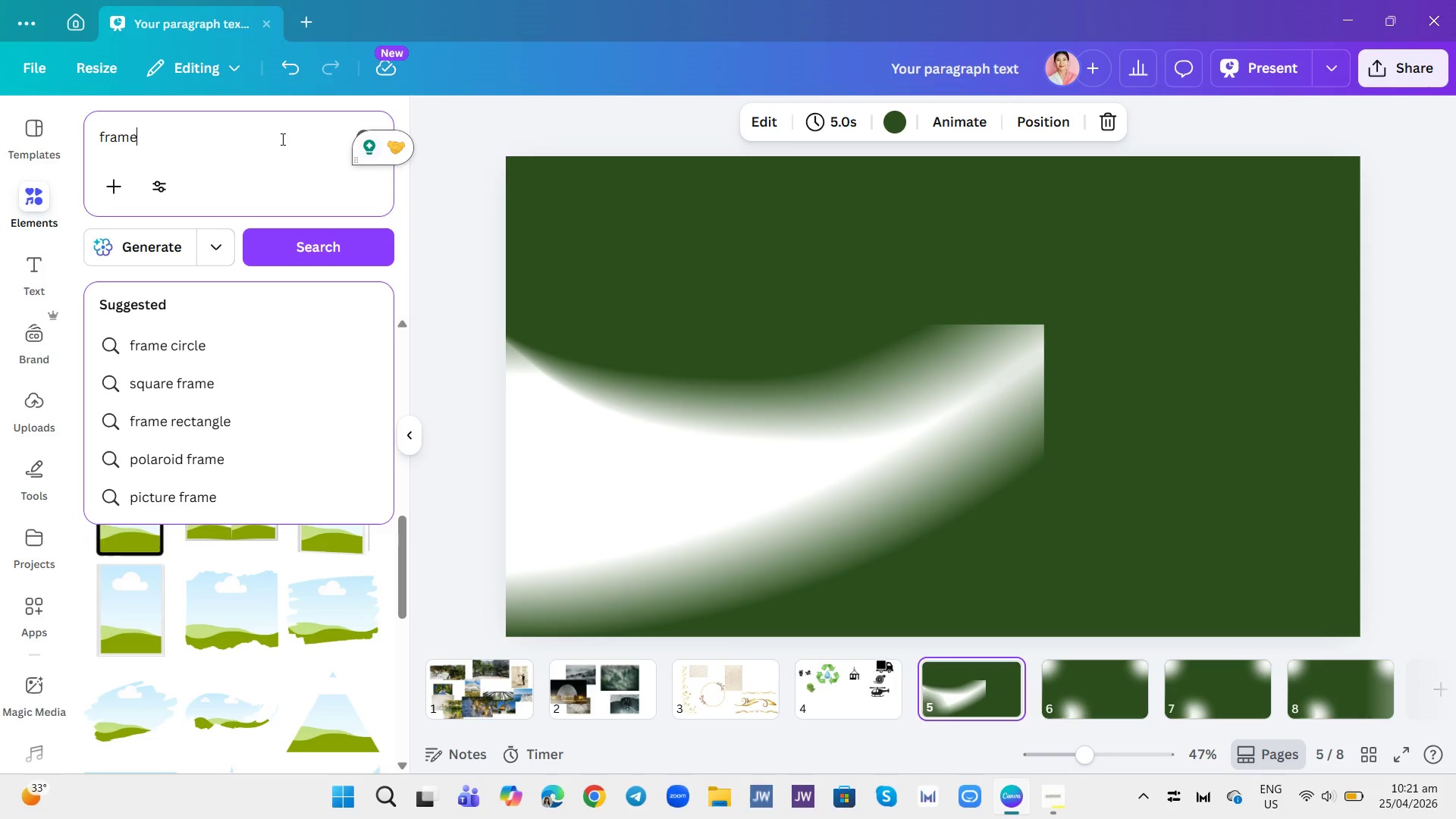 
type( oblong)
 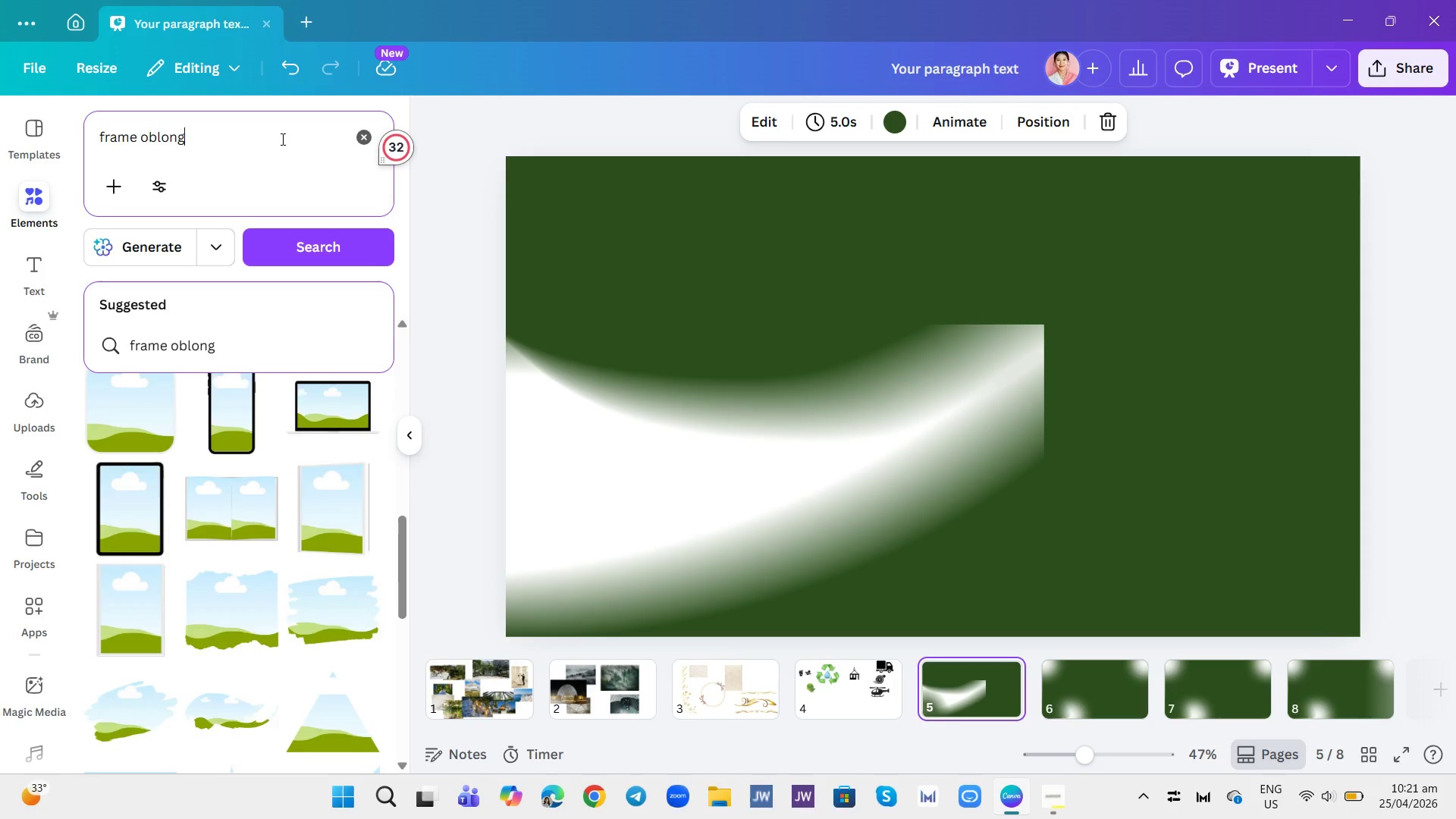 
key(Enter)
 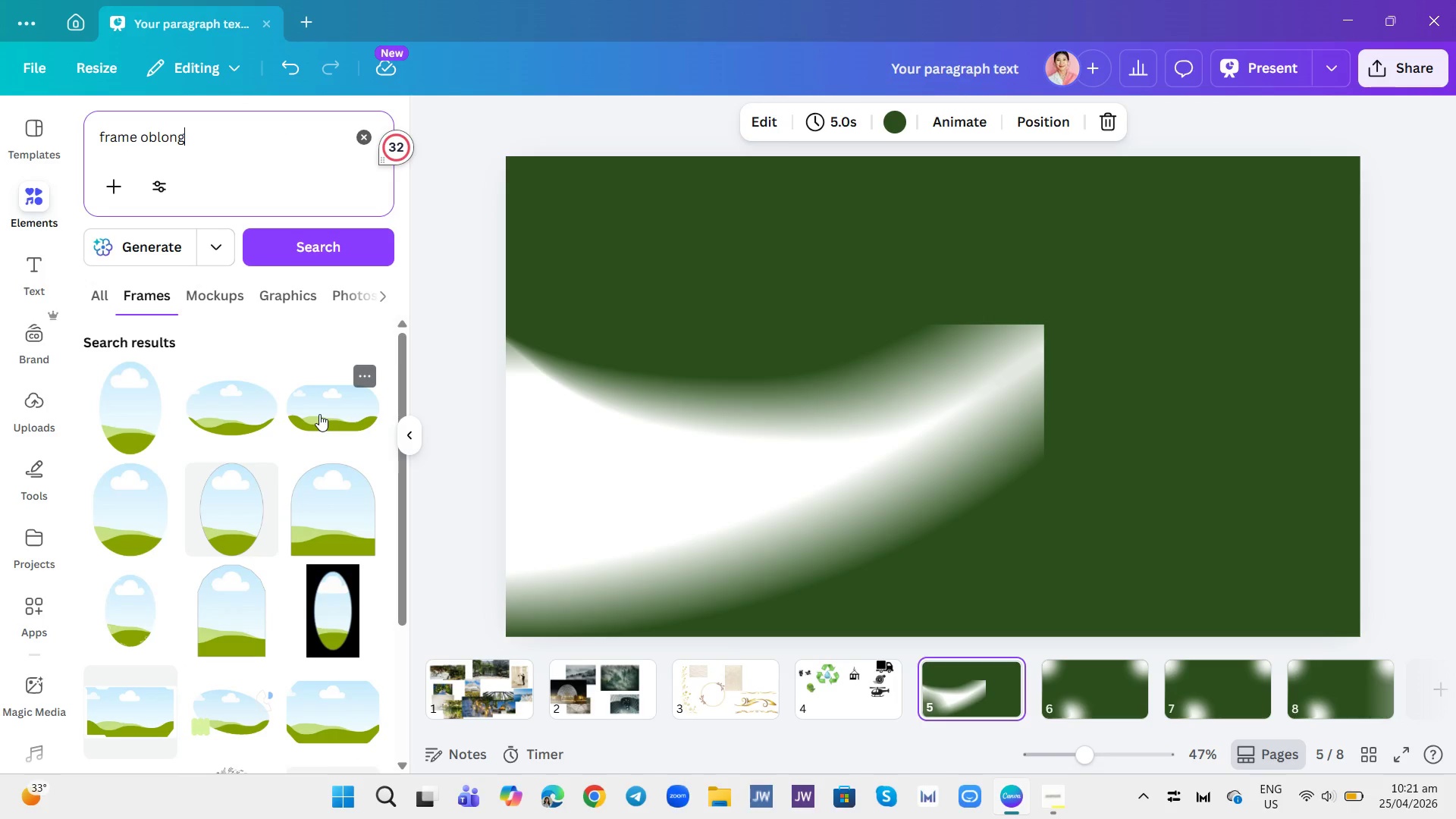 
wait(5.95)
 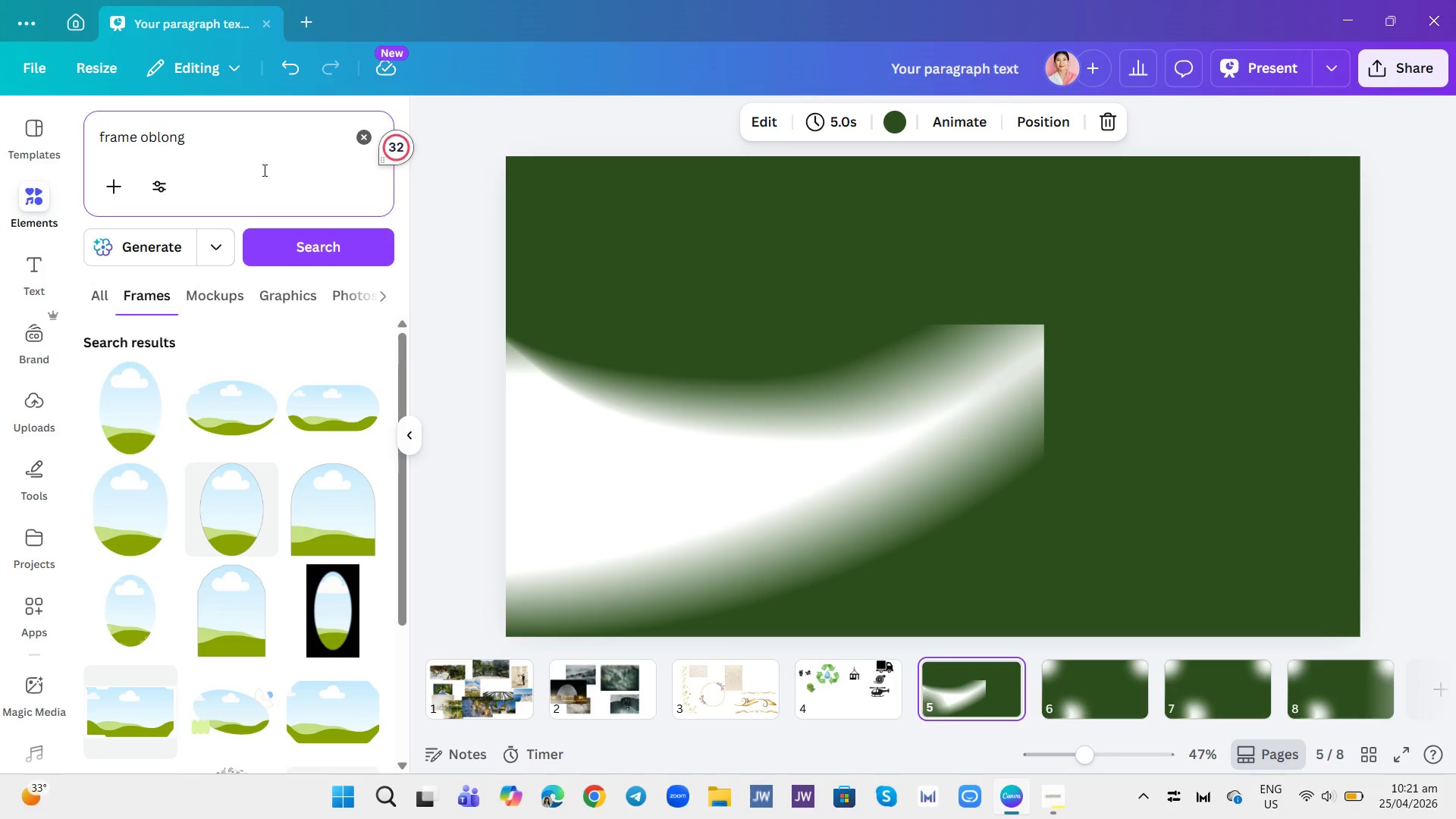 
left_click([320, 414])
 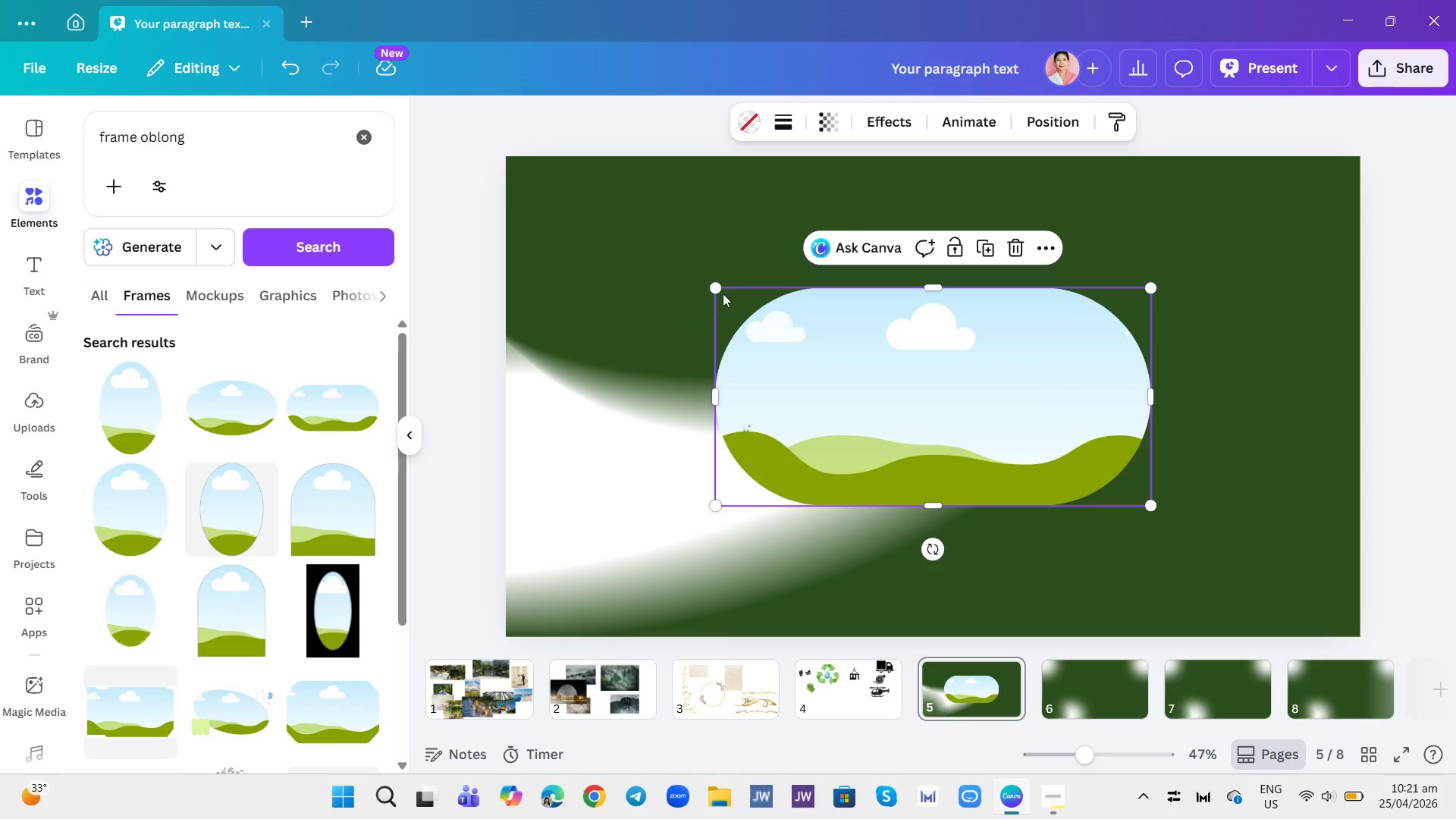 
left_click_drag(start_coordinate=[713, 287], to_coordinate=[639, 253])
 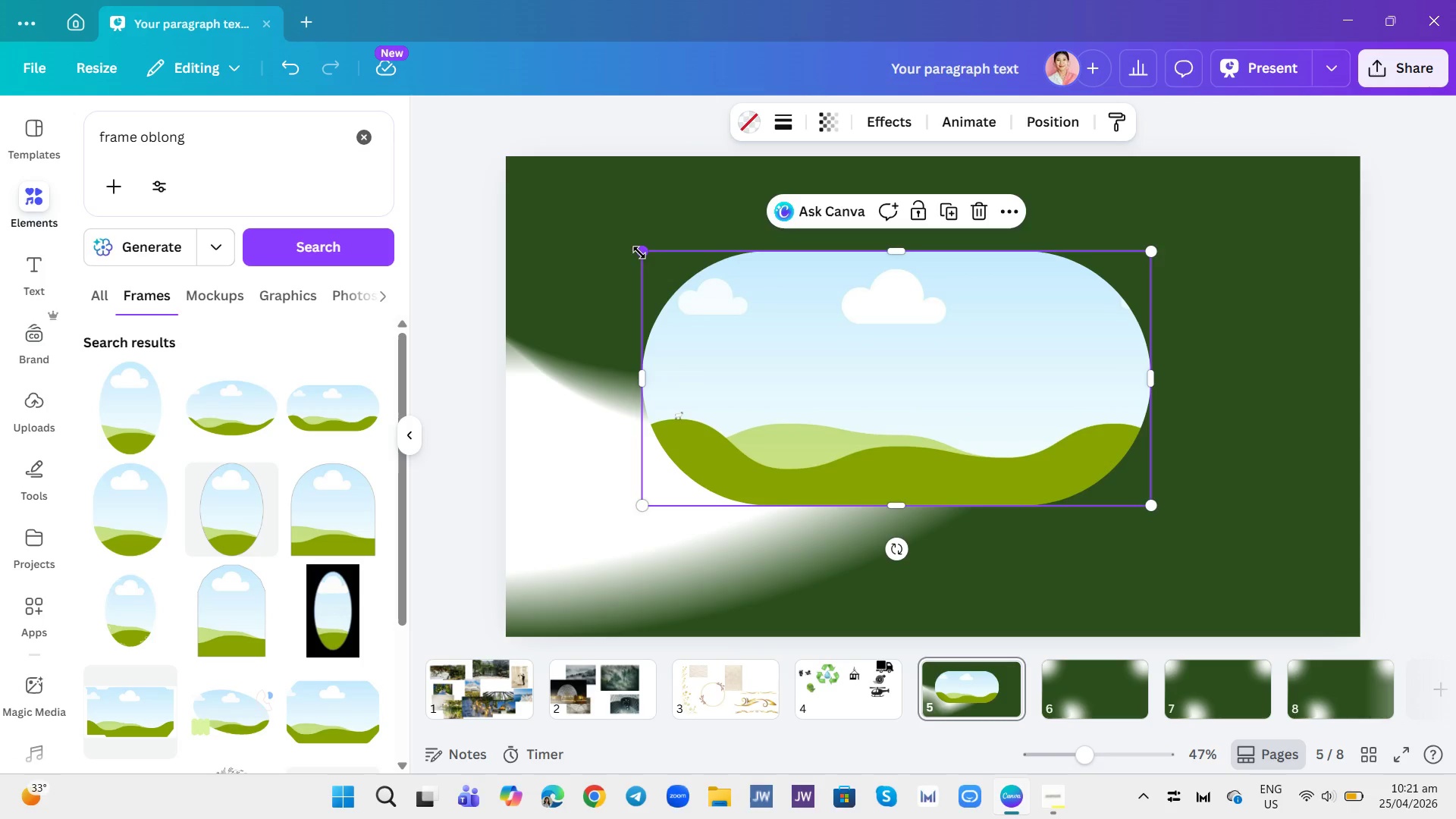 
left_click_drag(start_coordinate=[639, 253], to_coordinate=[531, 228])
 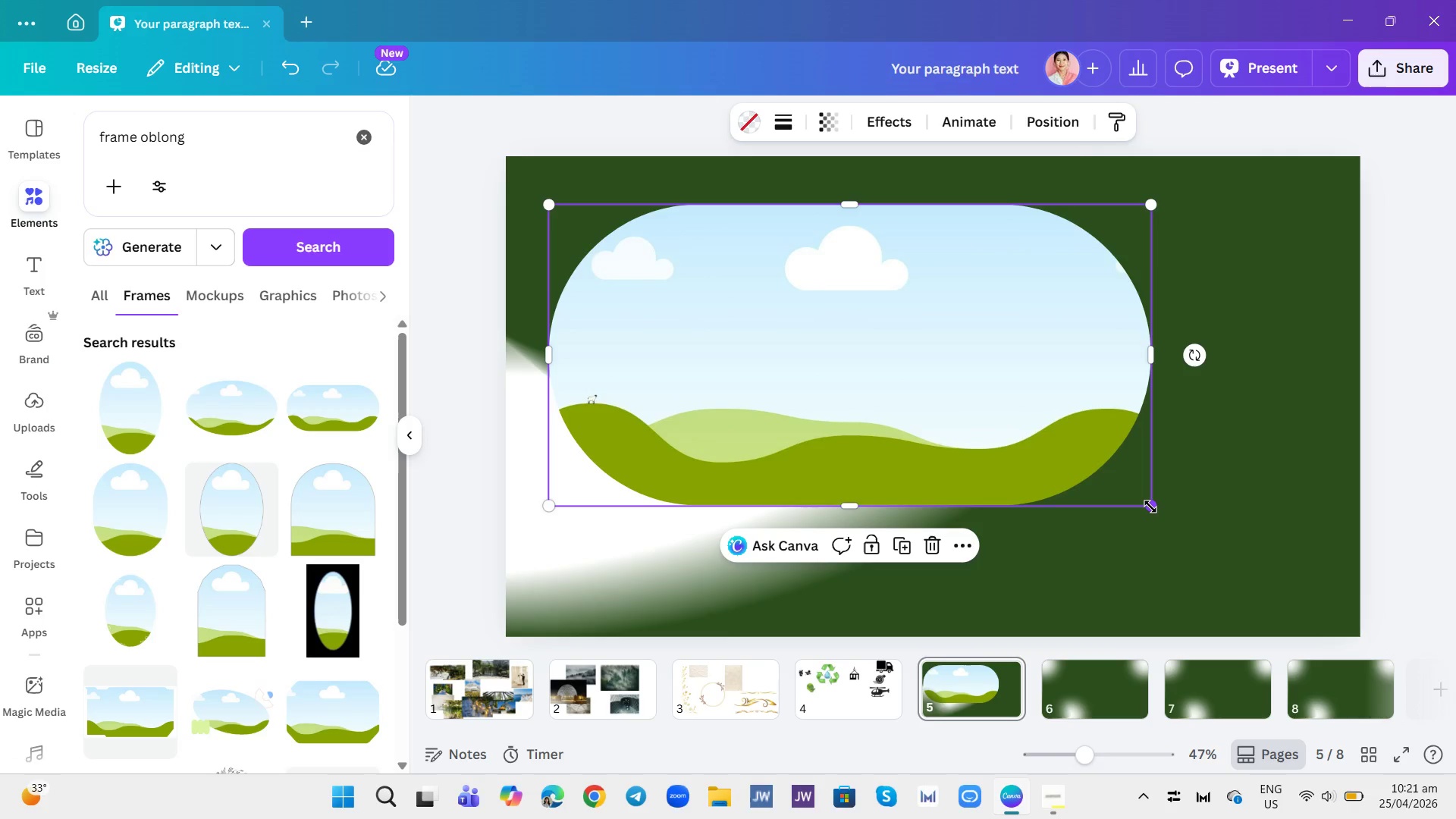 
left_click_drag(start_coordinate=[1150, 506], to_coordinate=[1318, 569])
 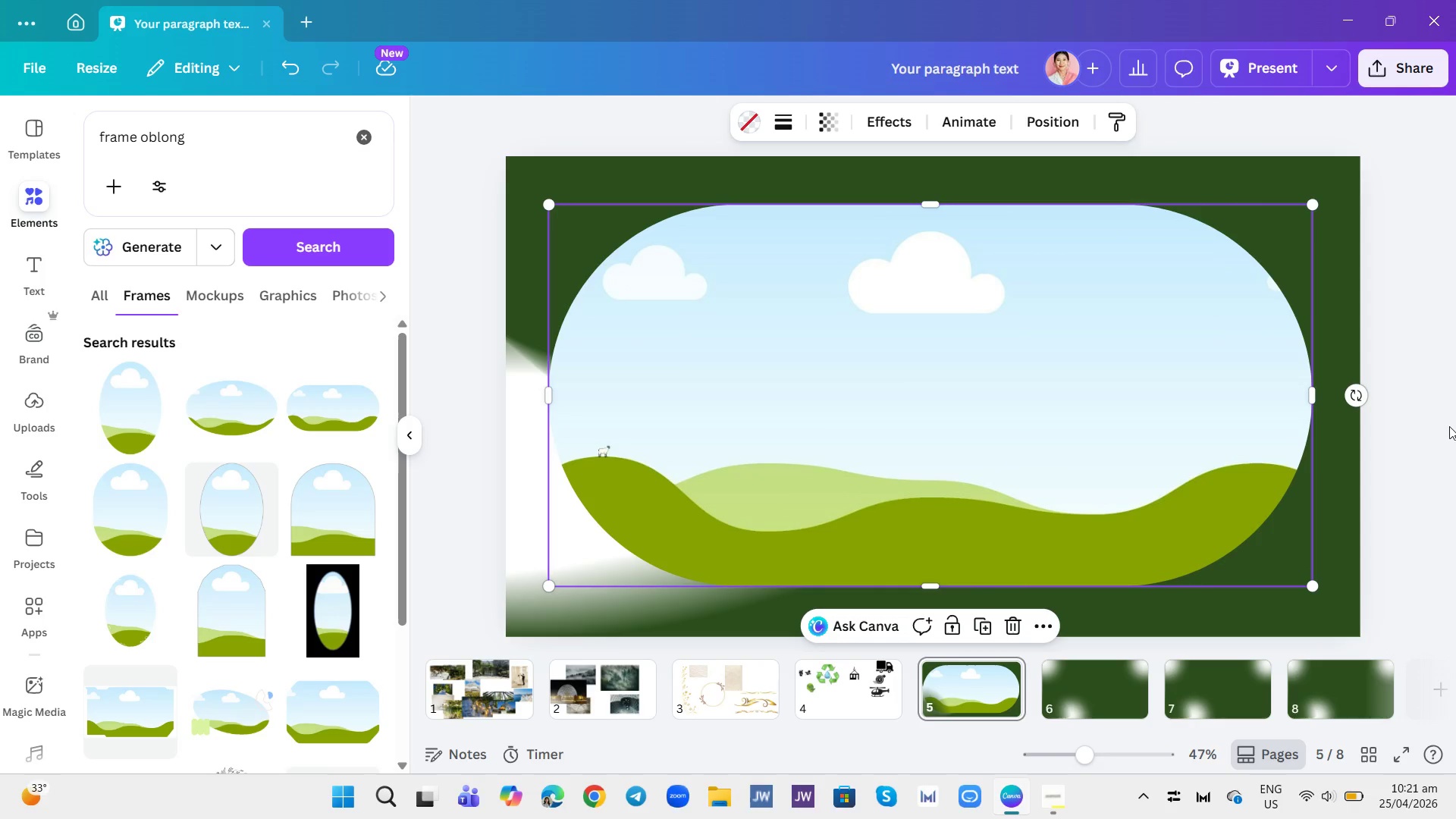 
left_click([1418, 433])
 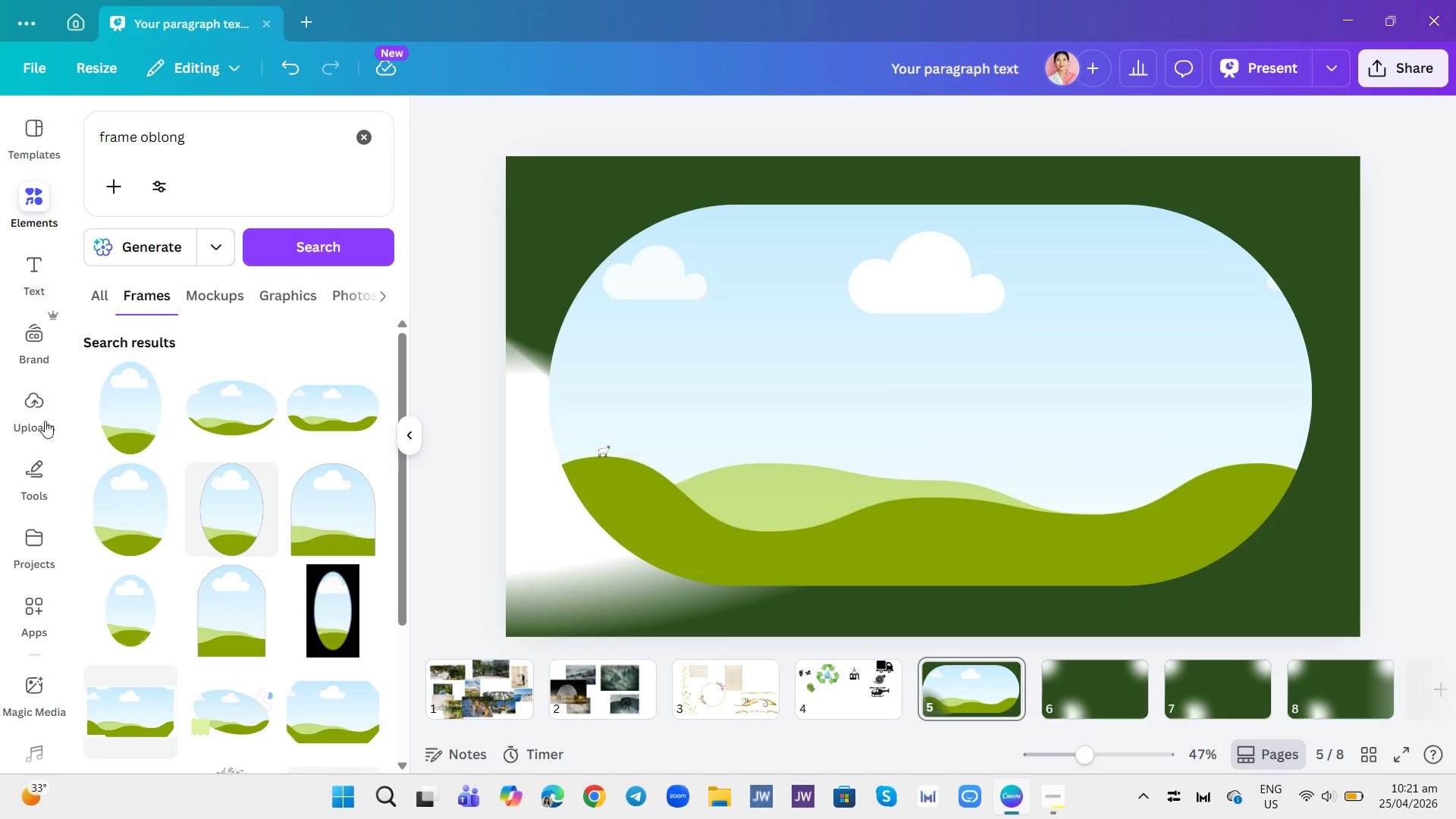 
left_click([461, 704])
 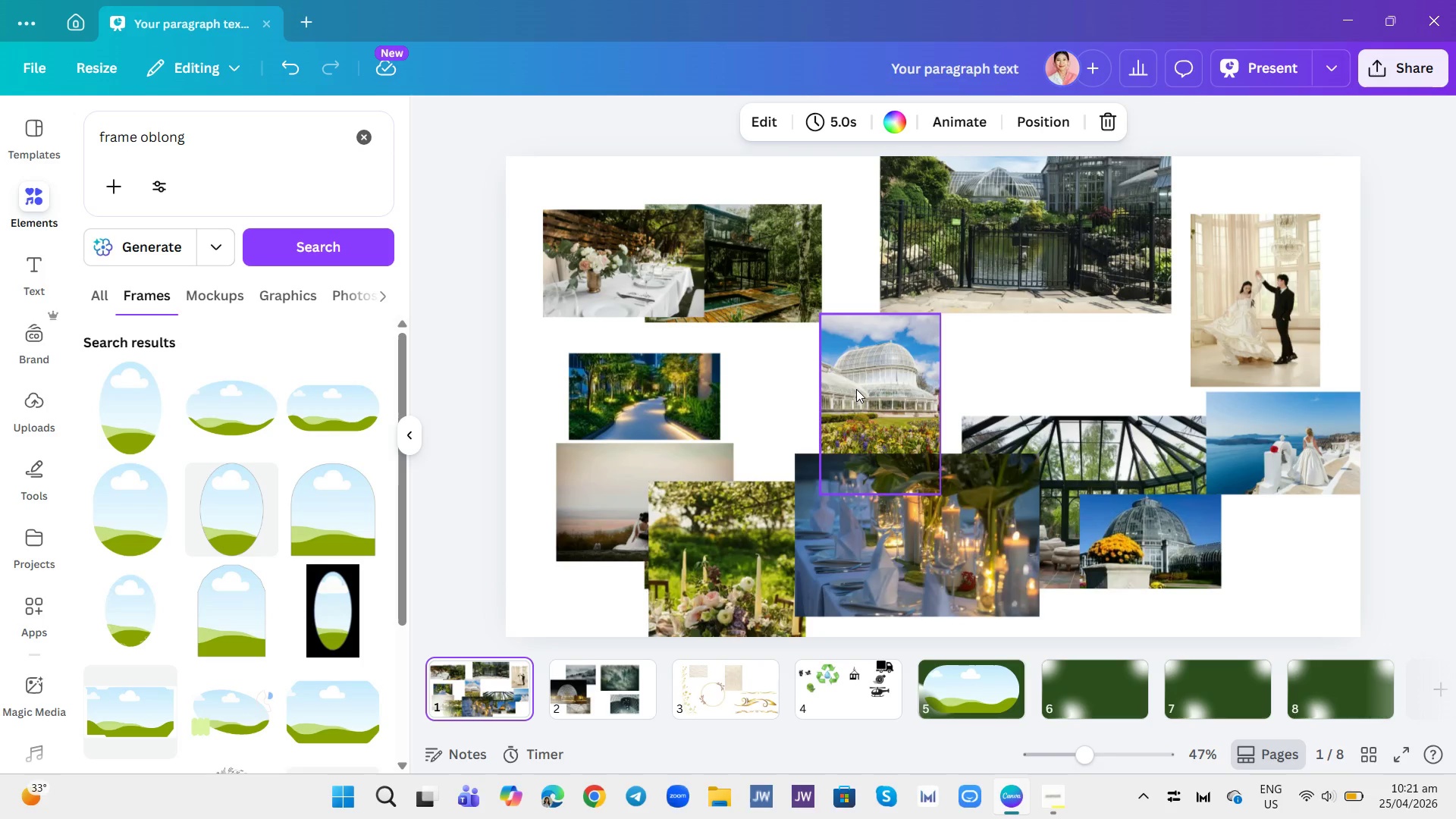 
wait(10.2)
 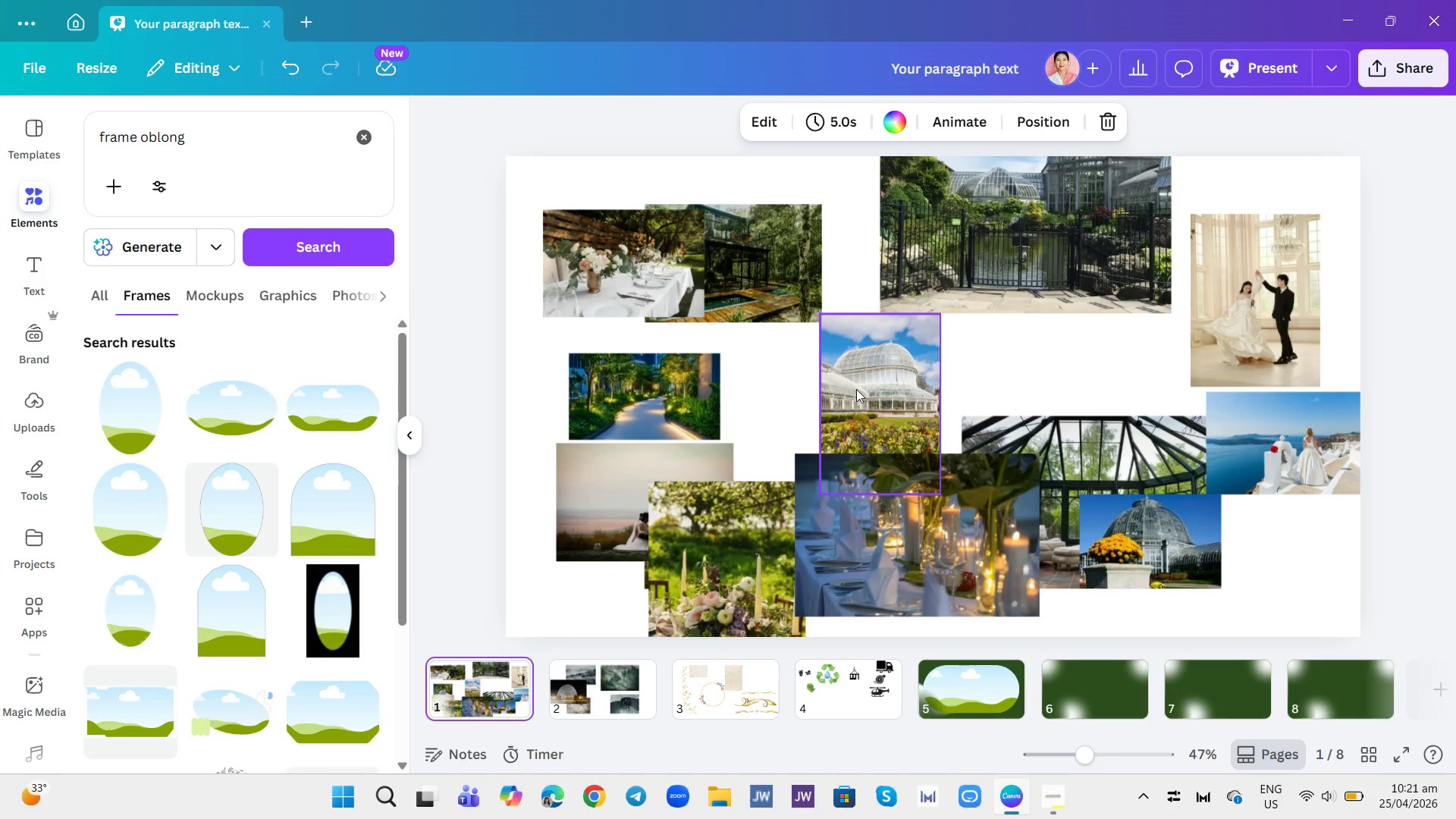 
left_click_drag(start_coordinate=[928, 557], to_coordinate=[972, 555])
 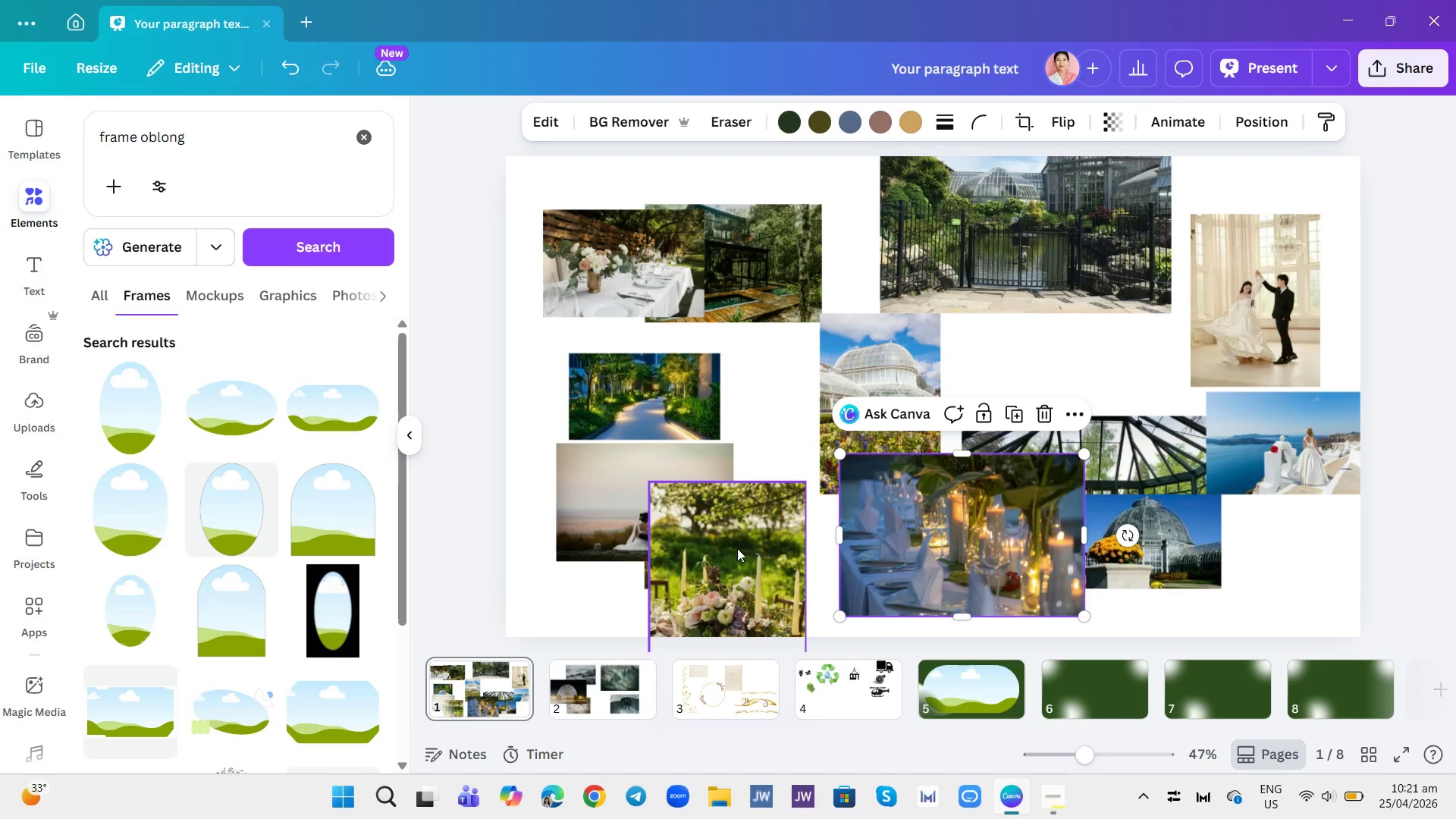 
left_click_drag(start_coordinate=[742, 553], to_coordinate=[648, 560])
 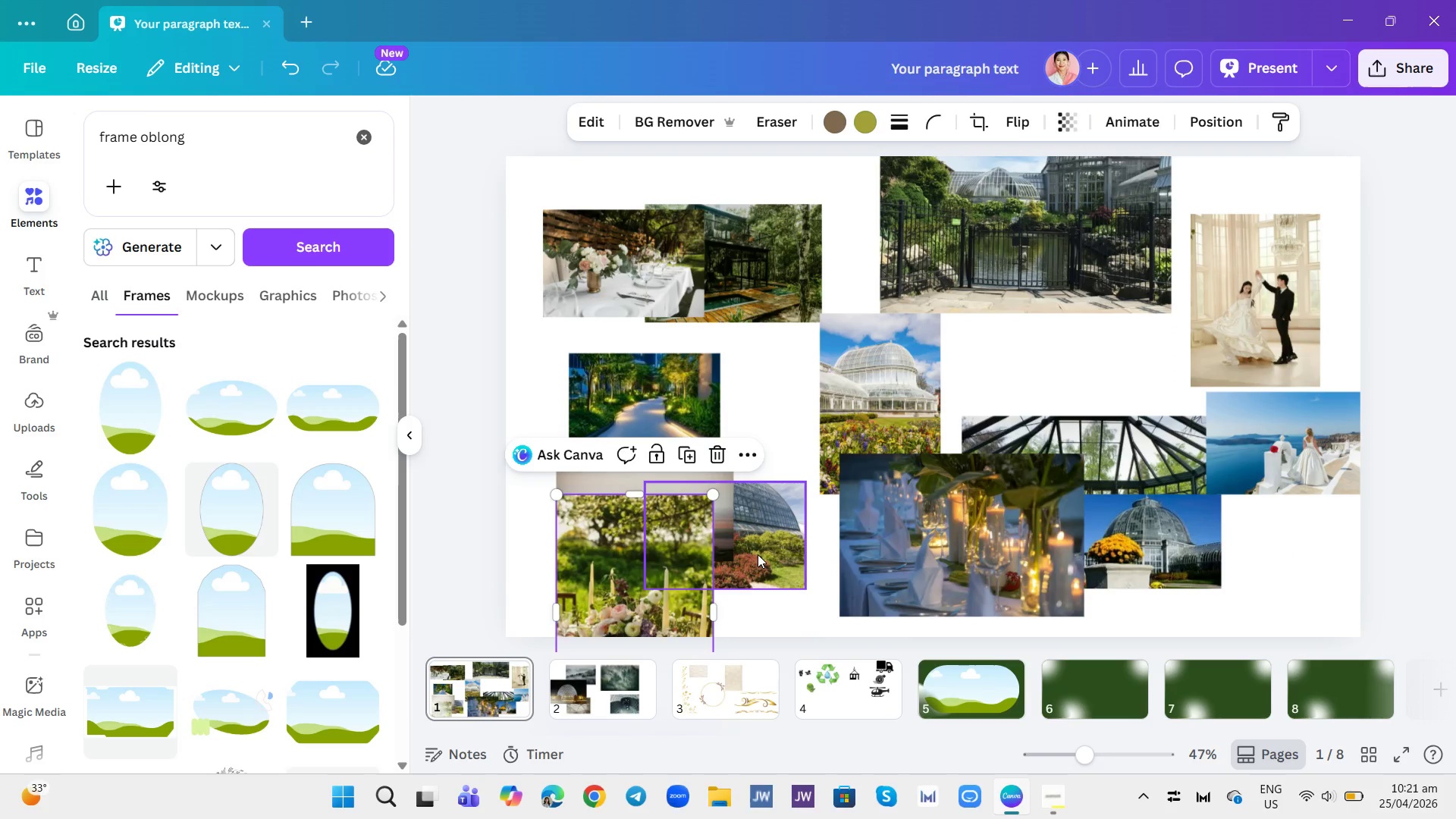 
left_click([758, 554])
 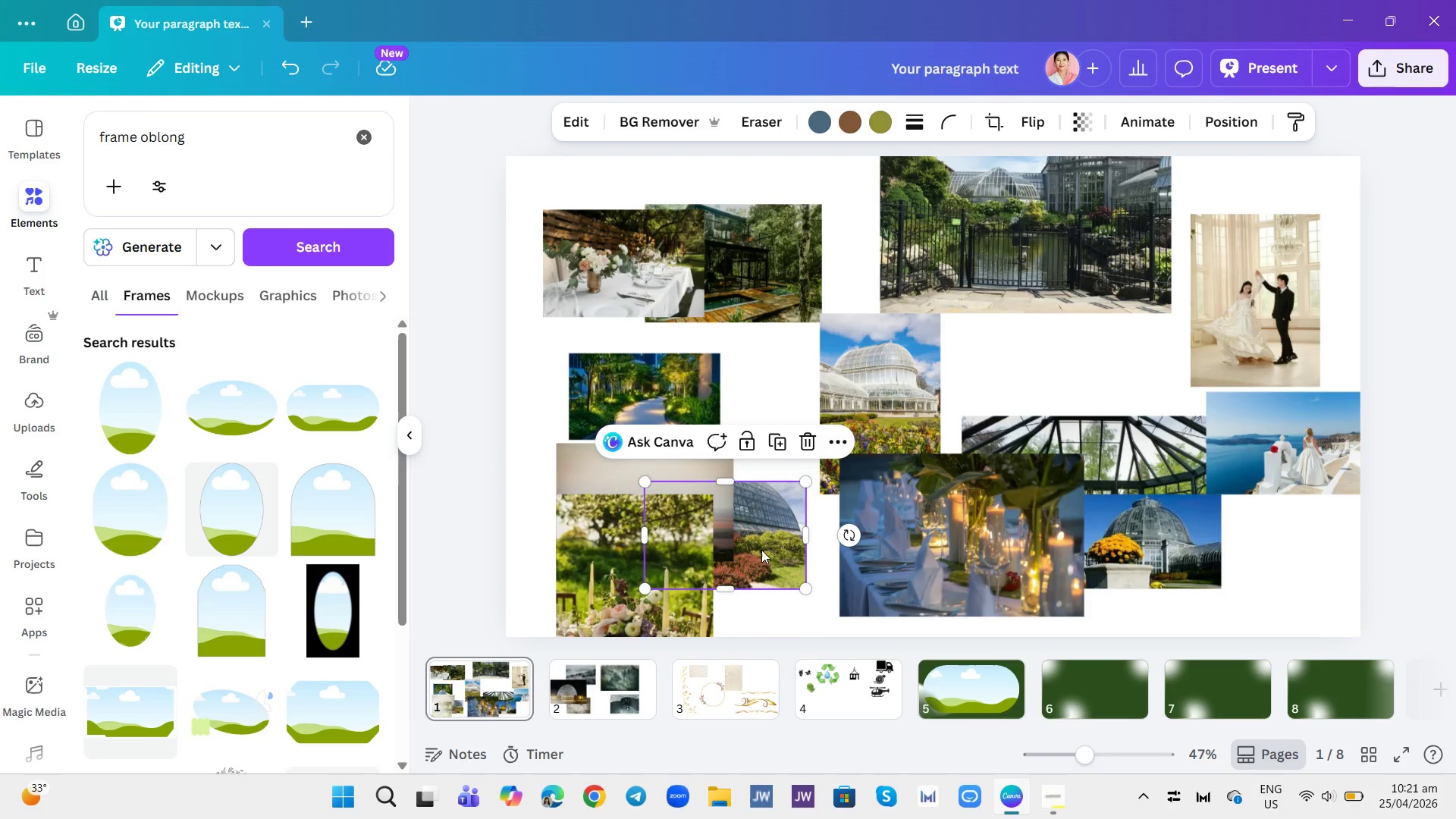 
left_click_drag(start_coordinate=[761, 548], to_coordinate=[777, 536])
 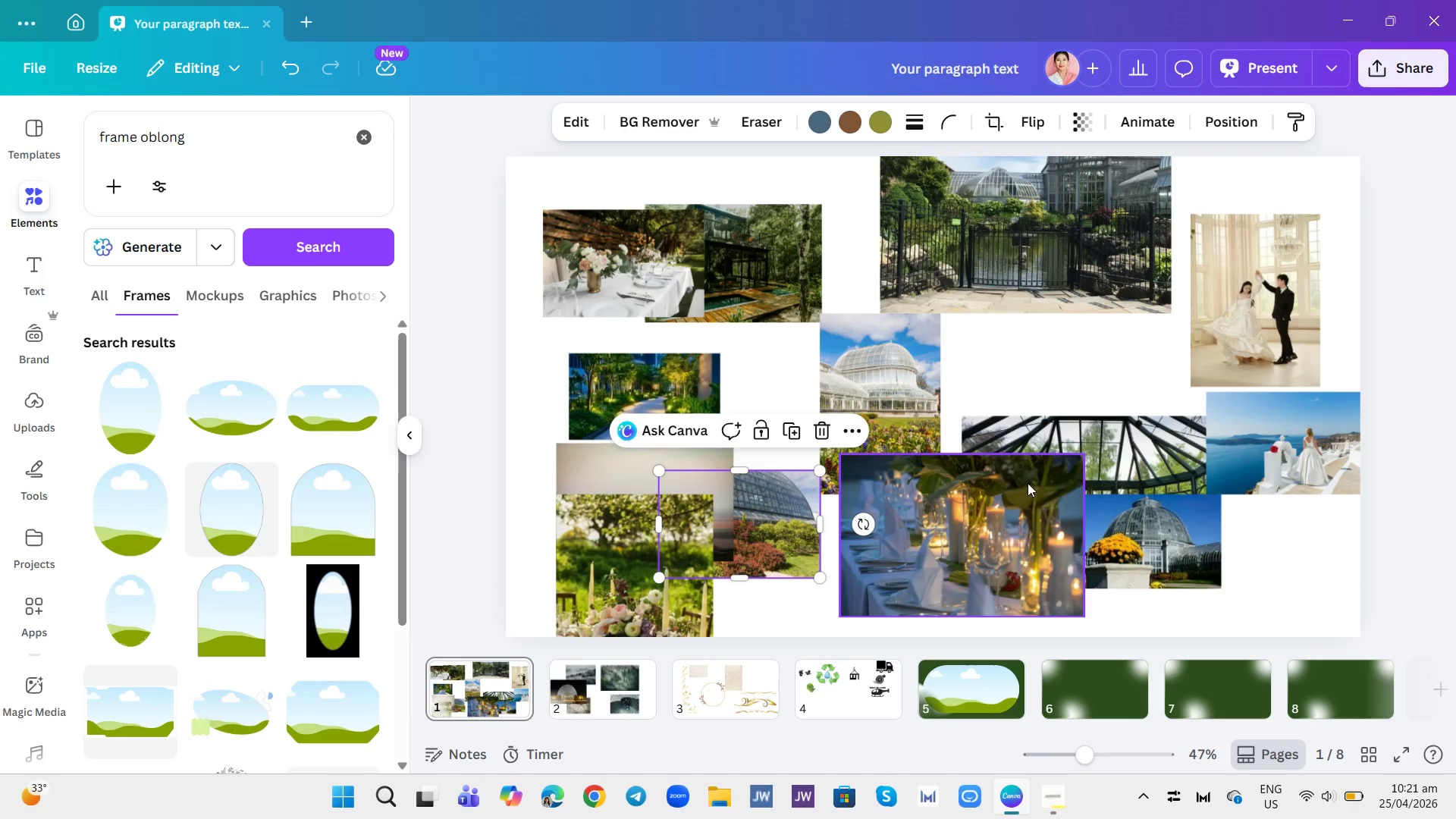 
wait(7.81)
 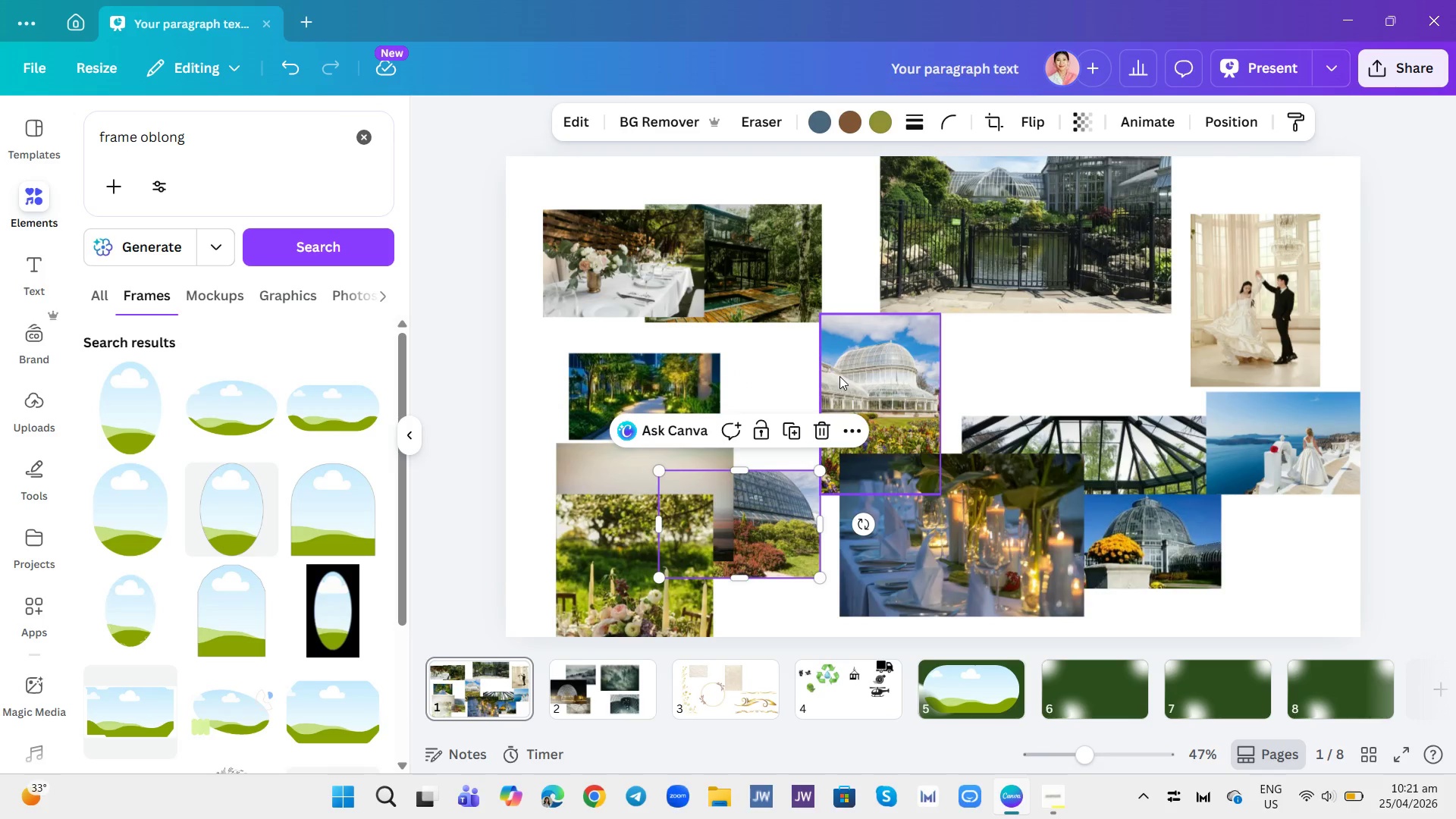 
scroll: coordinate [1065, 483], scroll_direction: up, amount: 7.0
 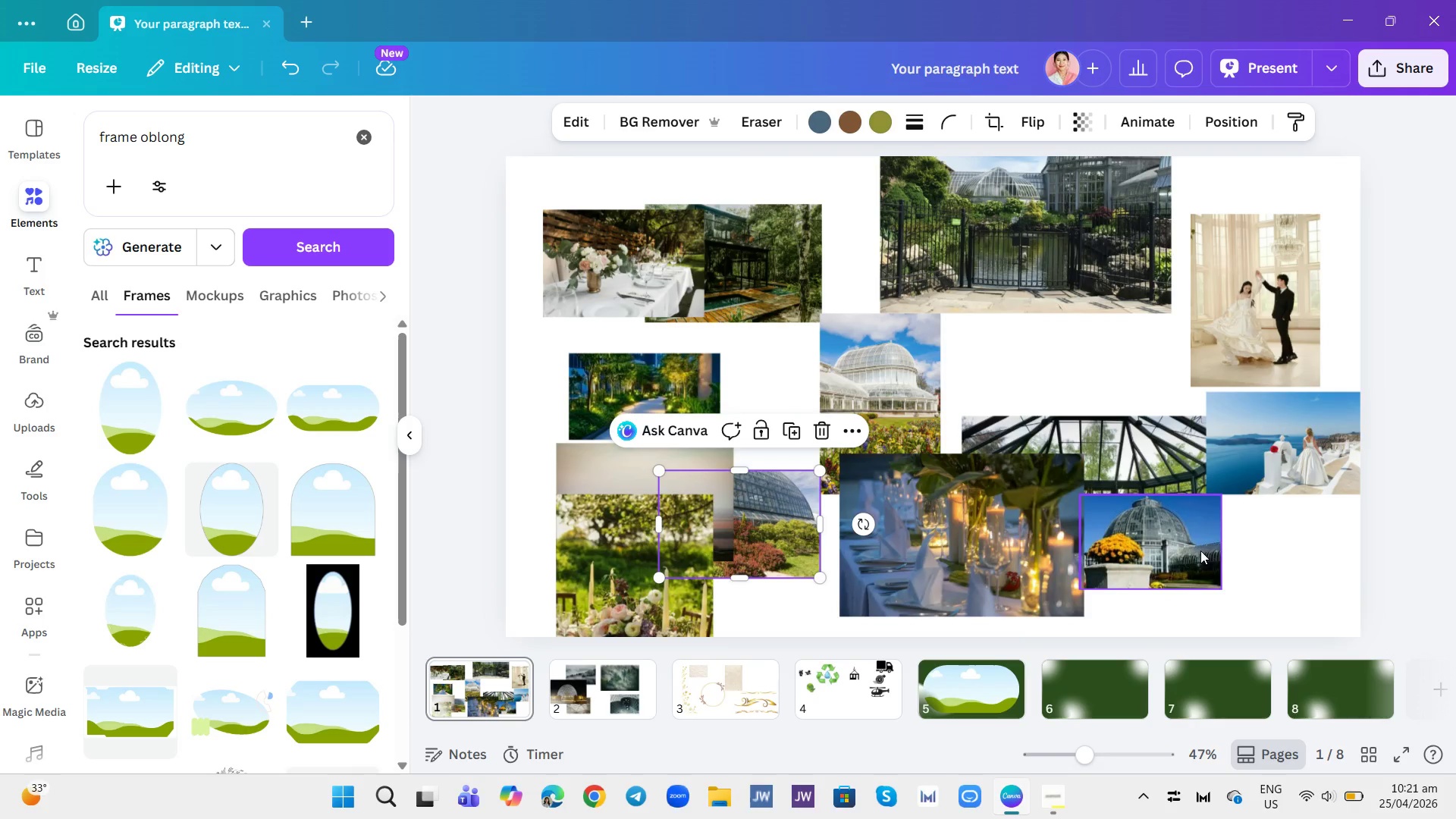 
left_click_drag(start_coordinate=[1167, 545], to_coordinate=[993, 686])
 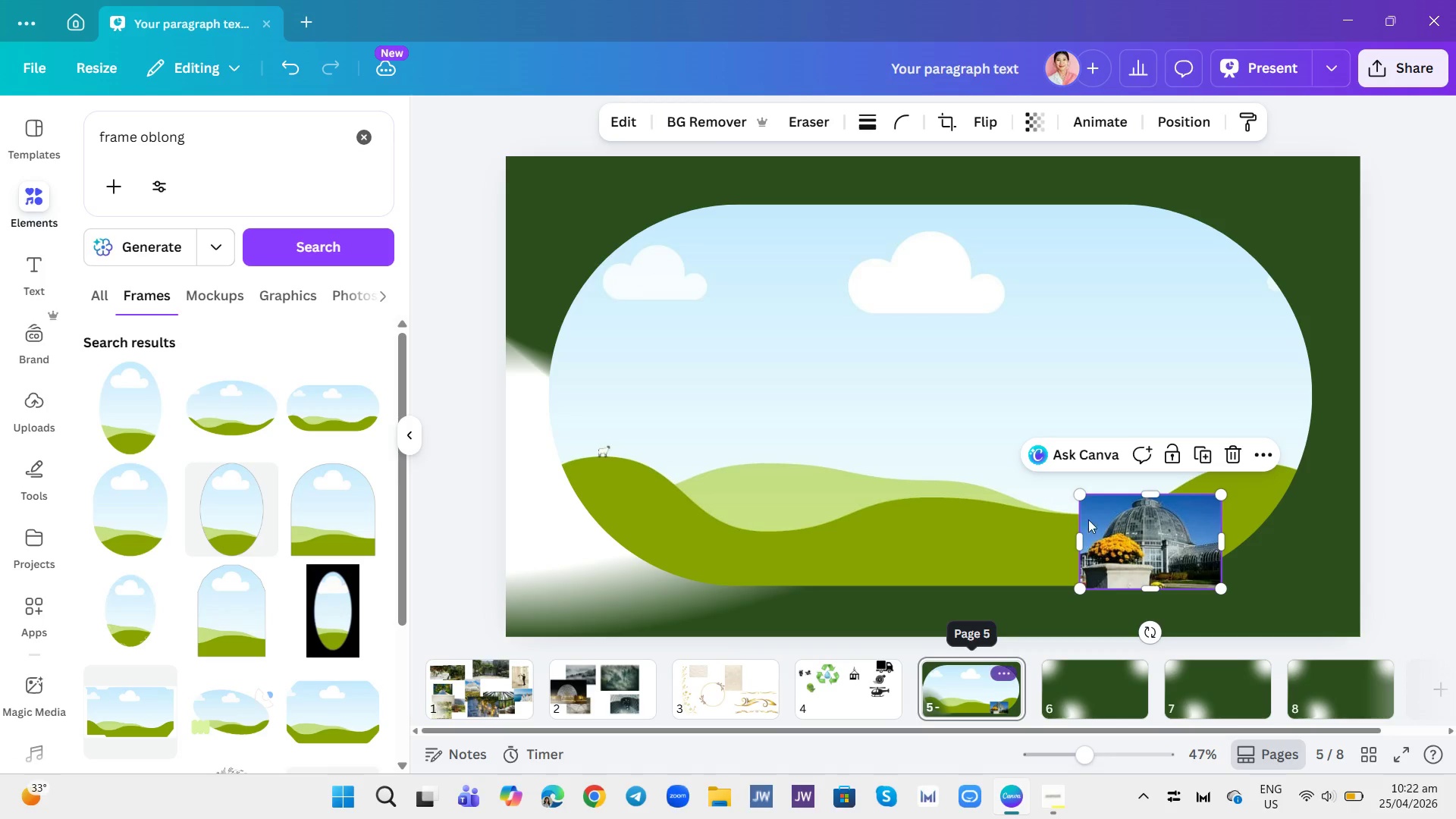 
left_click_drag(start_coordinate=[1144, 532], to_coordinate=[1080, 516])
 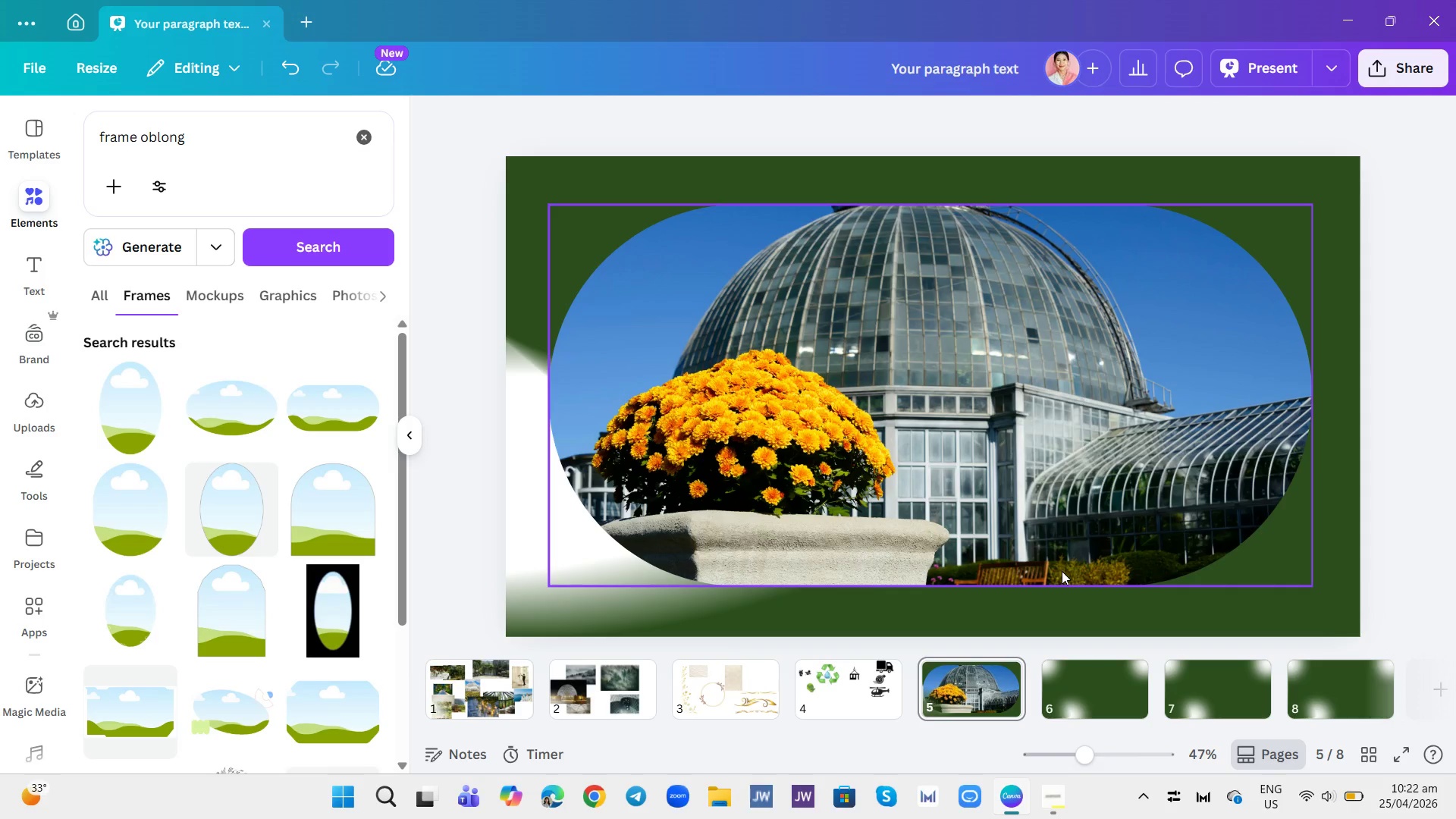 
wait(5.59)
 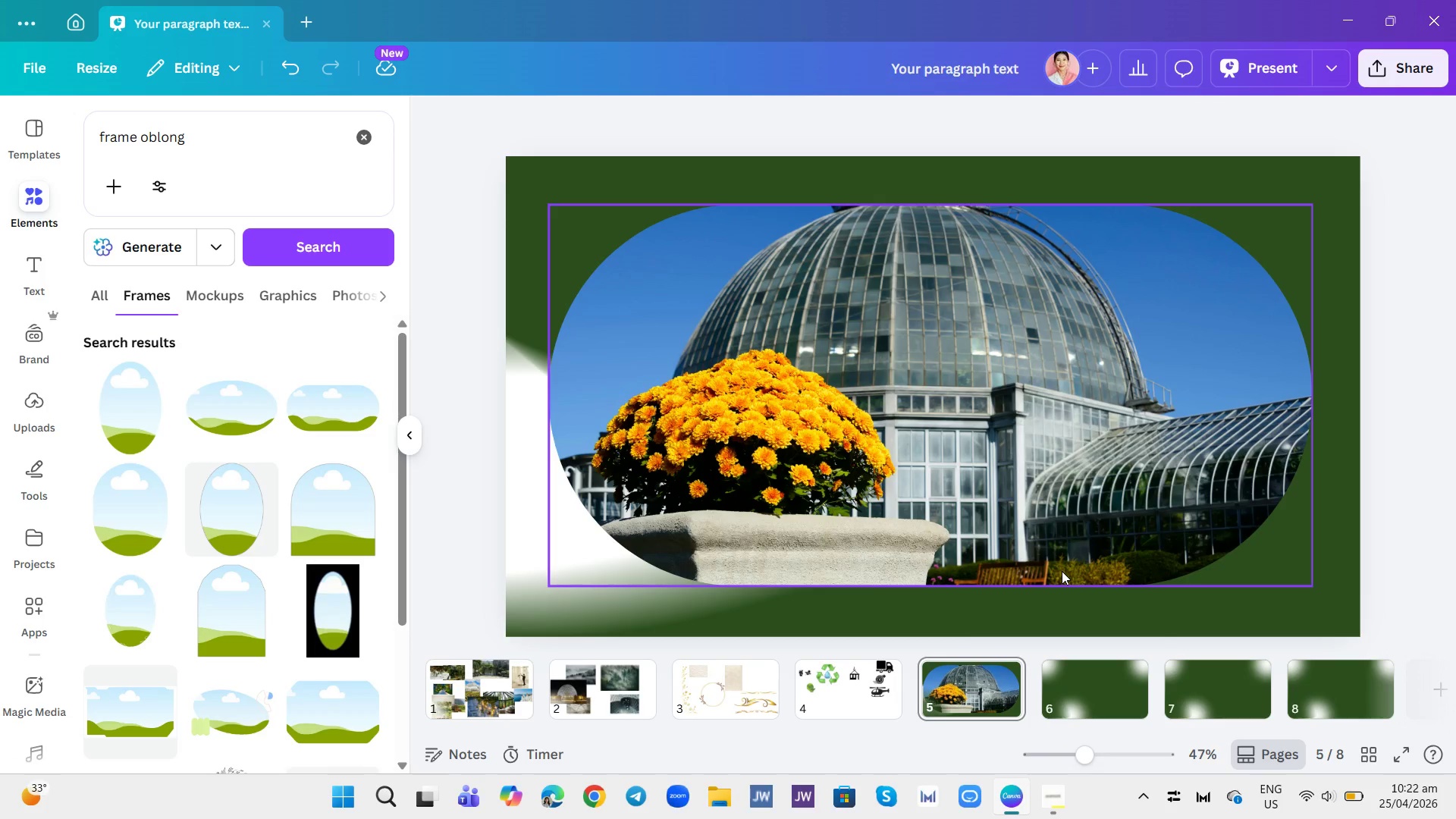 
left_click([1044, 319])
 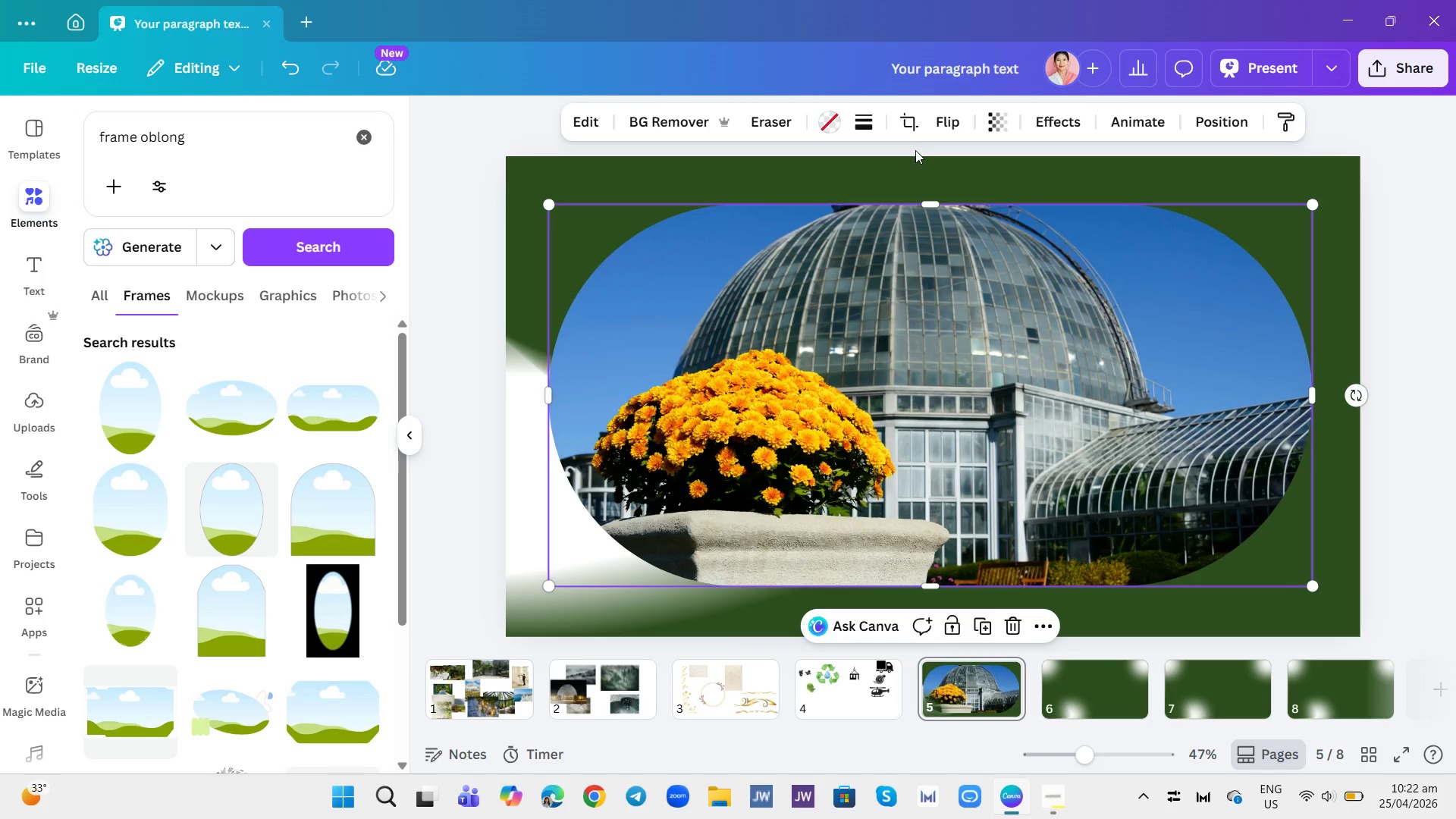 
left_click([907, 117])
 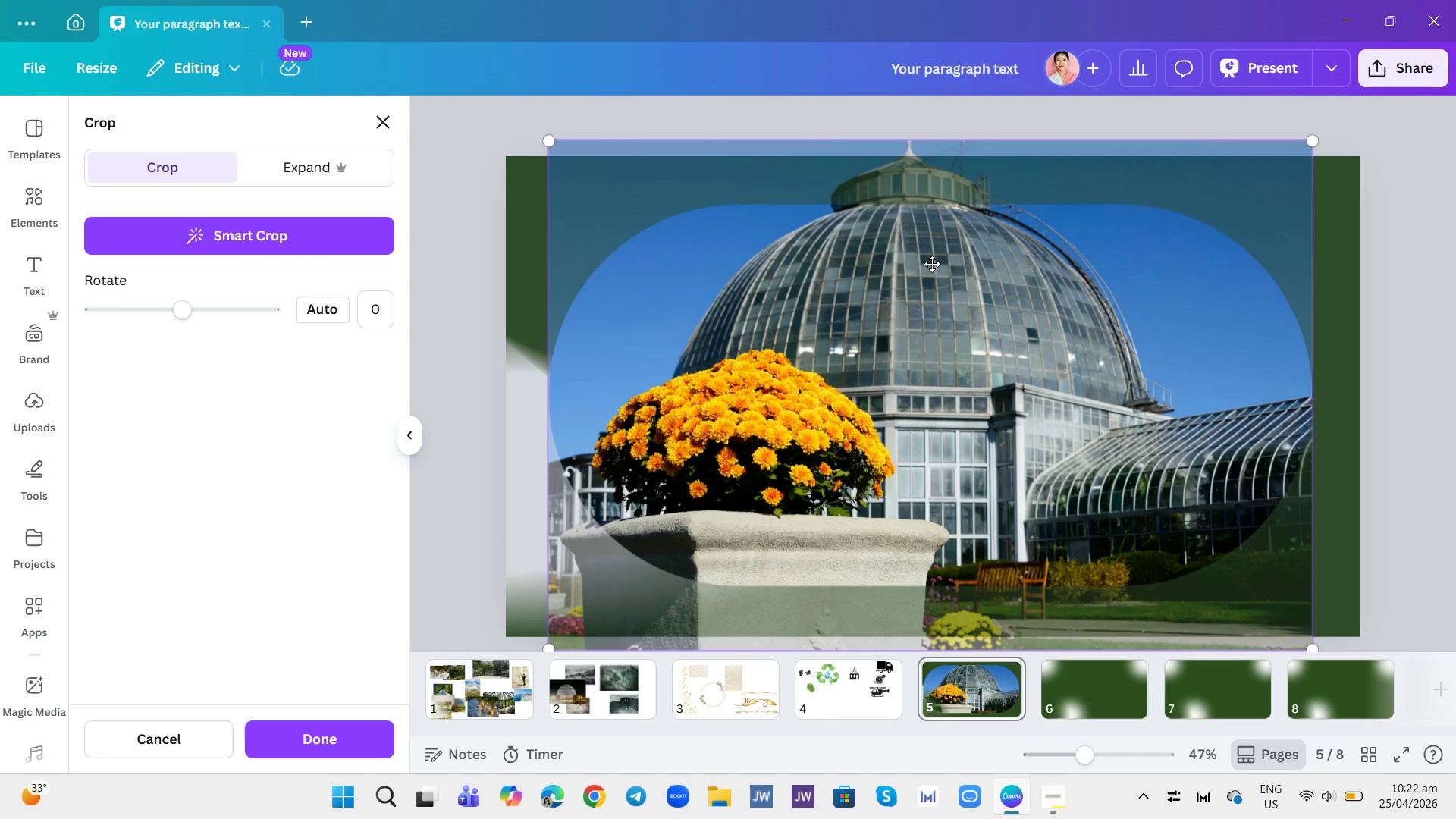 
left_click_drag(start_coordinate=[934, 266], to_coordinate=[933, 376])
 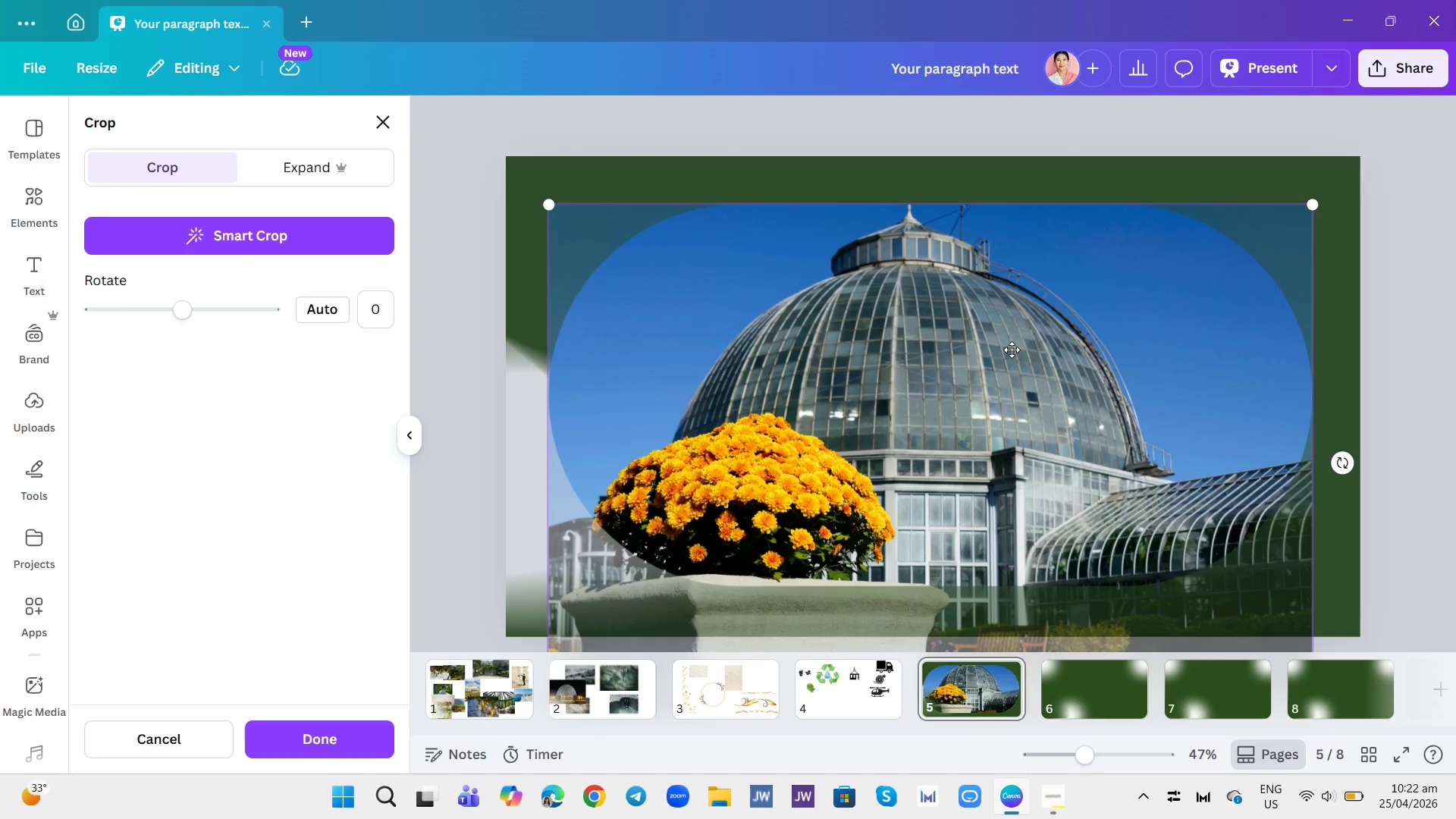 
left_click([843, 133])
 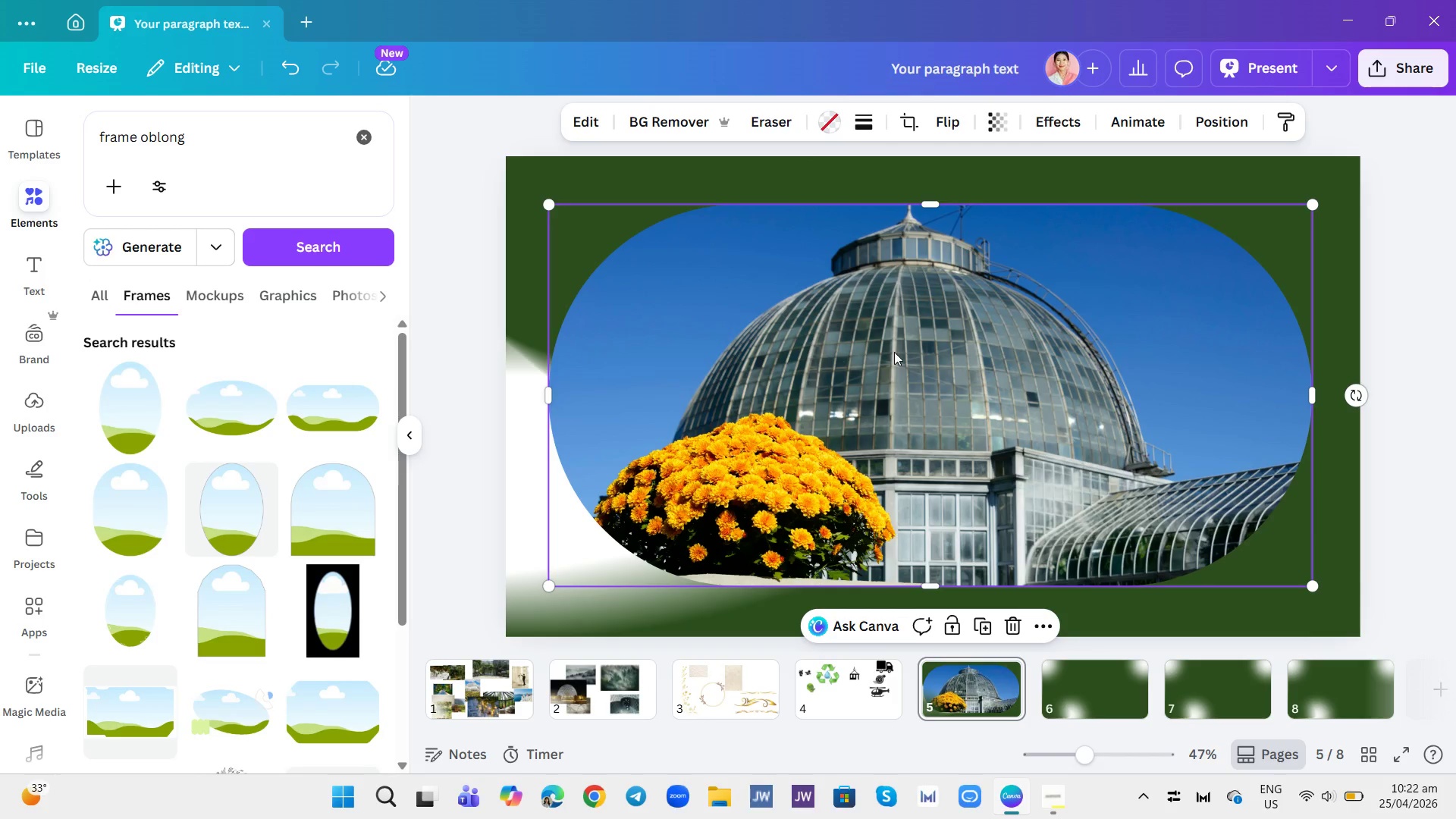 
left_click([1013, 617])
 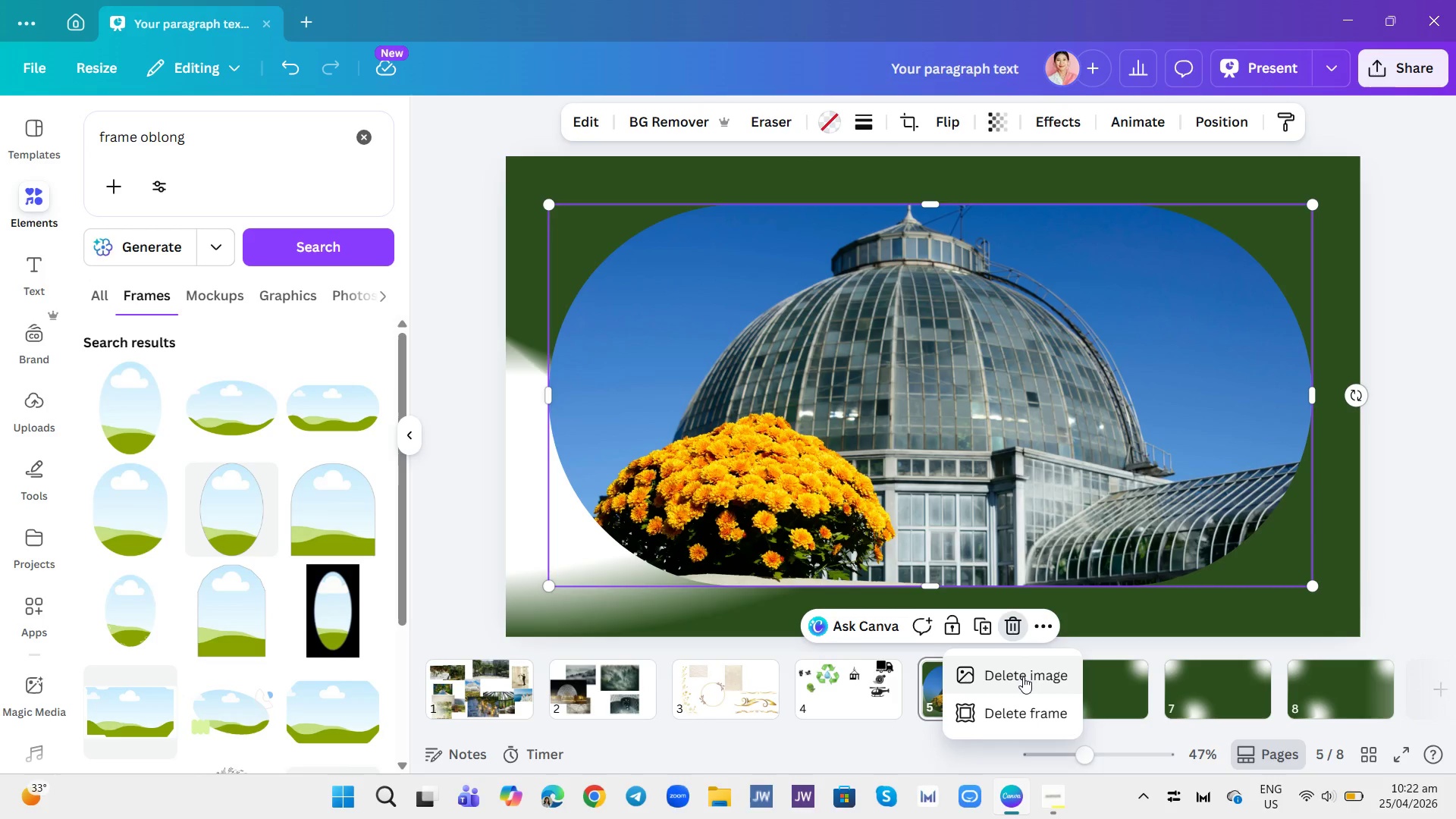 
left_click([1043, 627])
 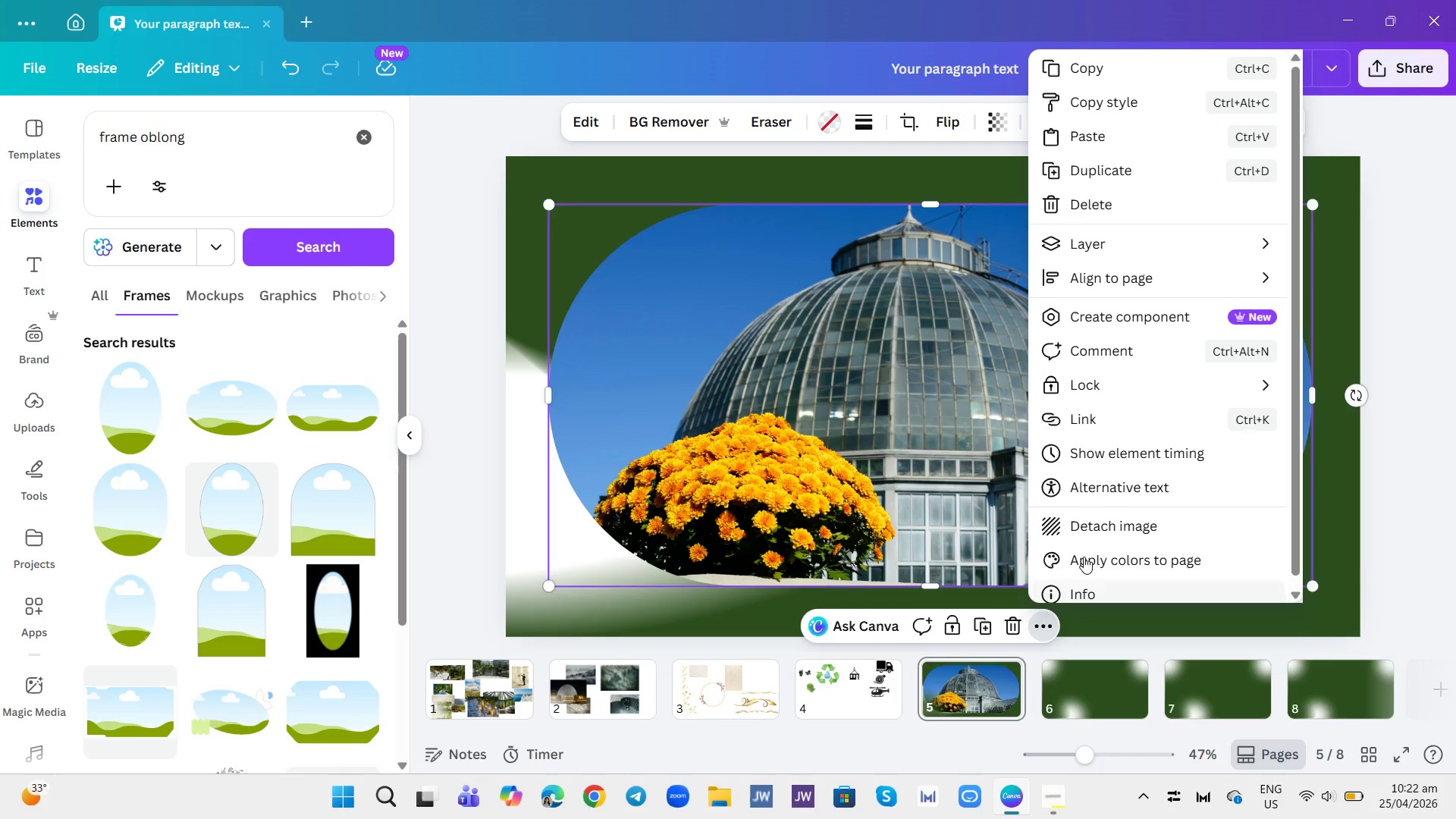 
left_click([1093, 526])
 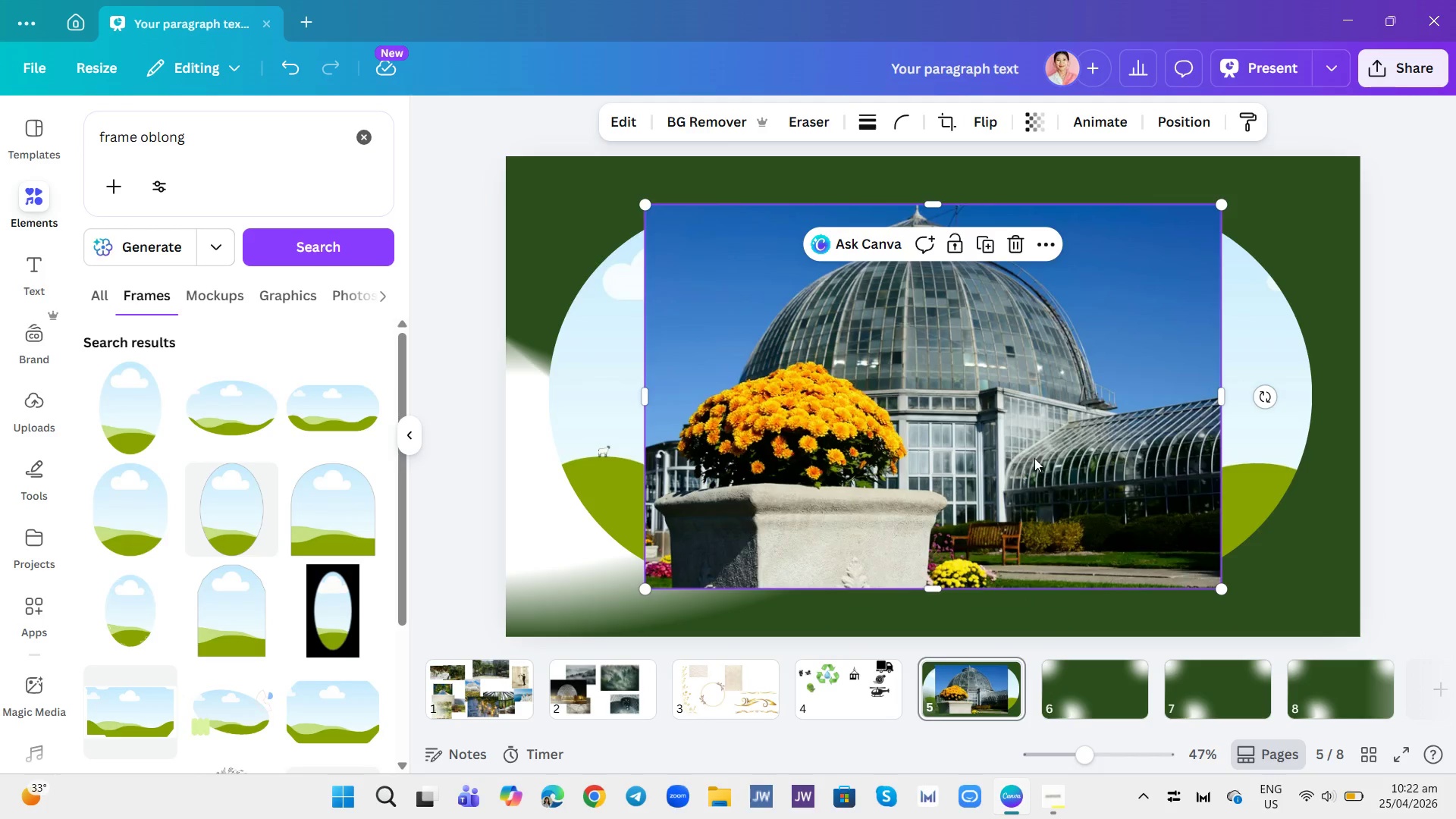 
left_click_drag(start_coordinate=[1034, 458], to_coordinate=[849, 690])
 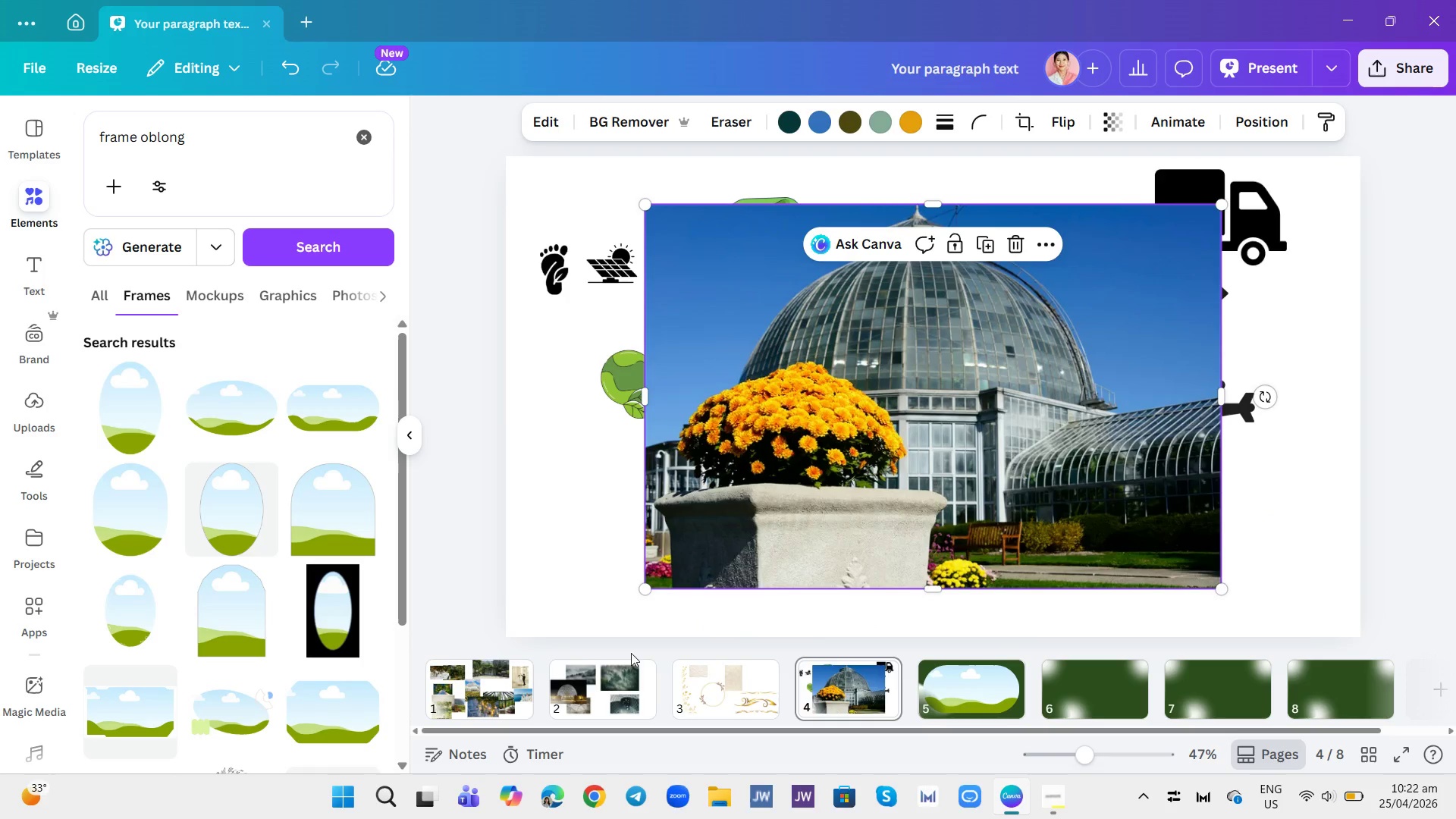 
left_click([494, 684])
 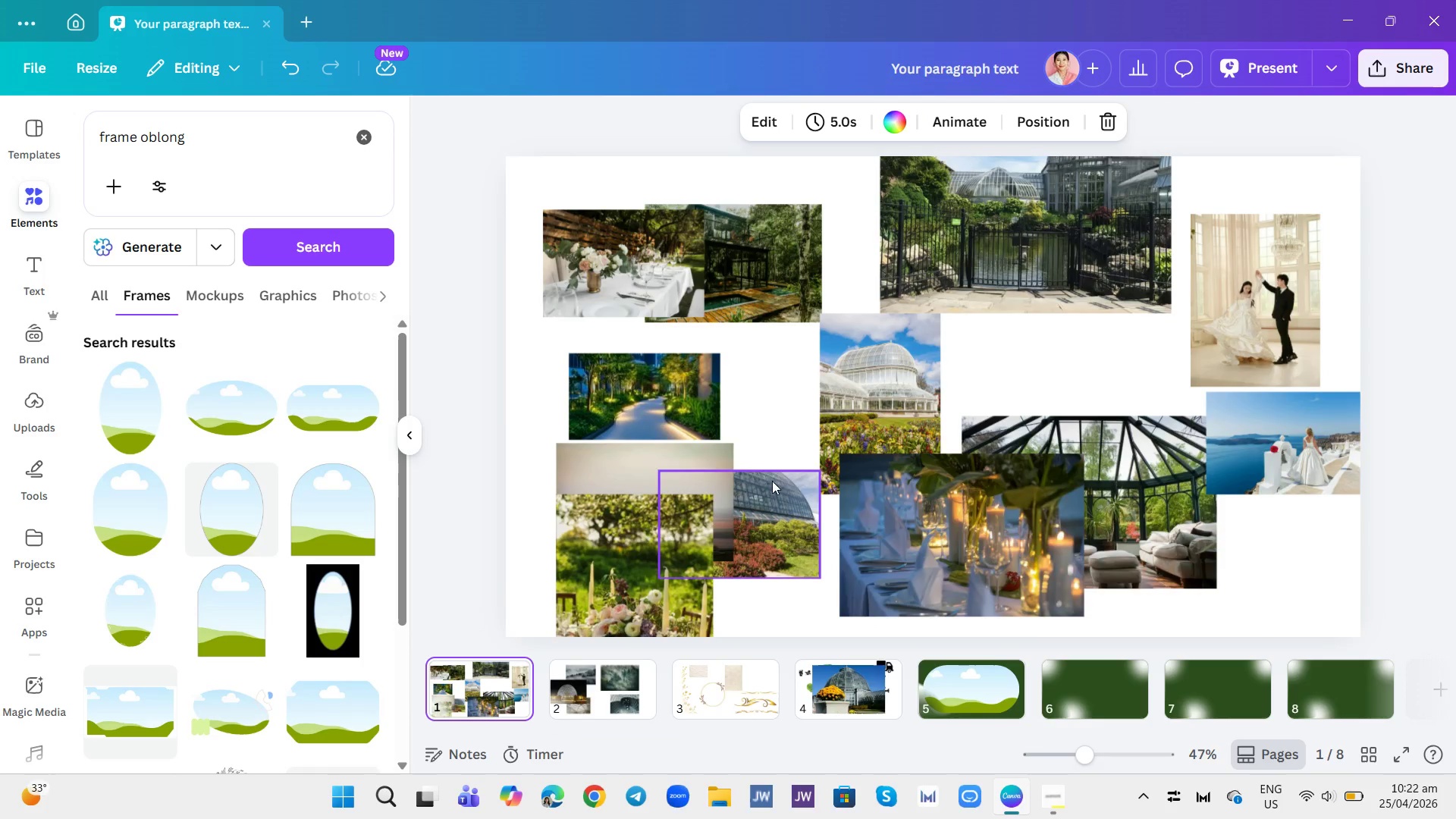 
left_click_drag(start_coordinate=[868, 370], to_coordinate=[964, 681])
 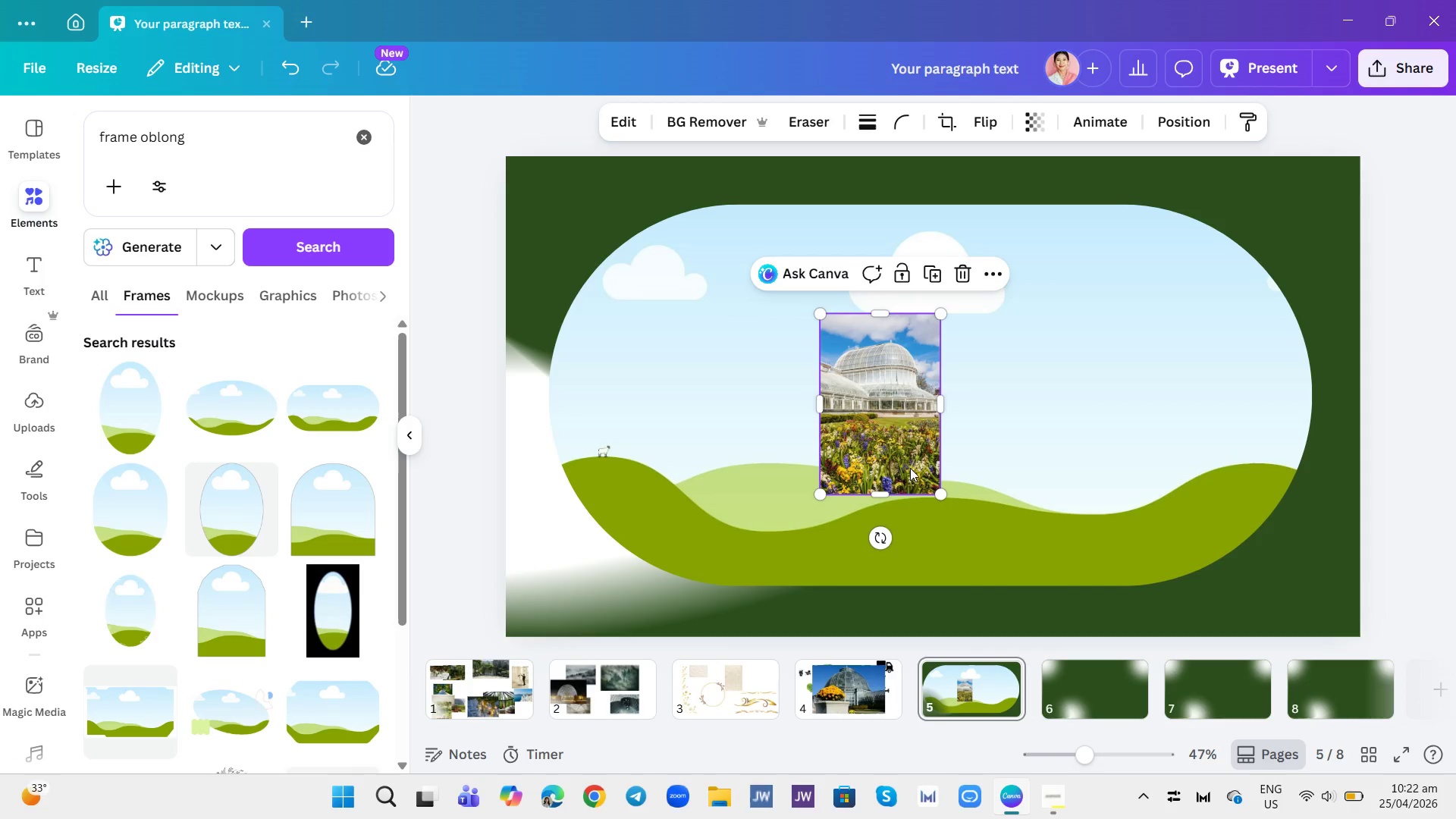 
left_click_drag(start_coordinate=[871, 444], to_coordinate=[902, 445])
 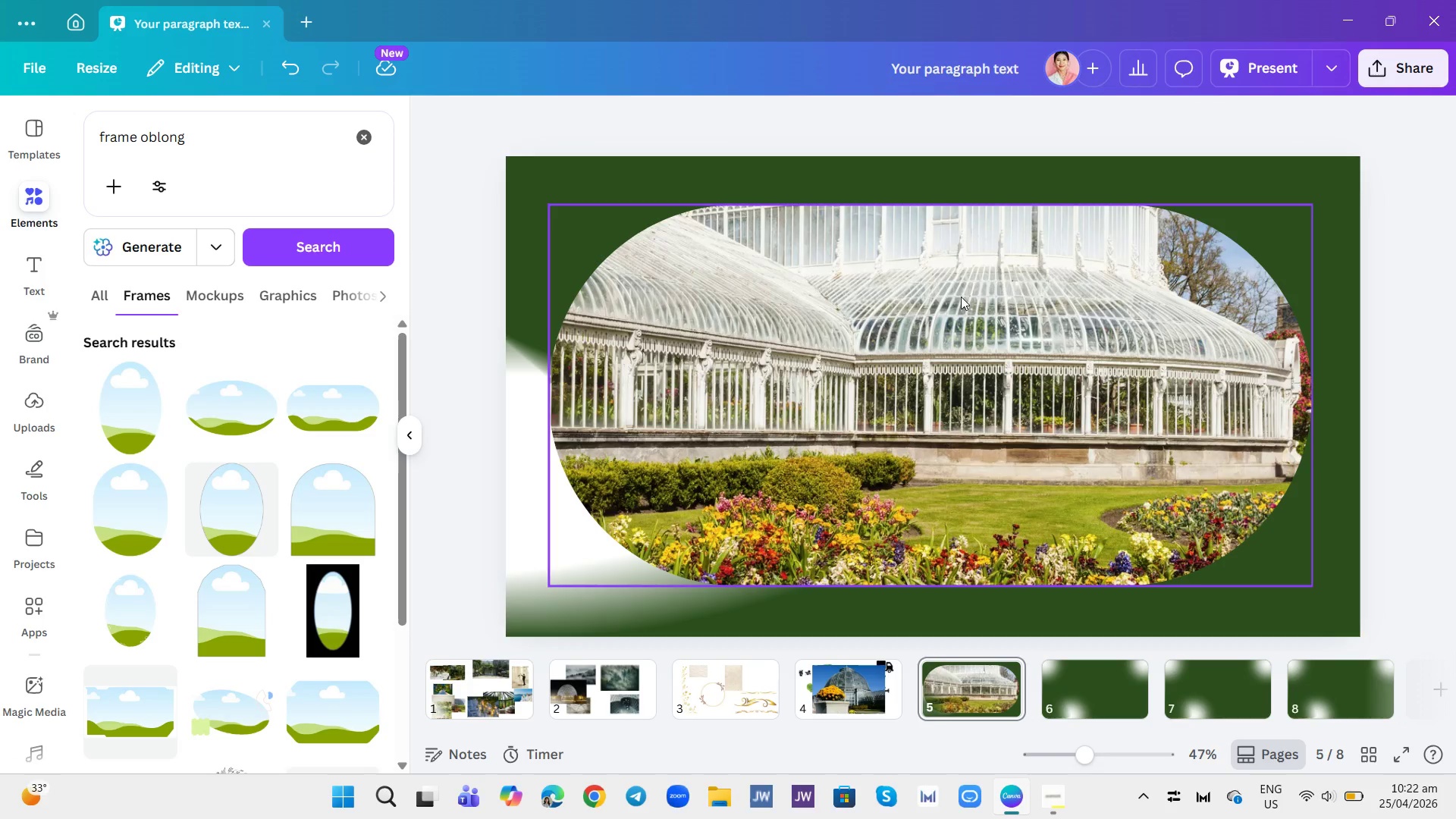 
left_click([1002, 284])
 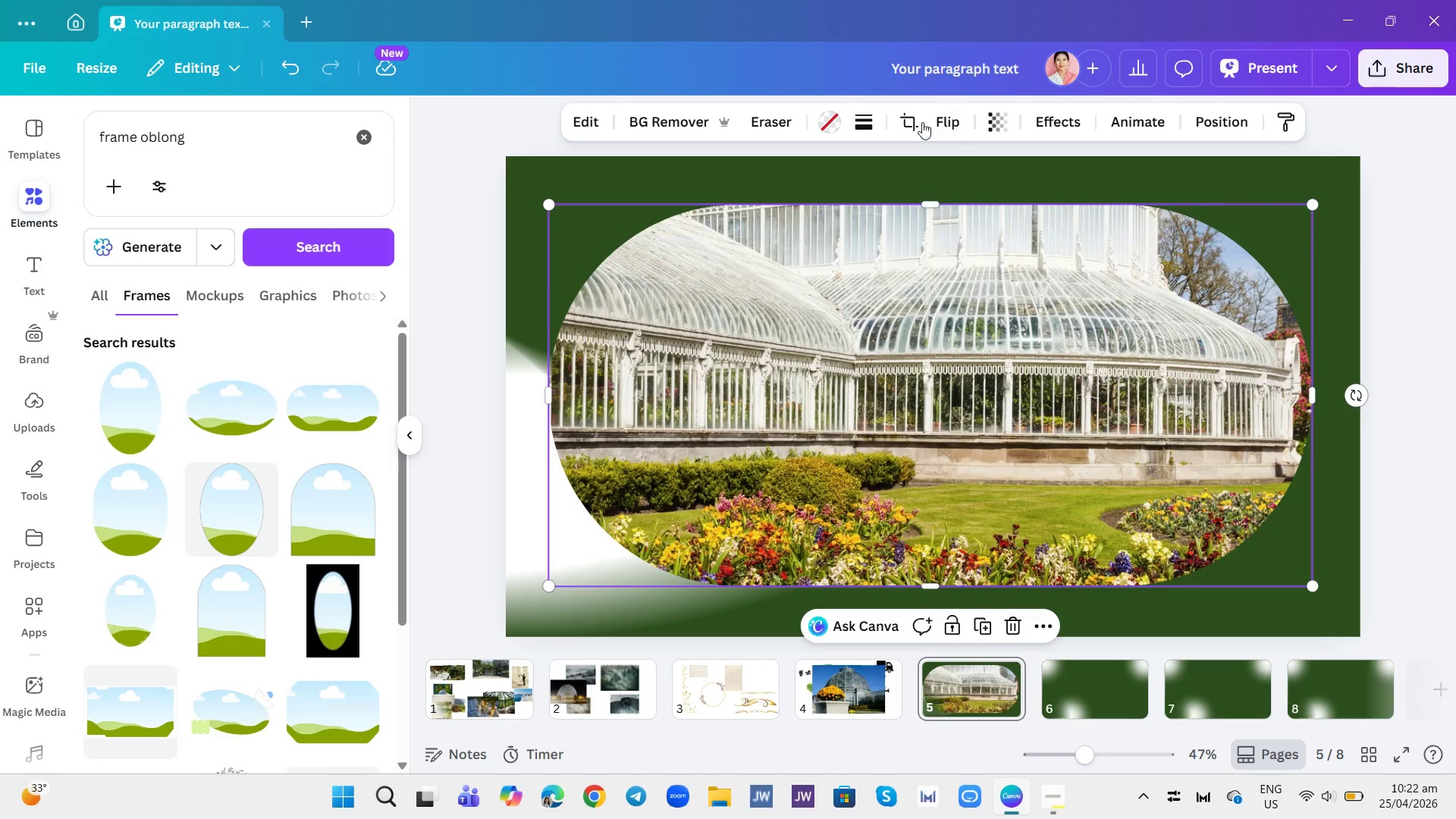 
left_click([913, 118])
 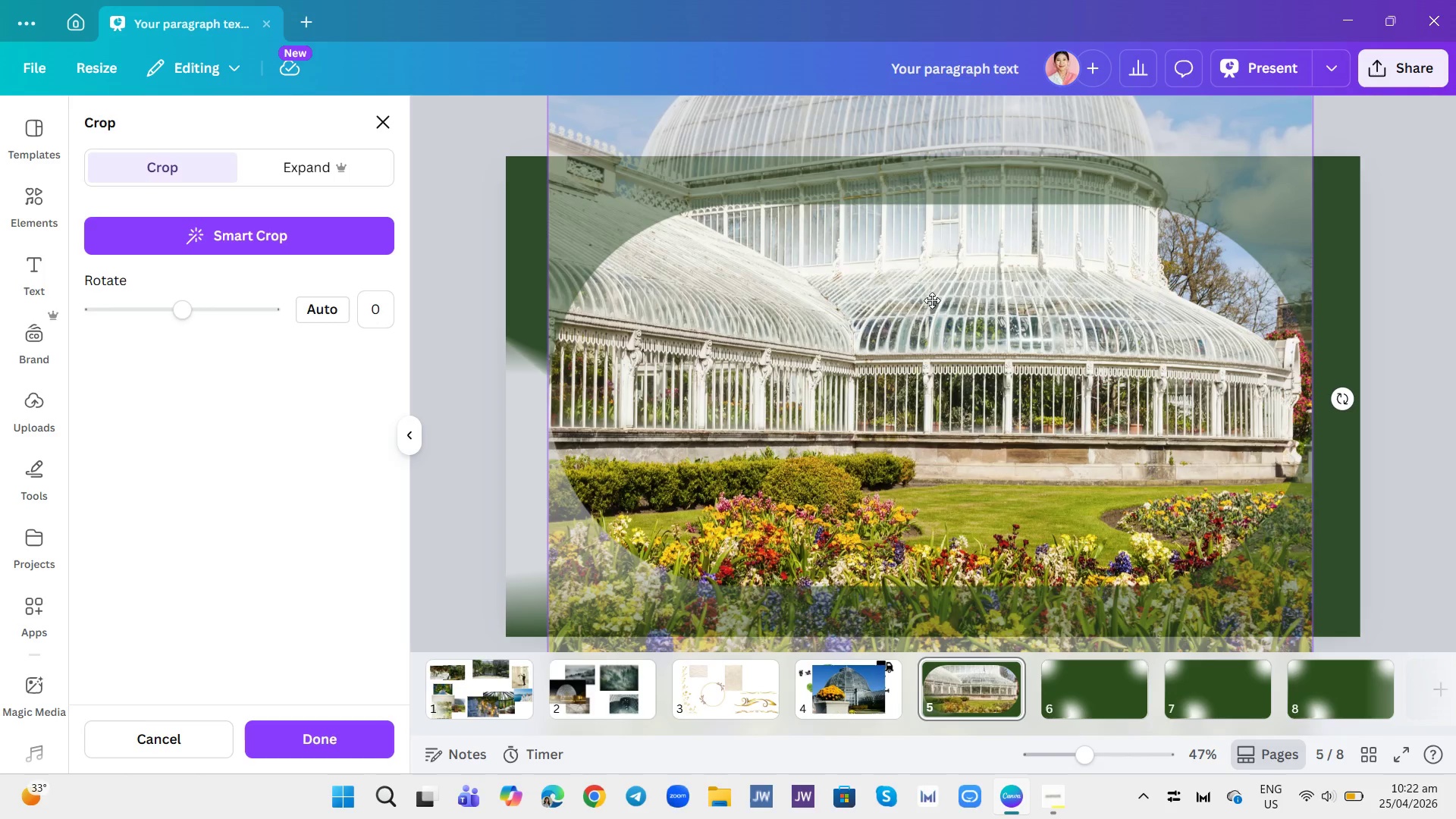 
left_click_drag(start_coordinate=[932, 300], to_coordinate=[945, 394])
 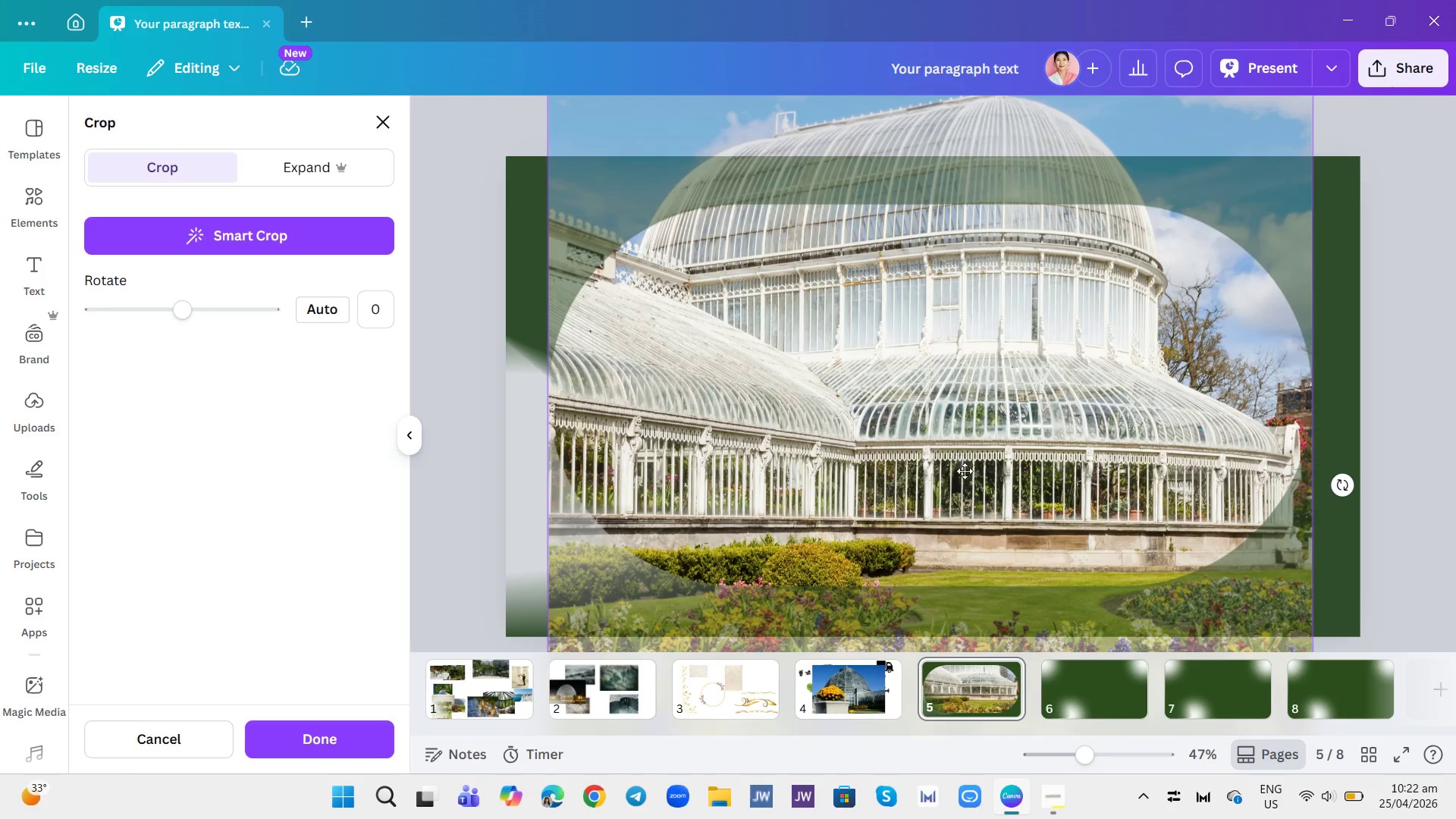 
left_click_drag(start_coordinate=[967, 475], to_coordinate=[968, 213])
 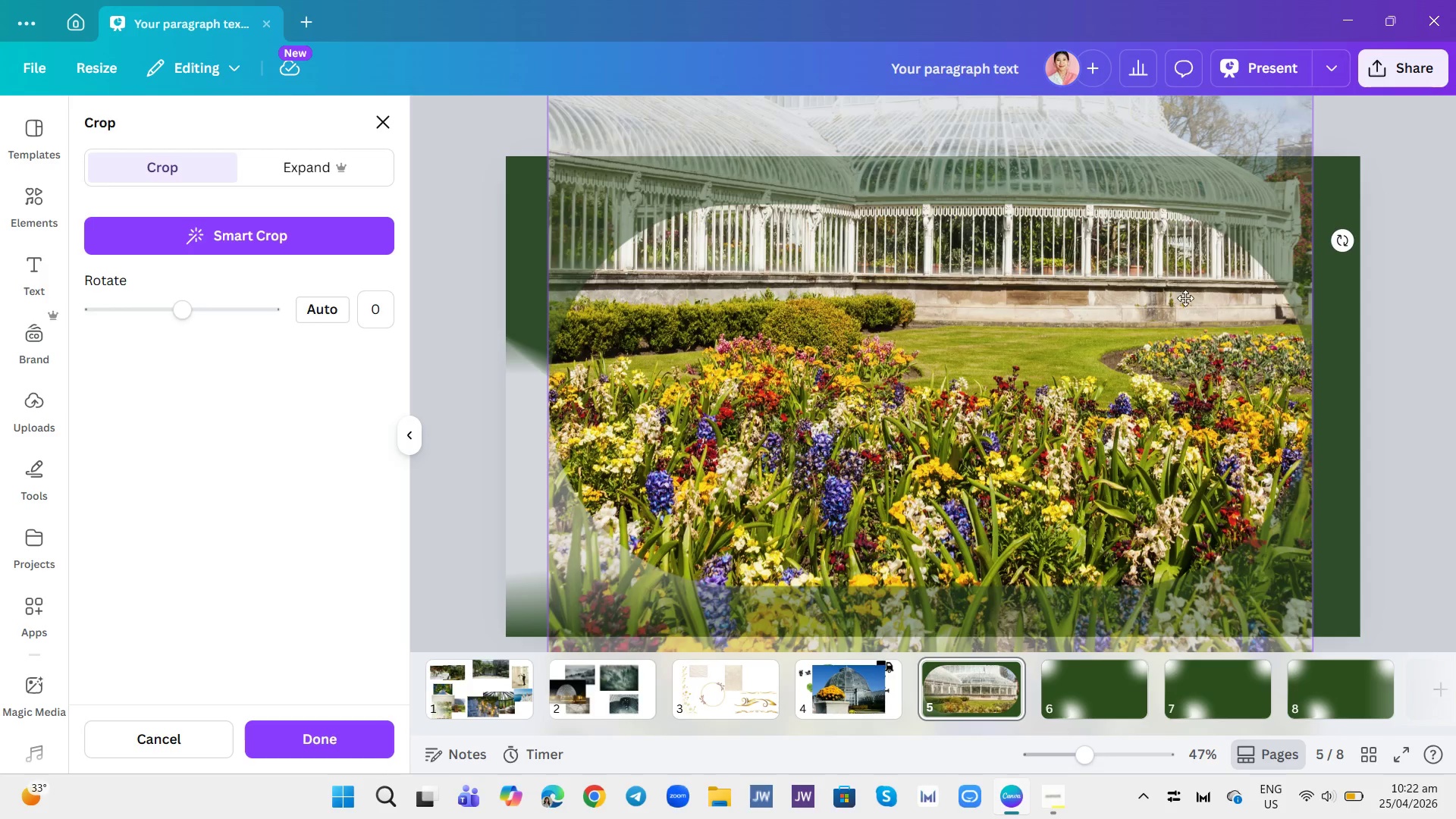 
left_click([1427, 310])
 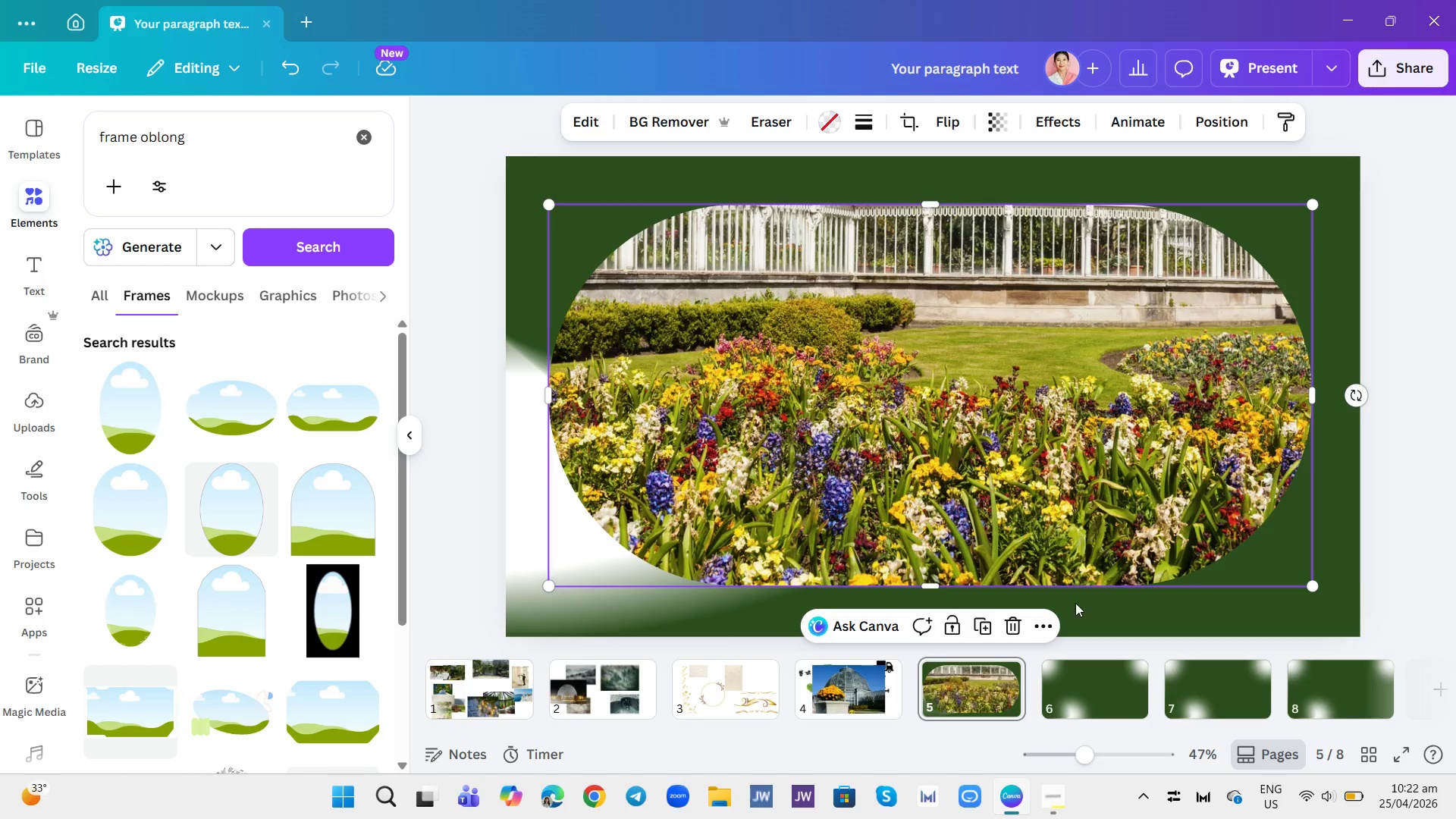 
left_click([1031, 633])
 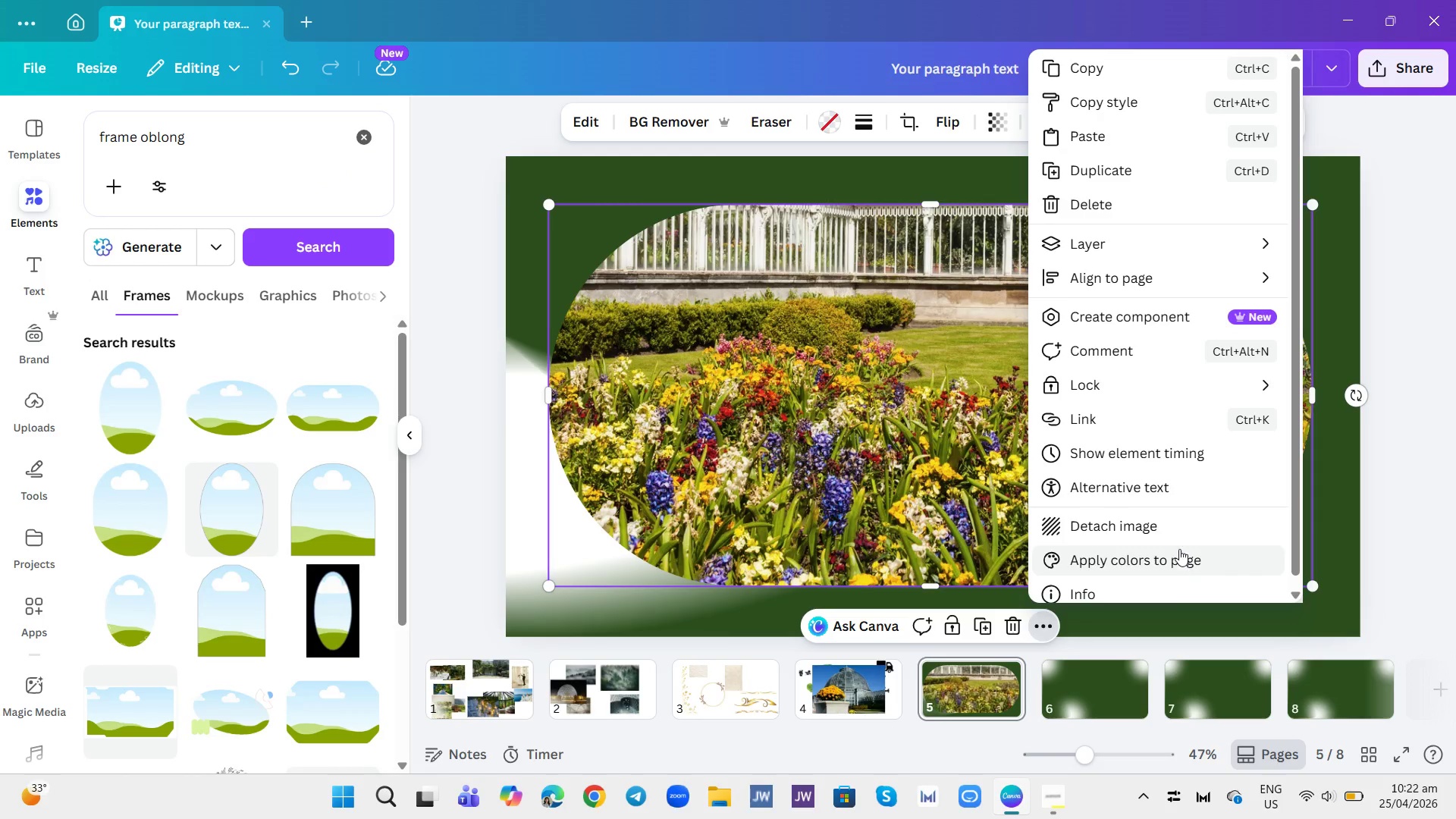 
left_click([1184, 529])
 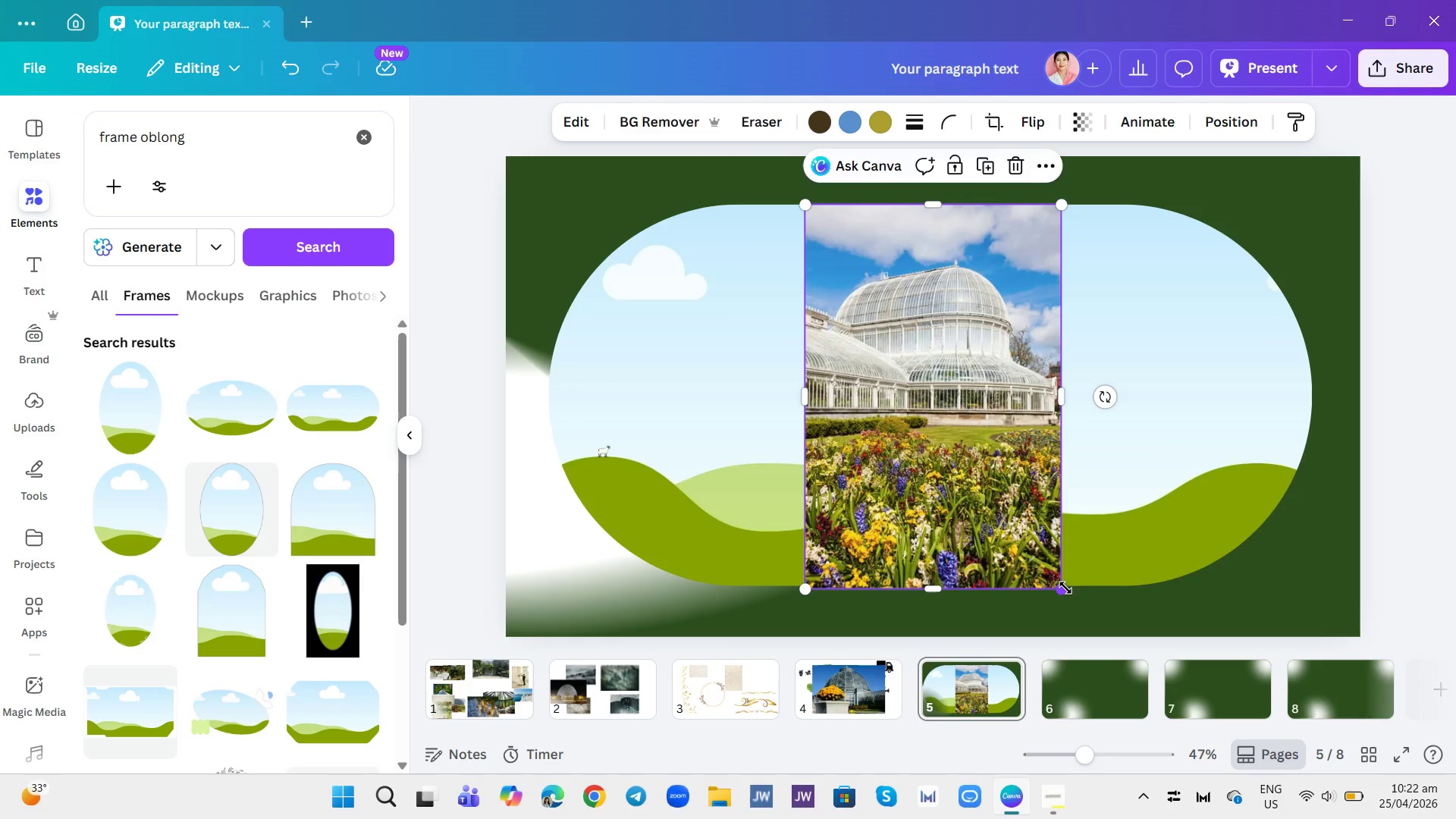 
left_click_drag(start_coordinate=[1065, 588], to_coordinate=[918, 380])
 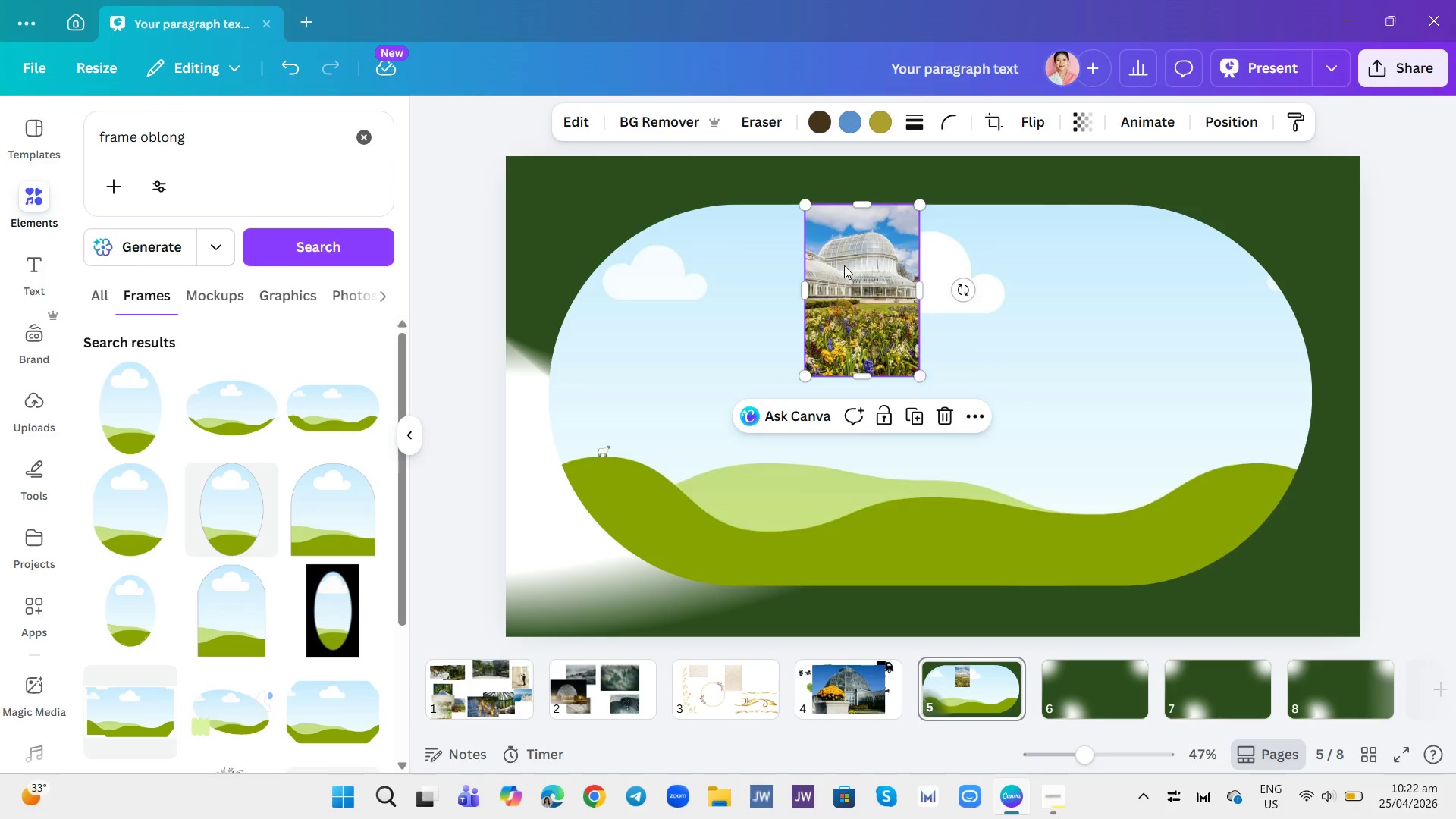 
left_click_drag(start_coordinate=[842, 263], to_coordinate=[876, 315])
 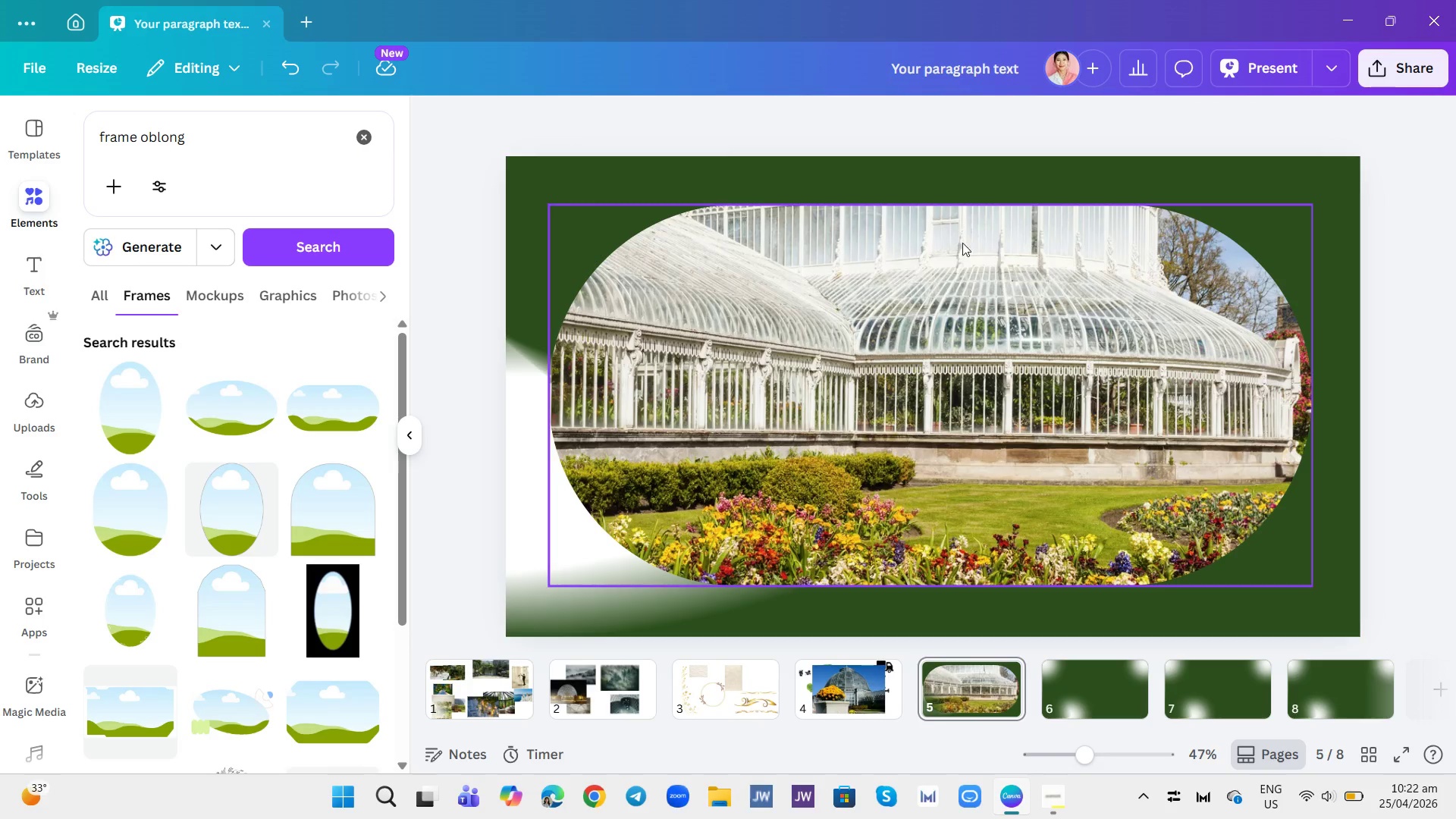 
left_click([985, 344])
 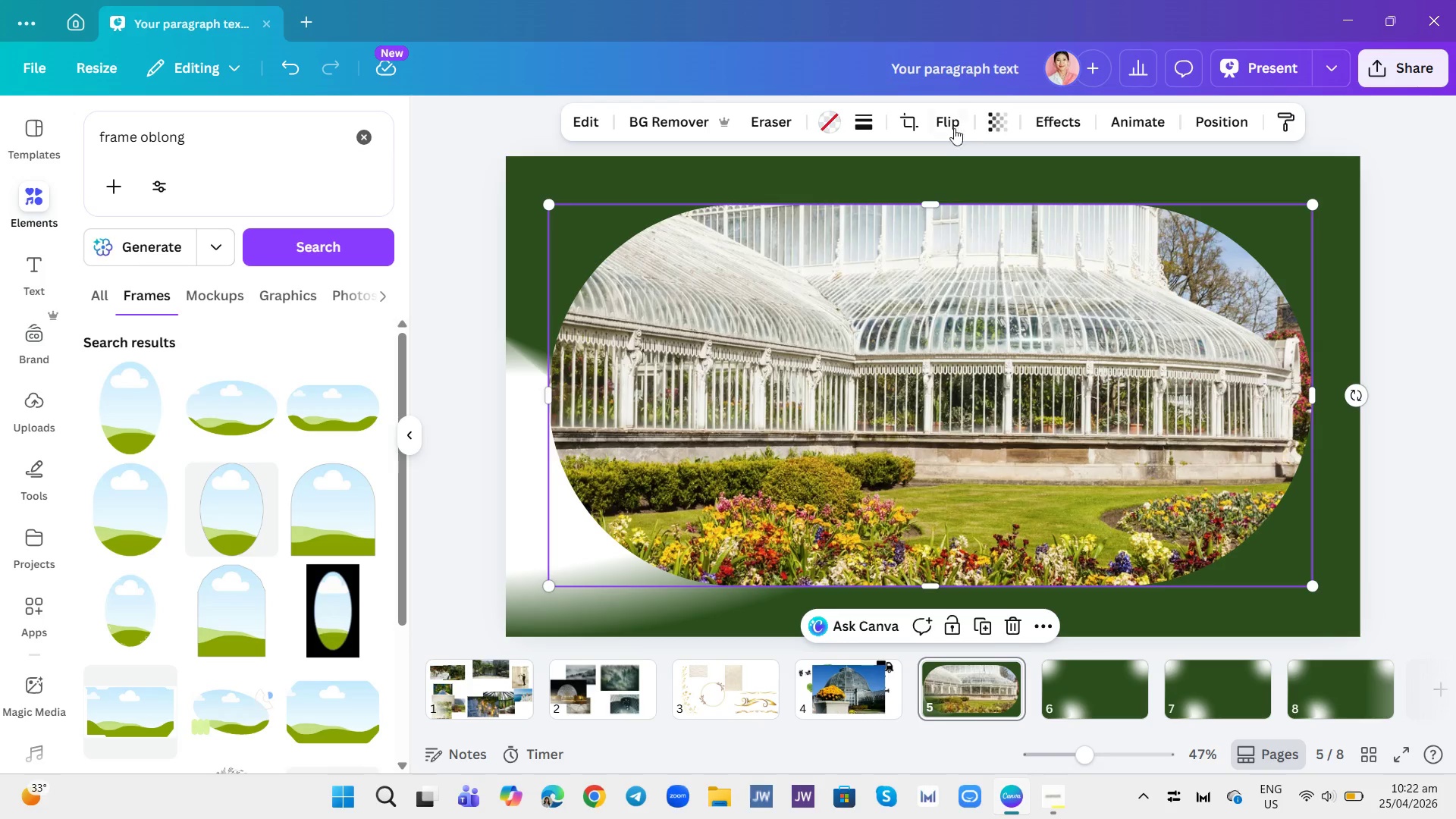 
left_click([942, 119])
 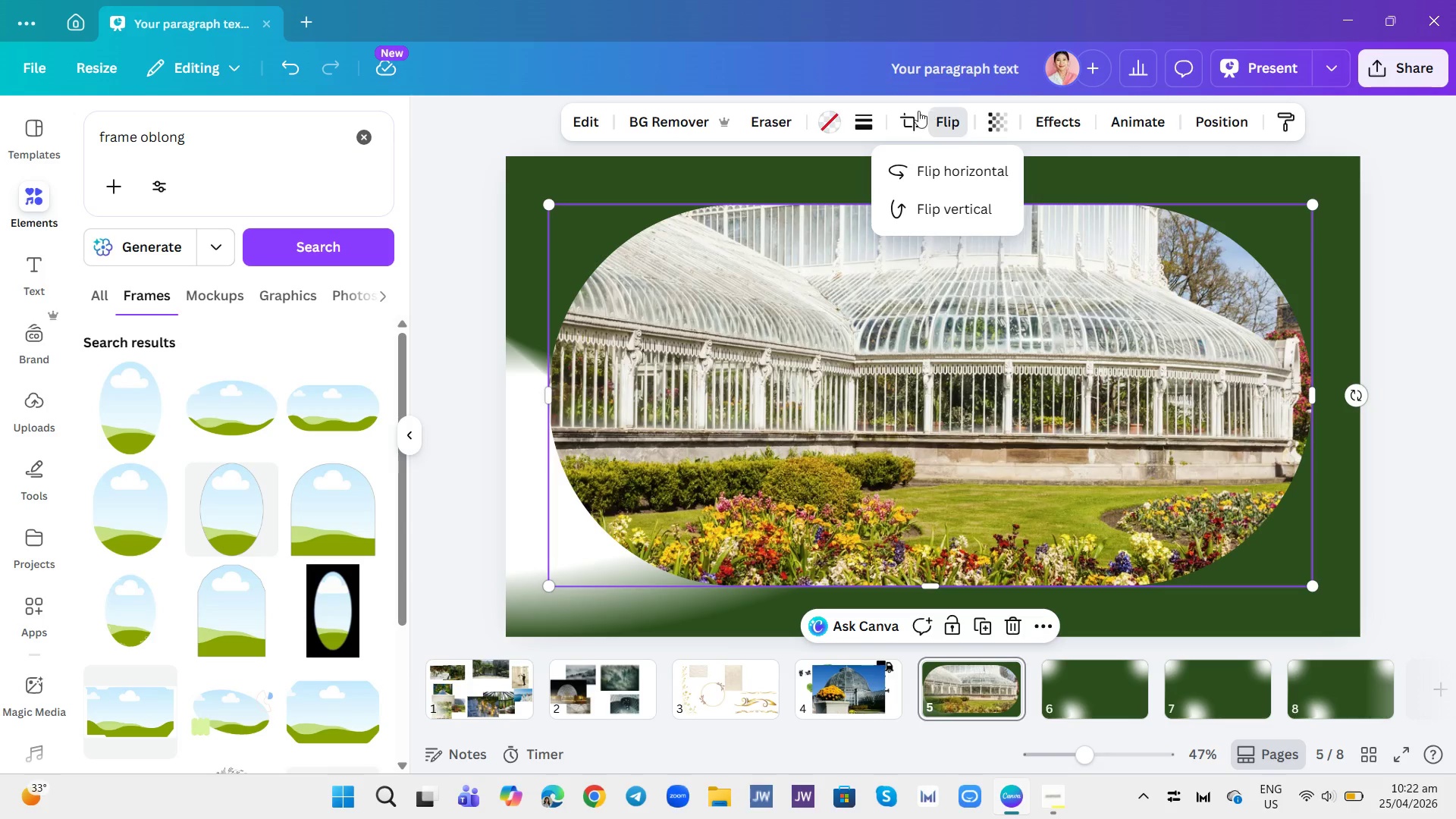 
left_click([915, 116])
 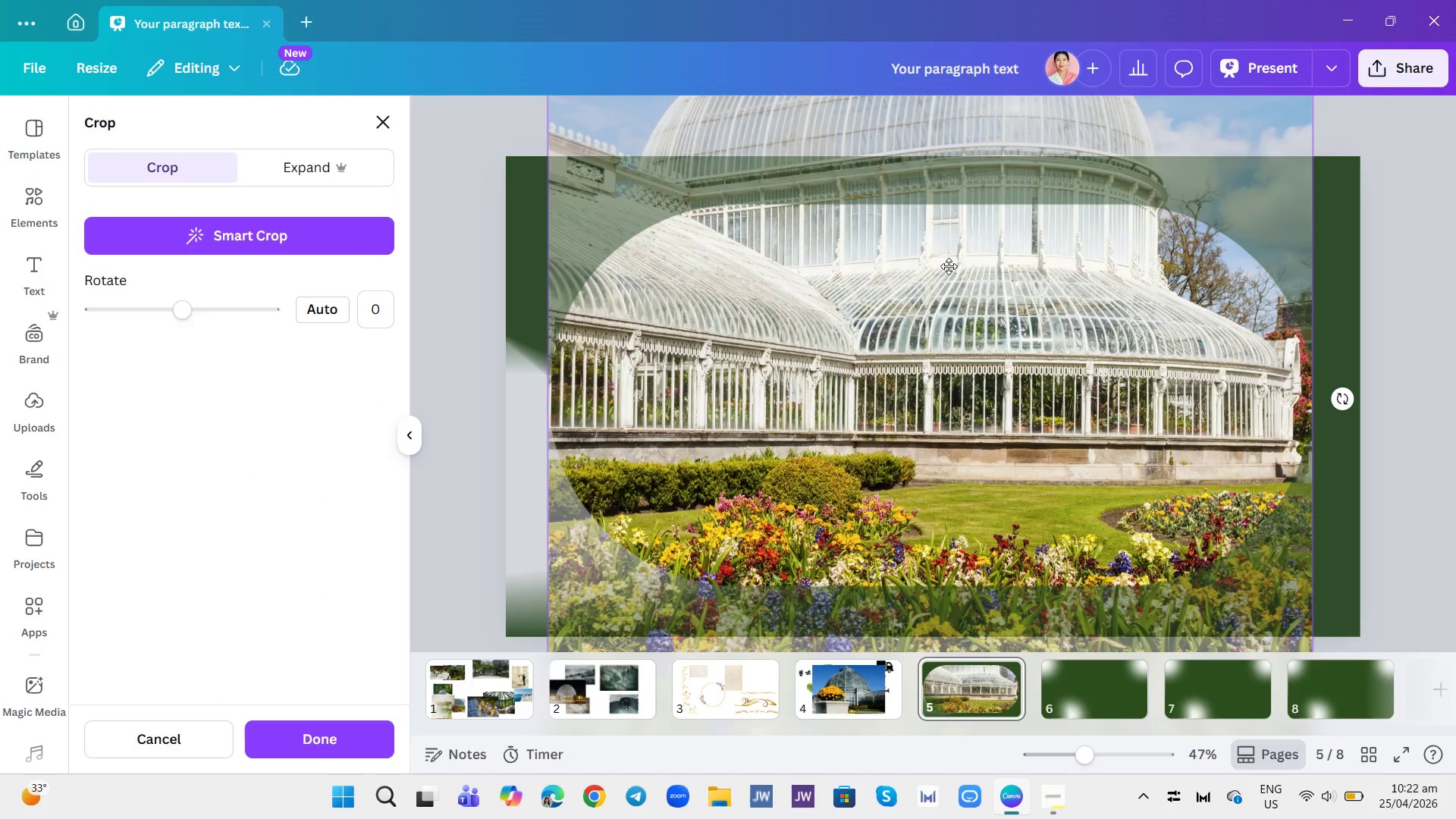 
left_click_drag(start_coordinate=[950, 266], to_coordinate=[992, 607])
 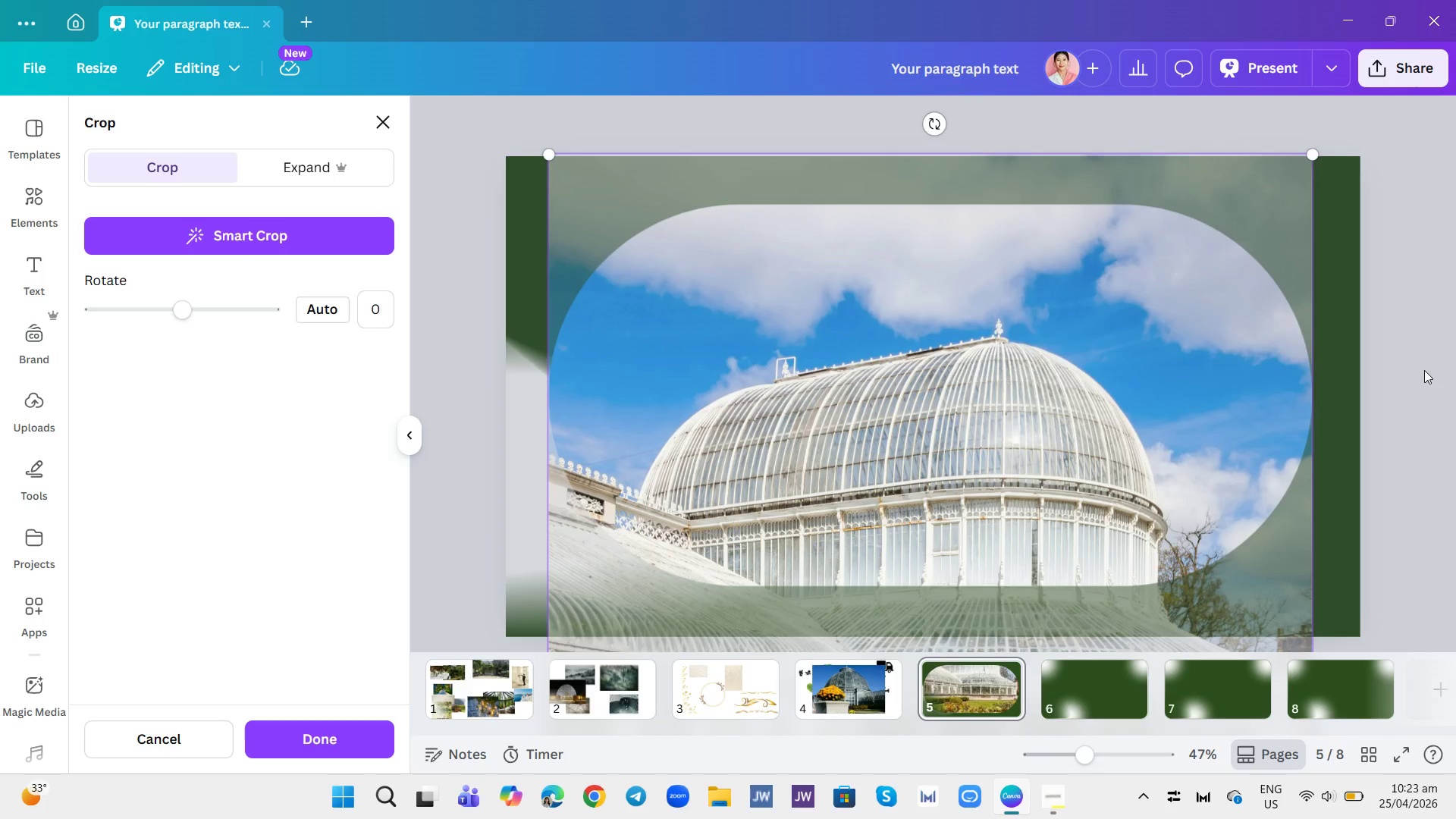 
left_click([1424, 370])
 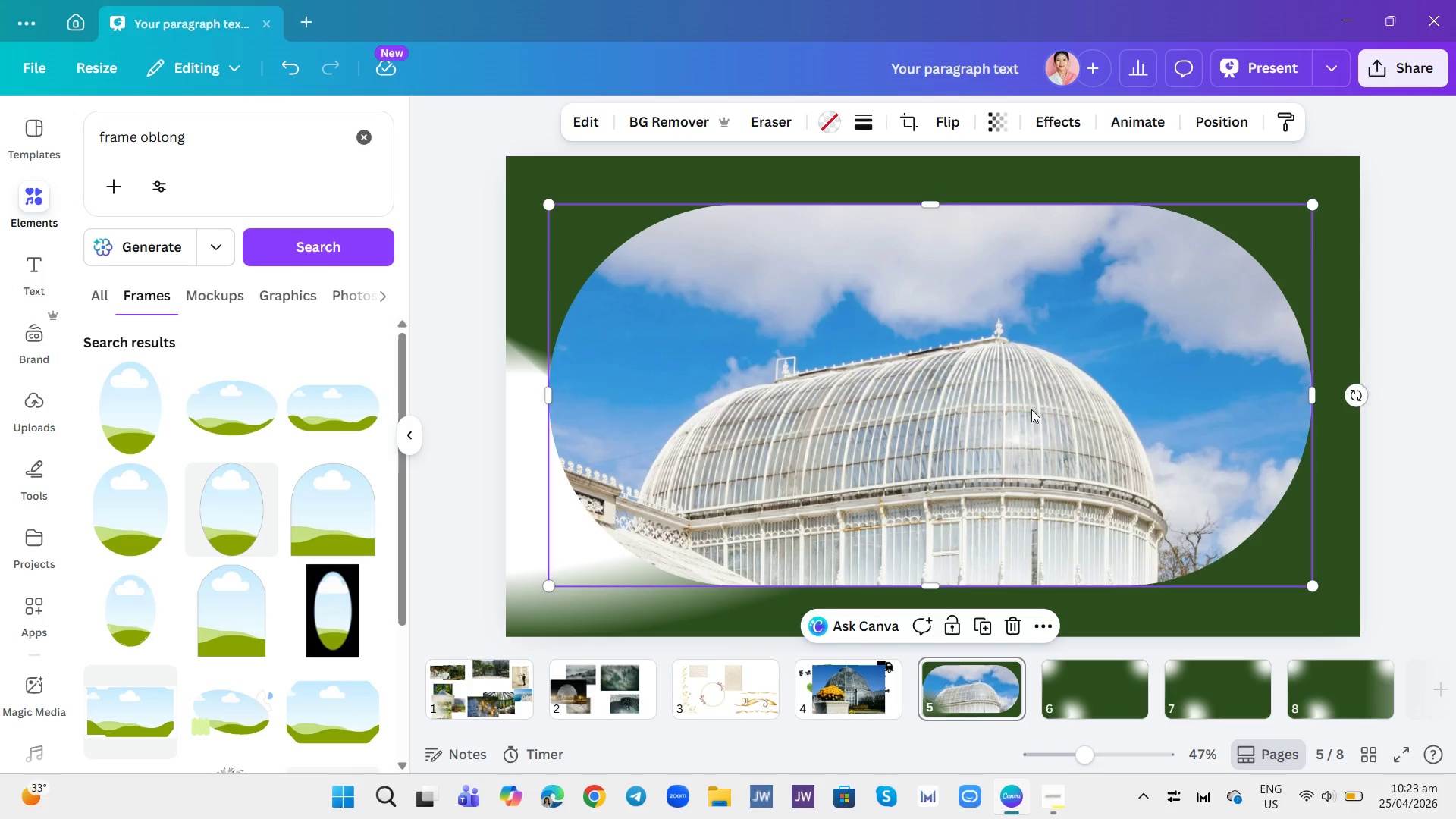 
wait(6.64)
 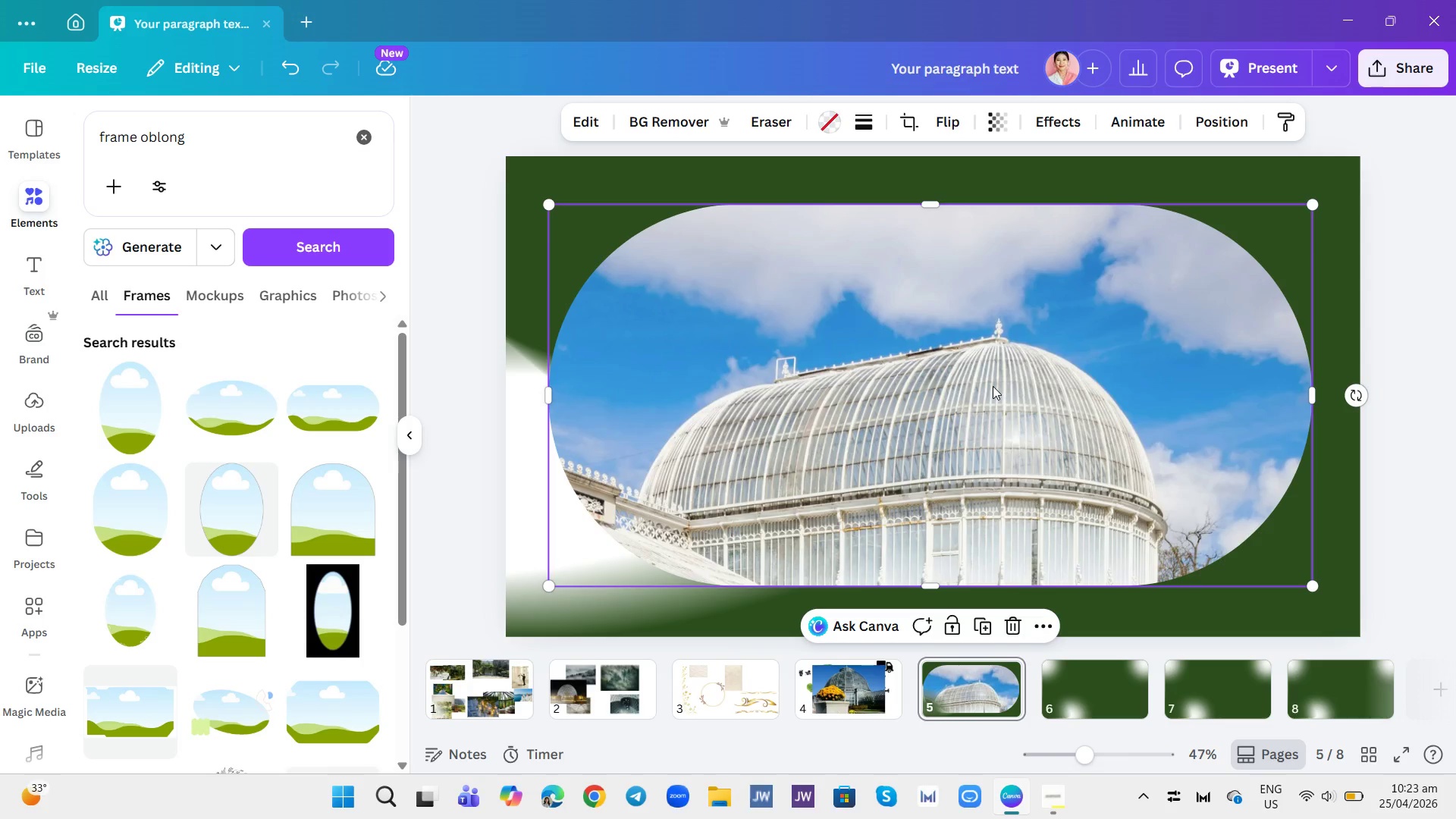 
right_click([1035, 390])
 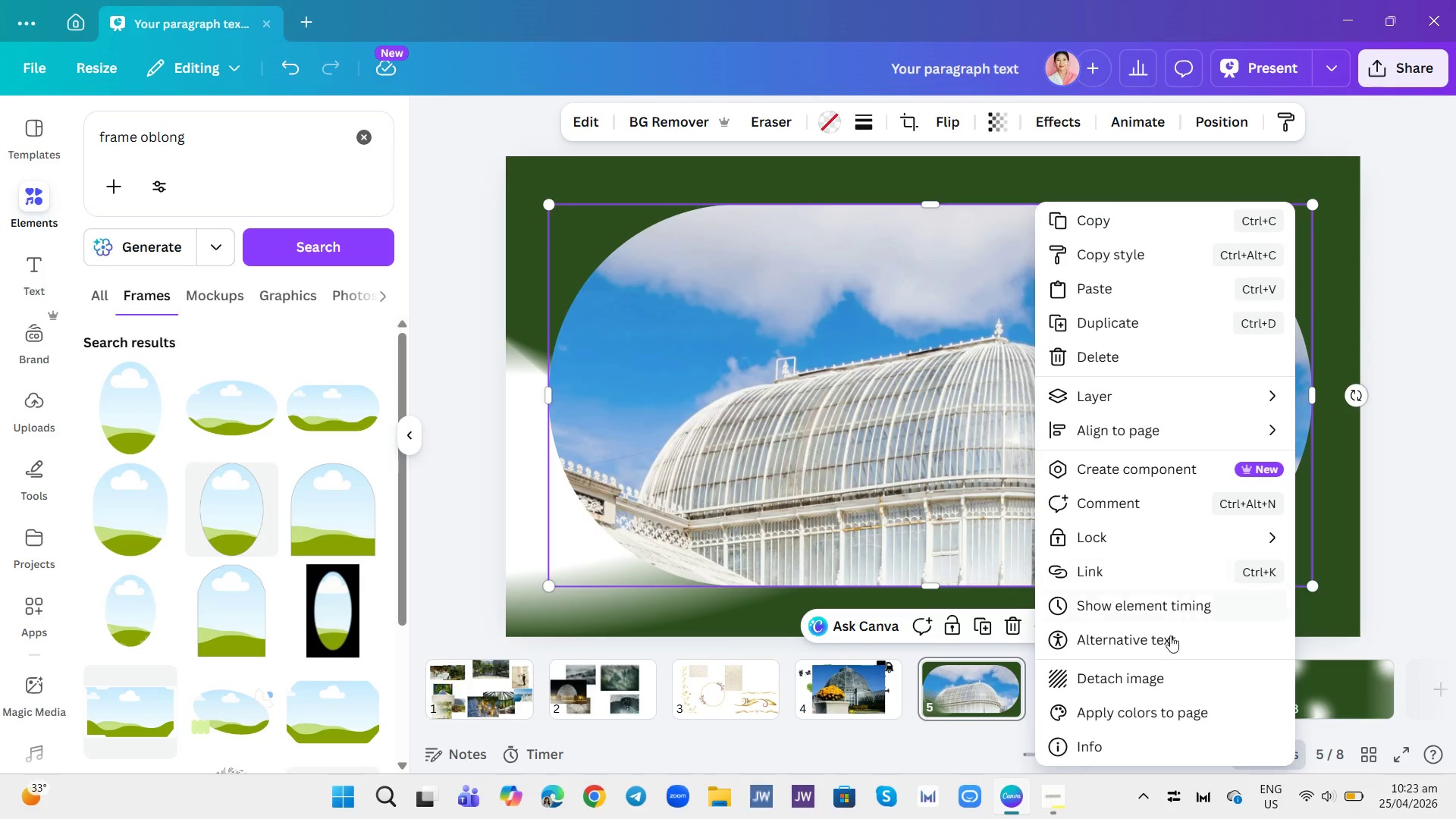 
left_click([1147, 682])
 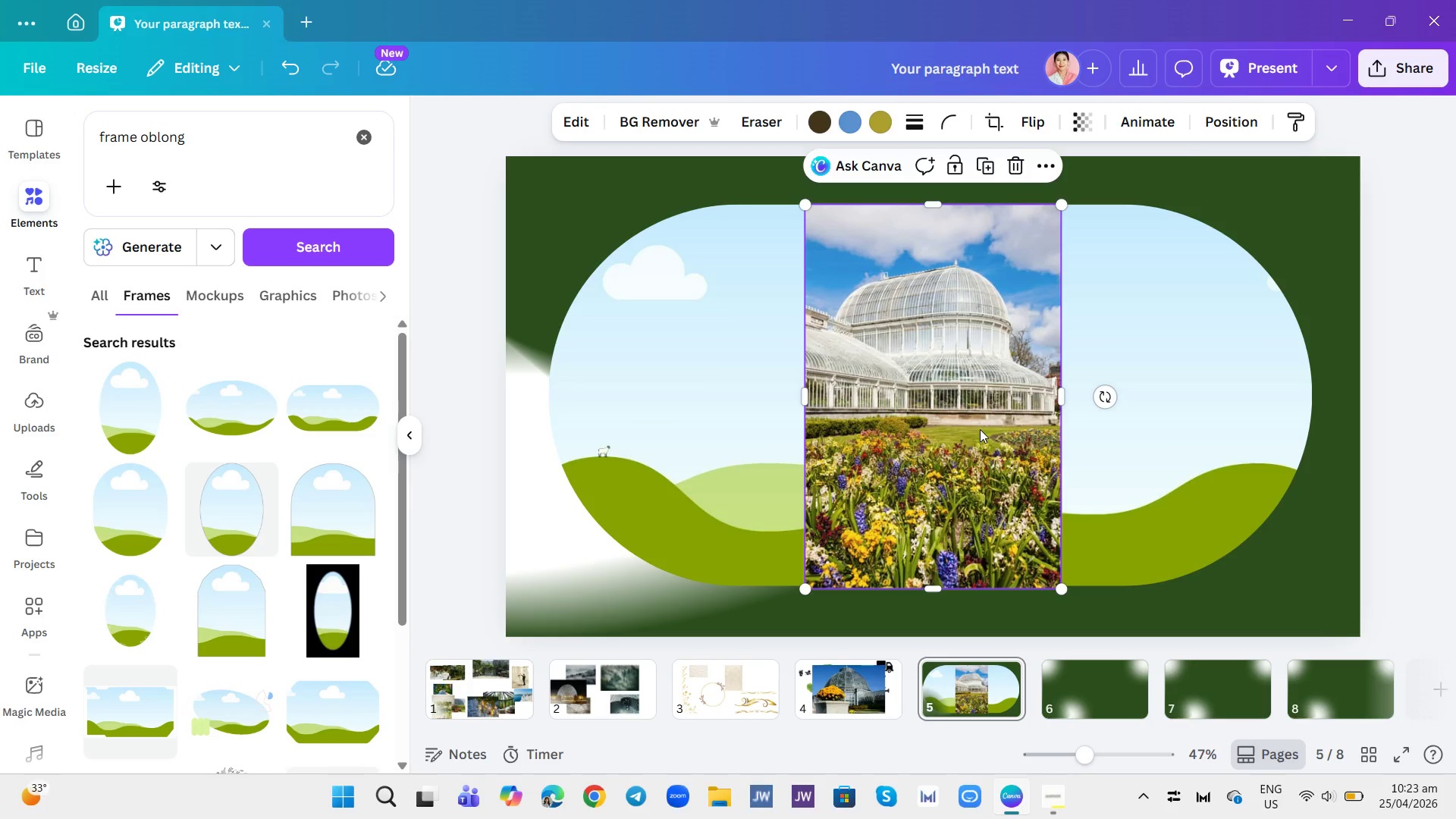 
left_click_drag(start_coordinate=[978, 425], to_coordinate=[861, 676])
 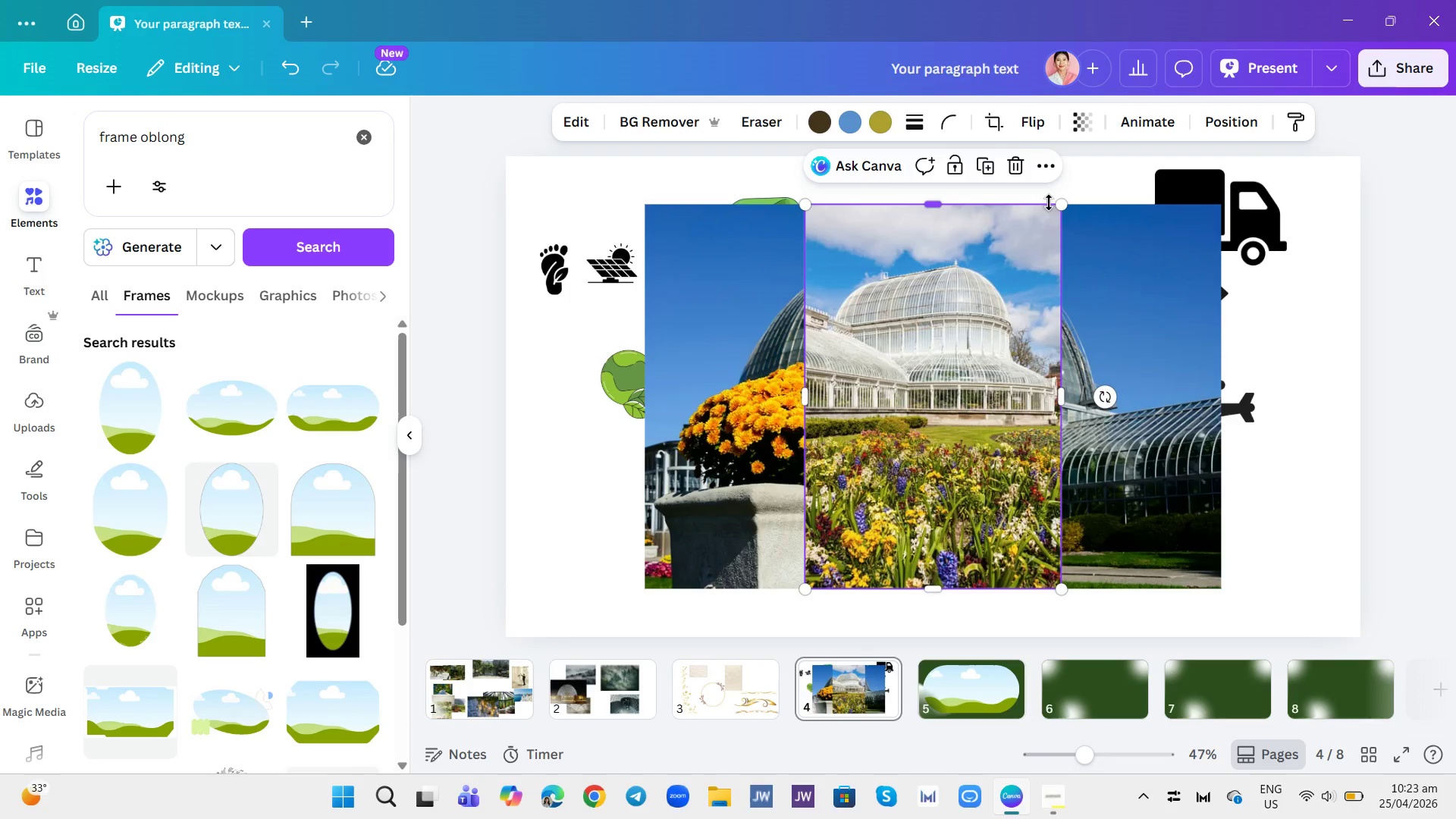 
left_click_drag(start_coordinate=[1059, 203], to_coordinate=[909, 340])
 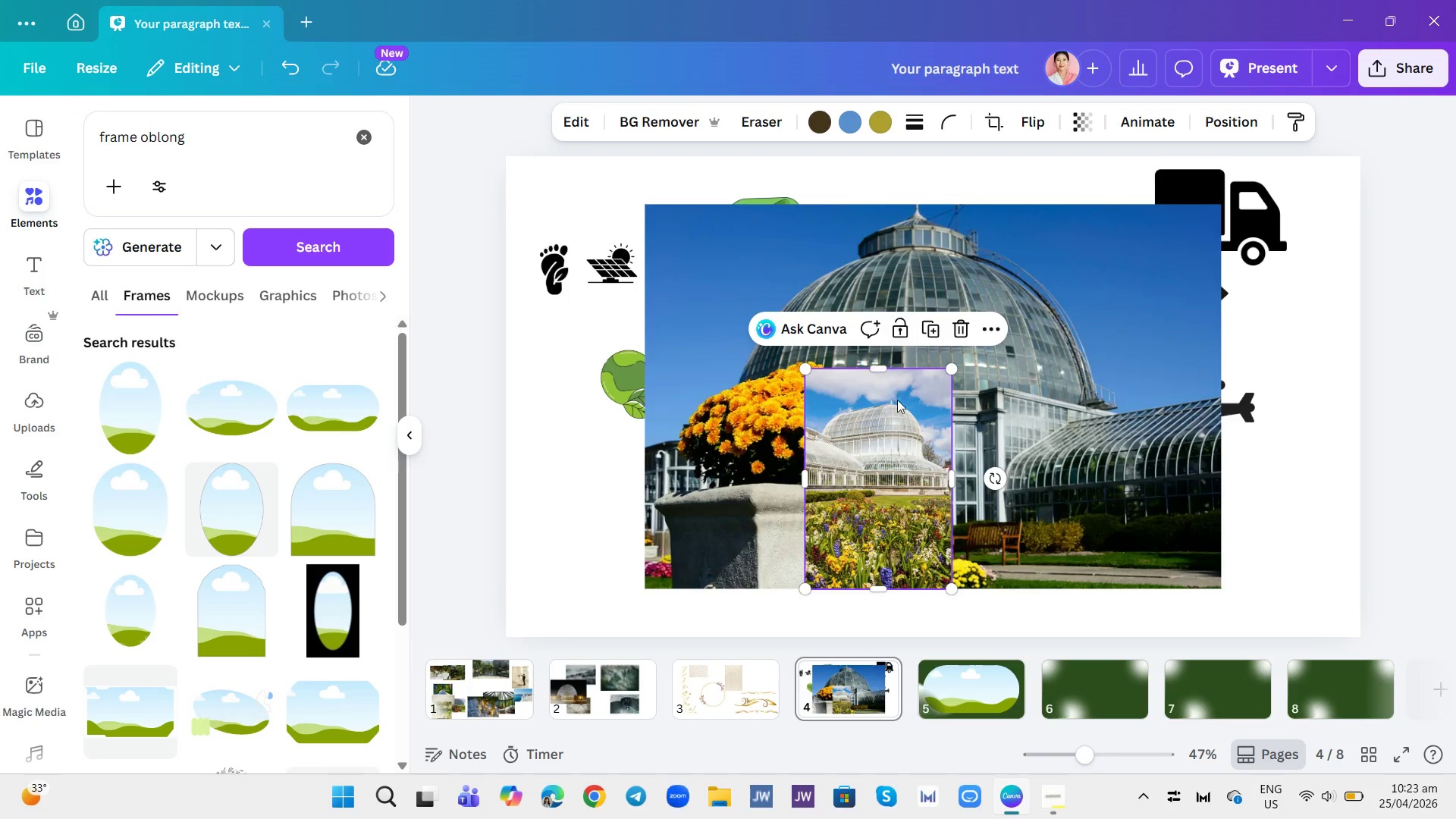 
left_click_drag(start_coordinate=[895, 424], to_coordinate=[604, 455])
 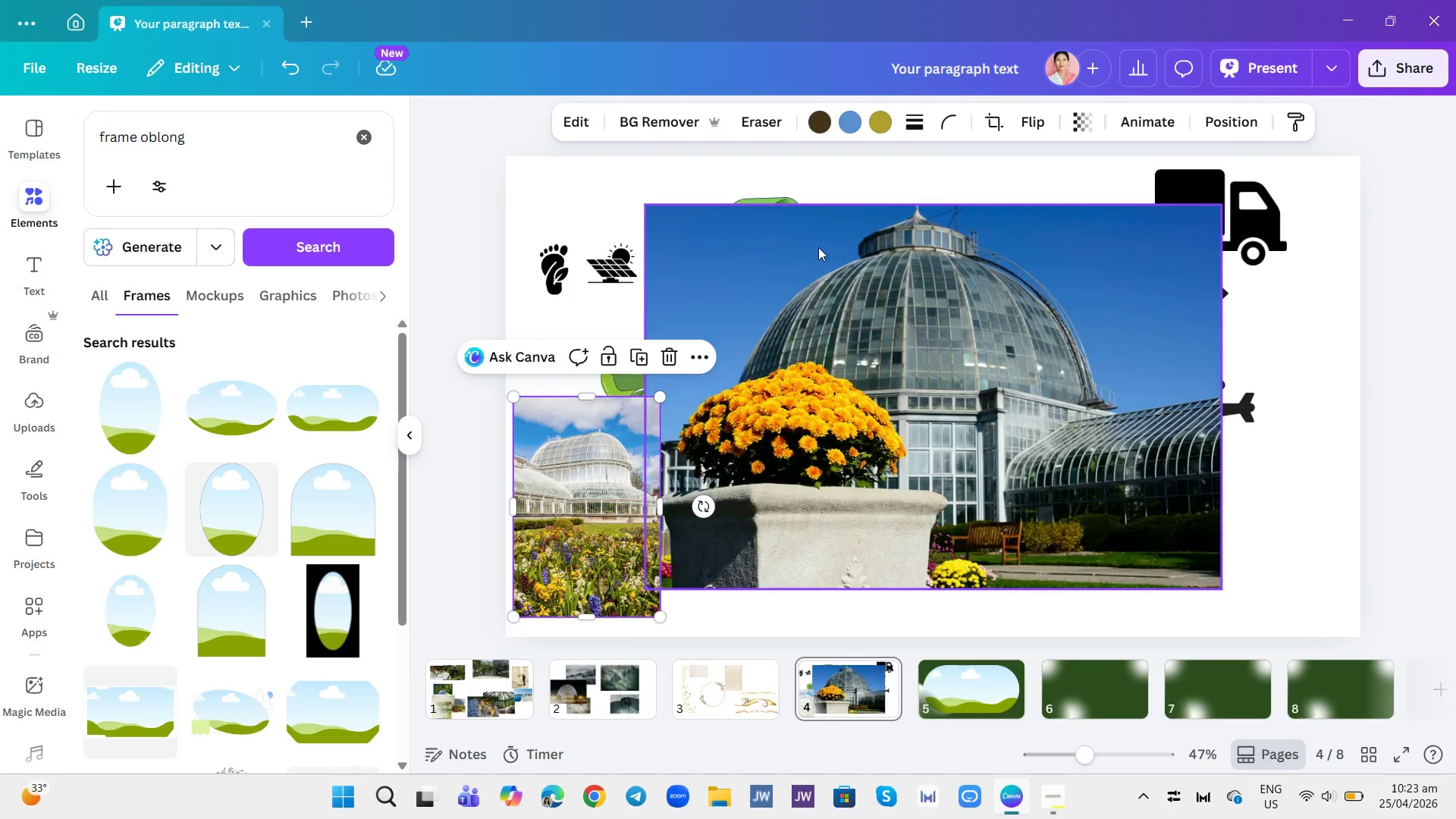 
left_click([821, 246])
 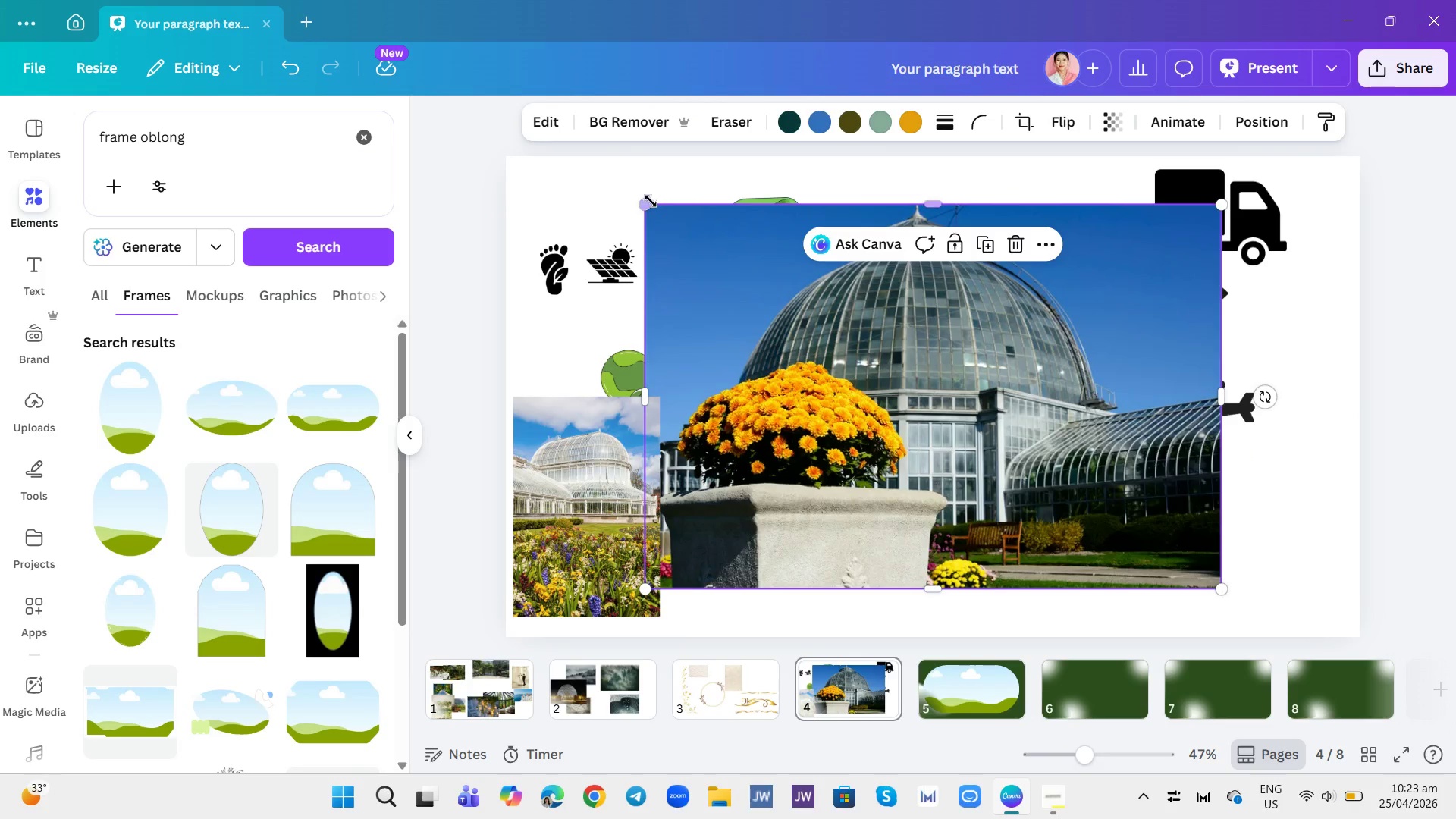 
left_click_drag(start_coordinate=[646, 206], to_coordinate=[864, 366])
 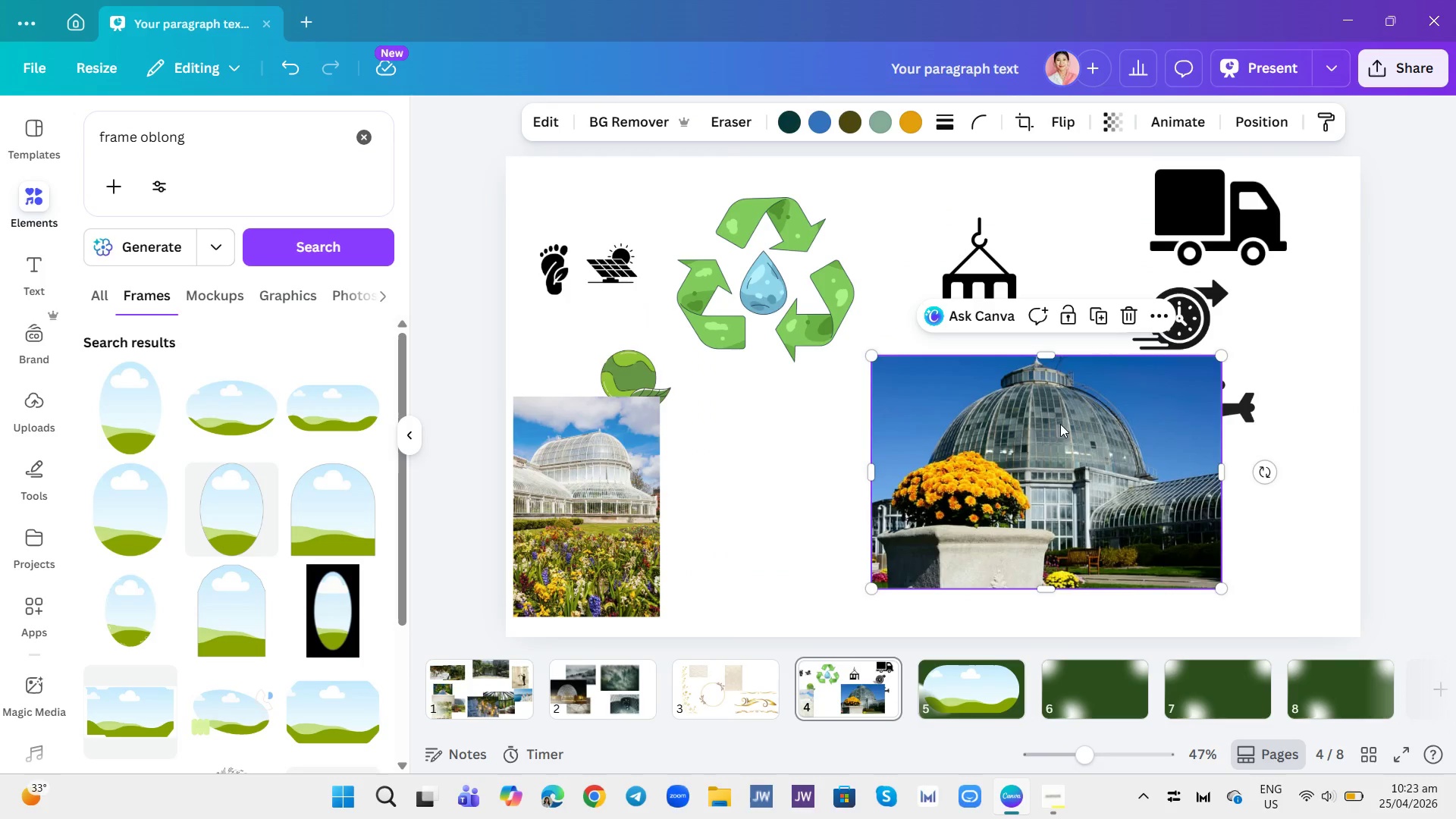 
left_click_drag(start_coordinate=[1063, 433], to_coordinate=[902, 460])
 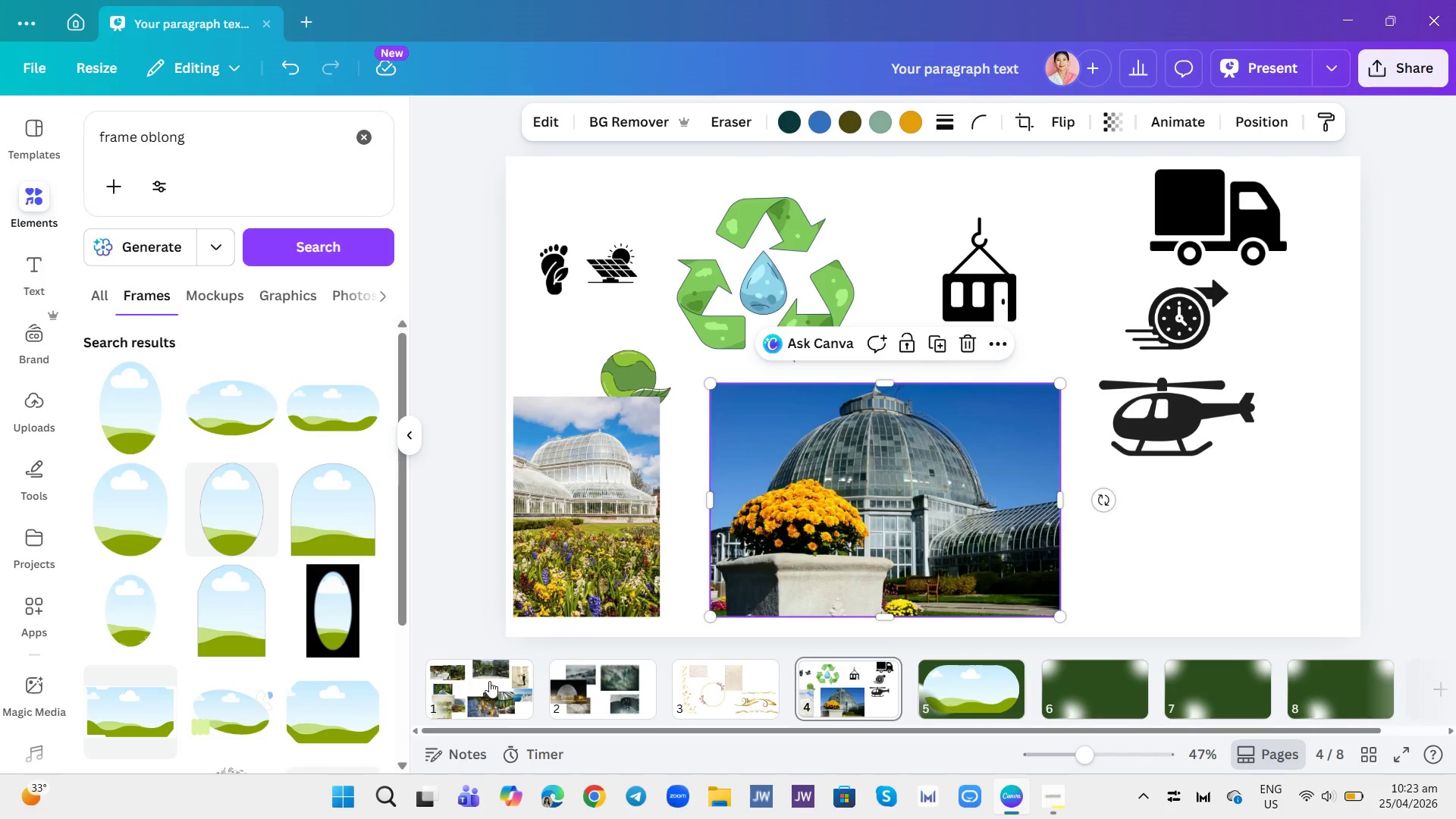 
left_click([450, 697])
 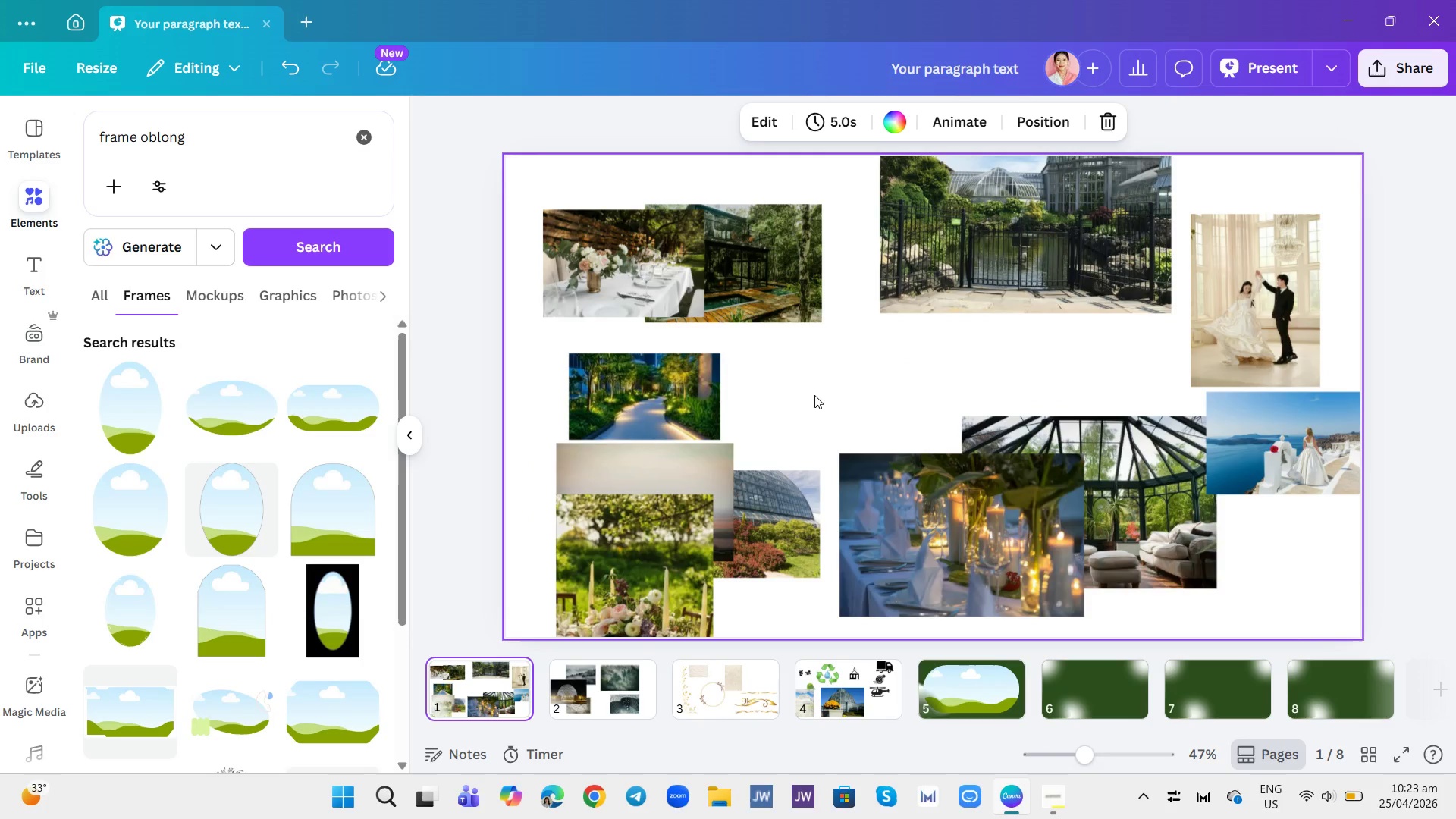 
left_click_drag(start_coordinate=[775, 512], to_coordinate=[786, 516])
 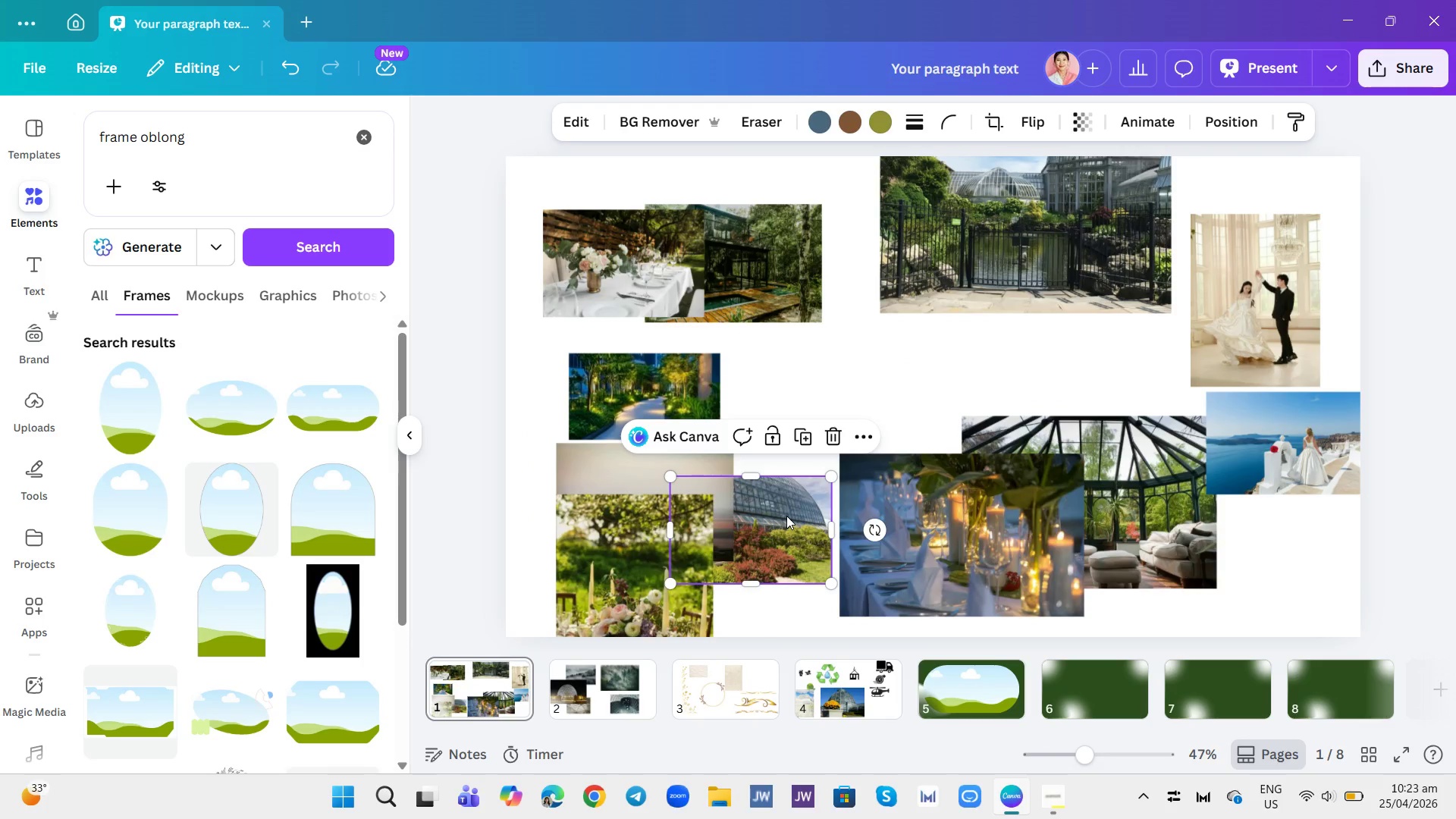 
left_click_drag(start_coordinate=[787, 515], to_coordinate=[788, 572])
 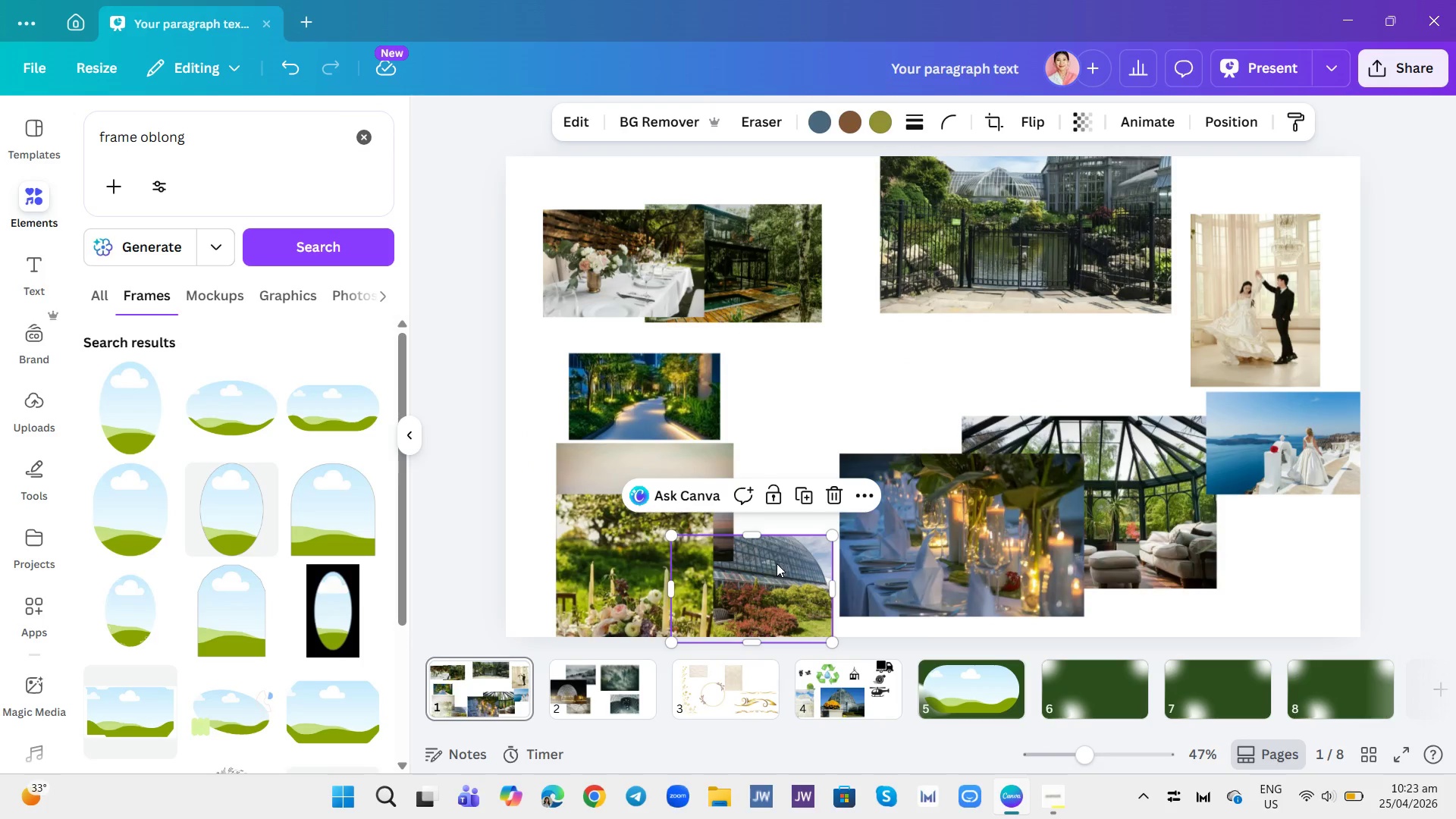 
left_click_drag(start_coordinate=[789, 580], to_coordinate=[969, 679])
 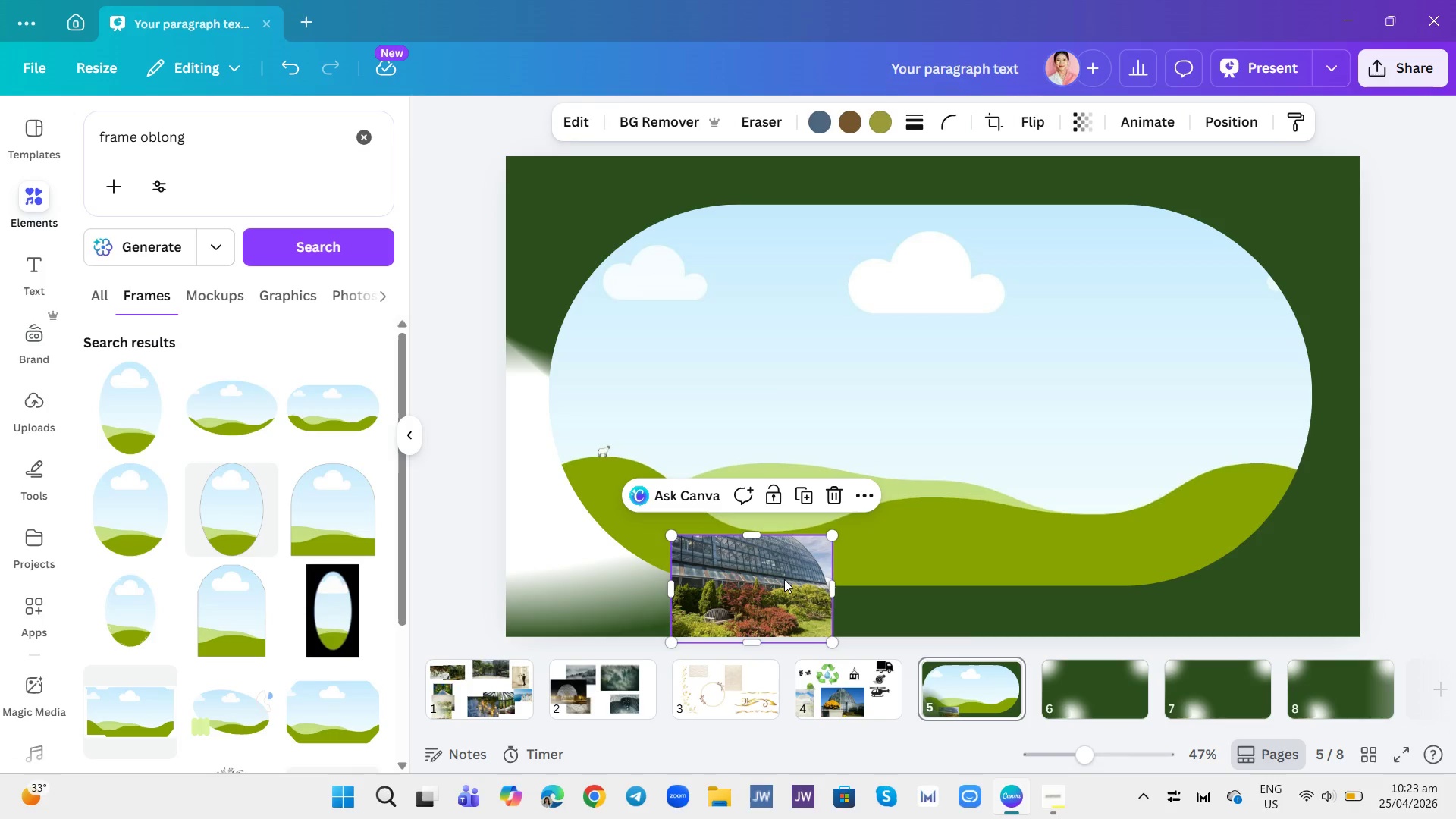 
left_click([784, 579])
 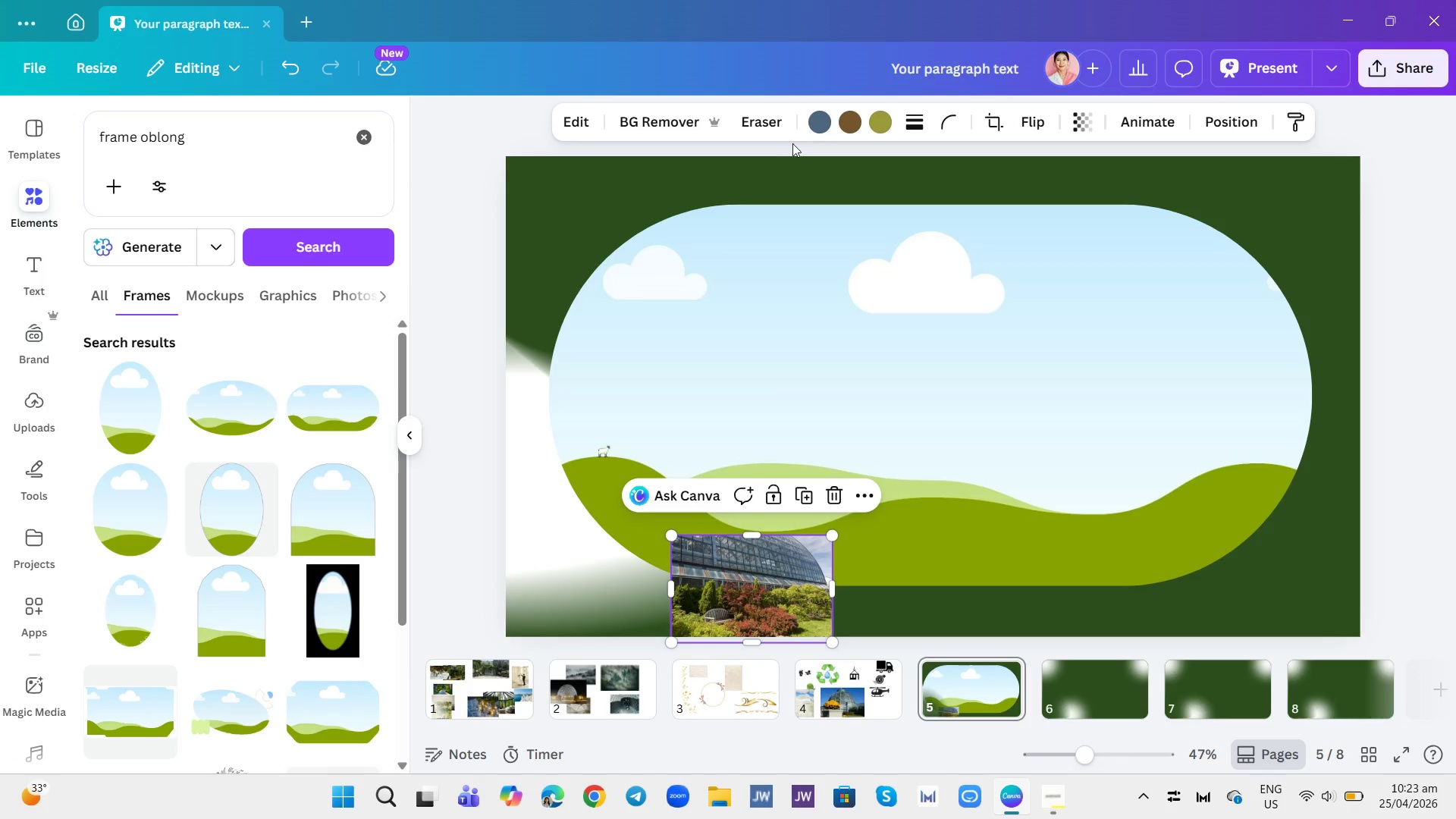 
left_click([658, 119])
 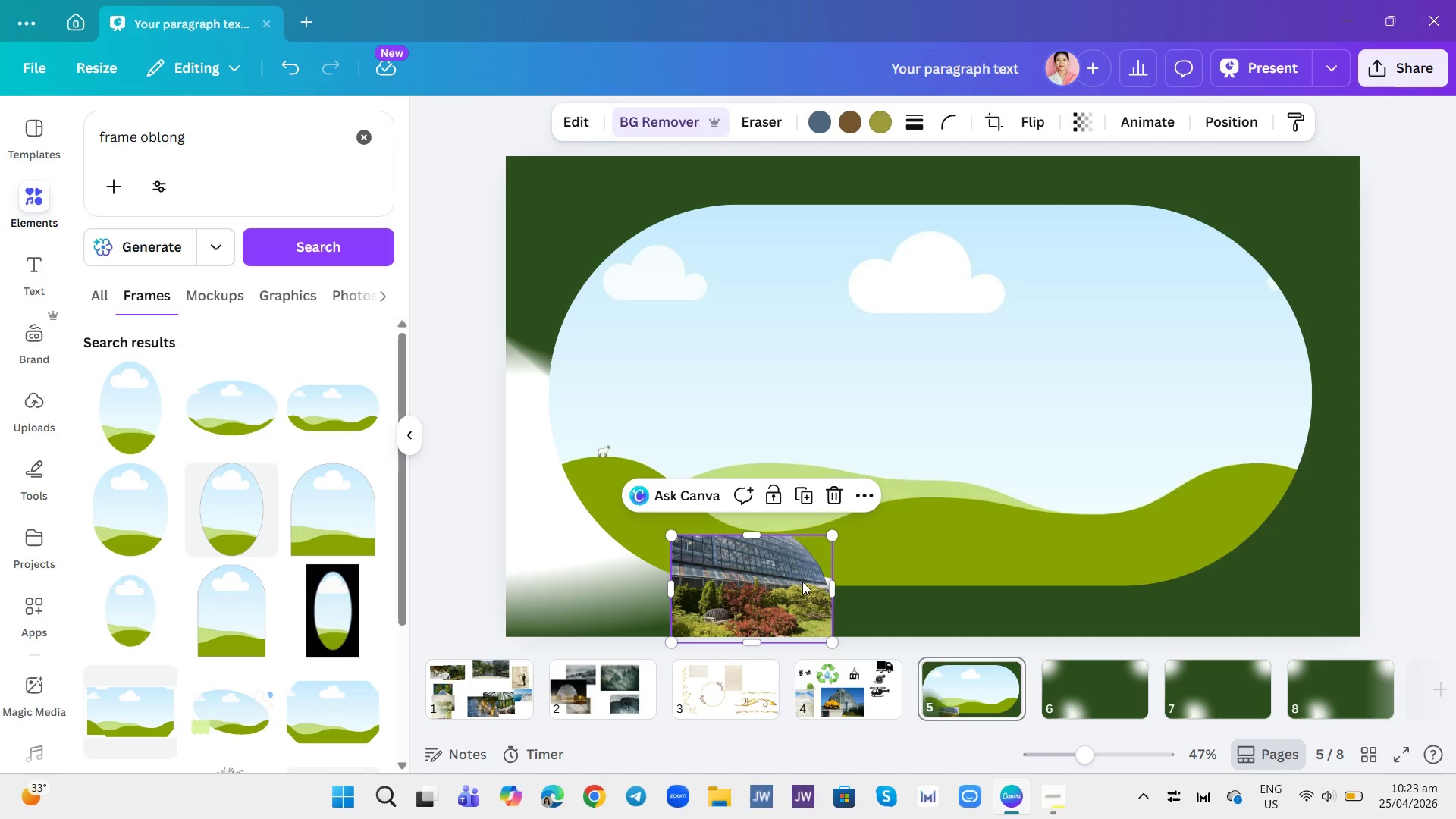 
wait(14.41)
 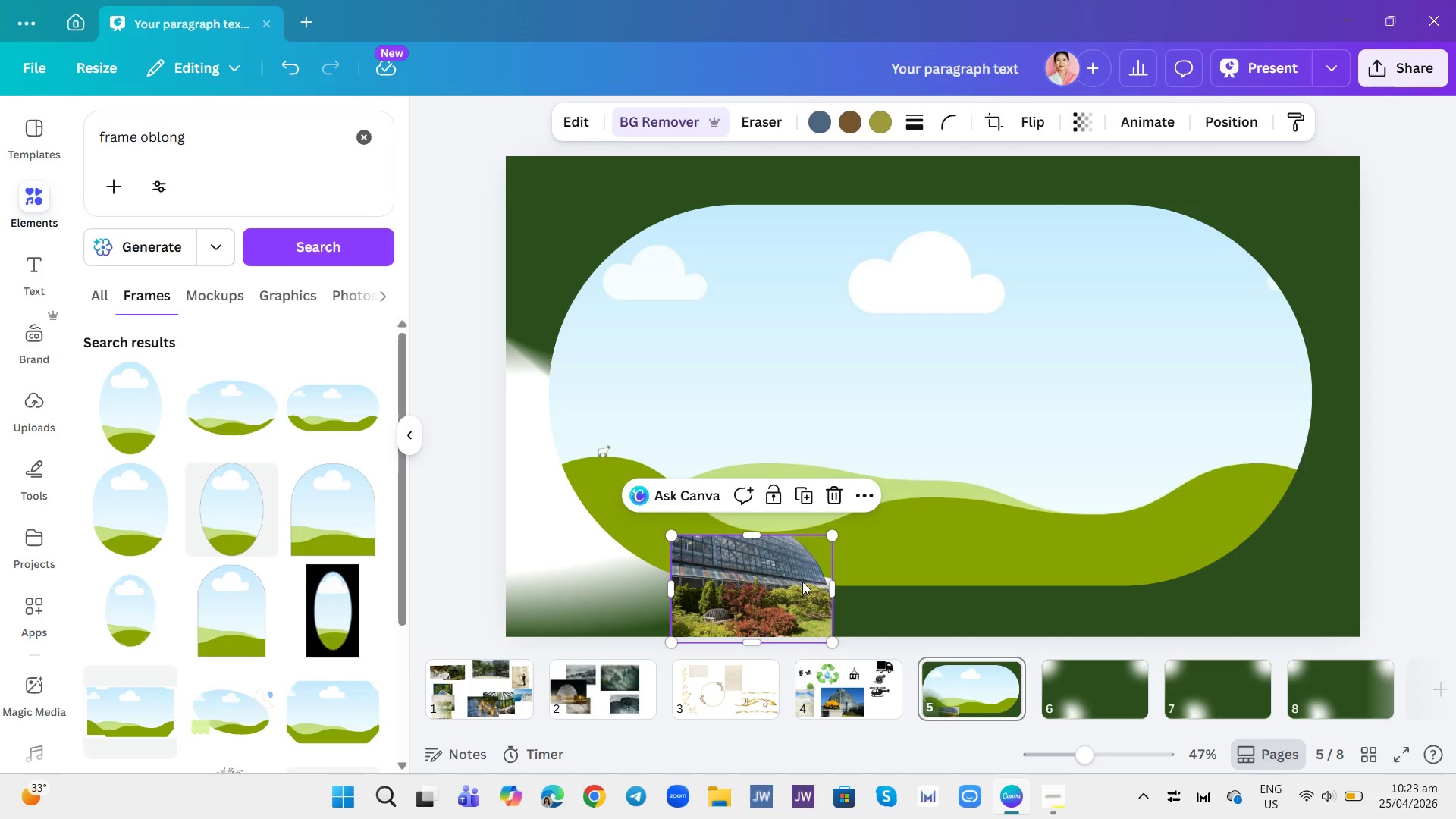 
mouse_move([902, 686])
 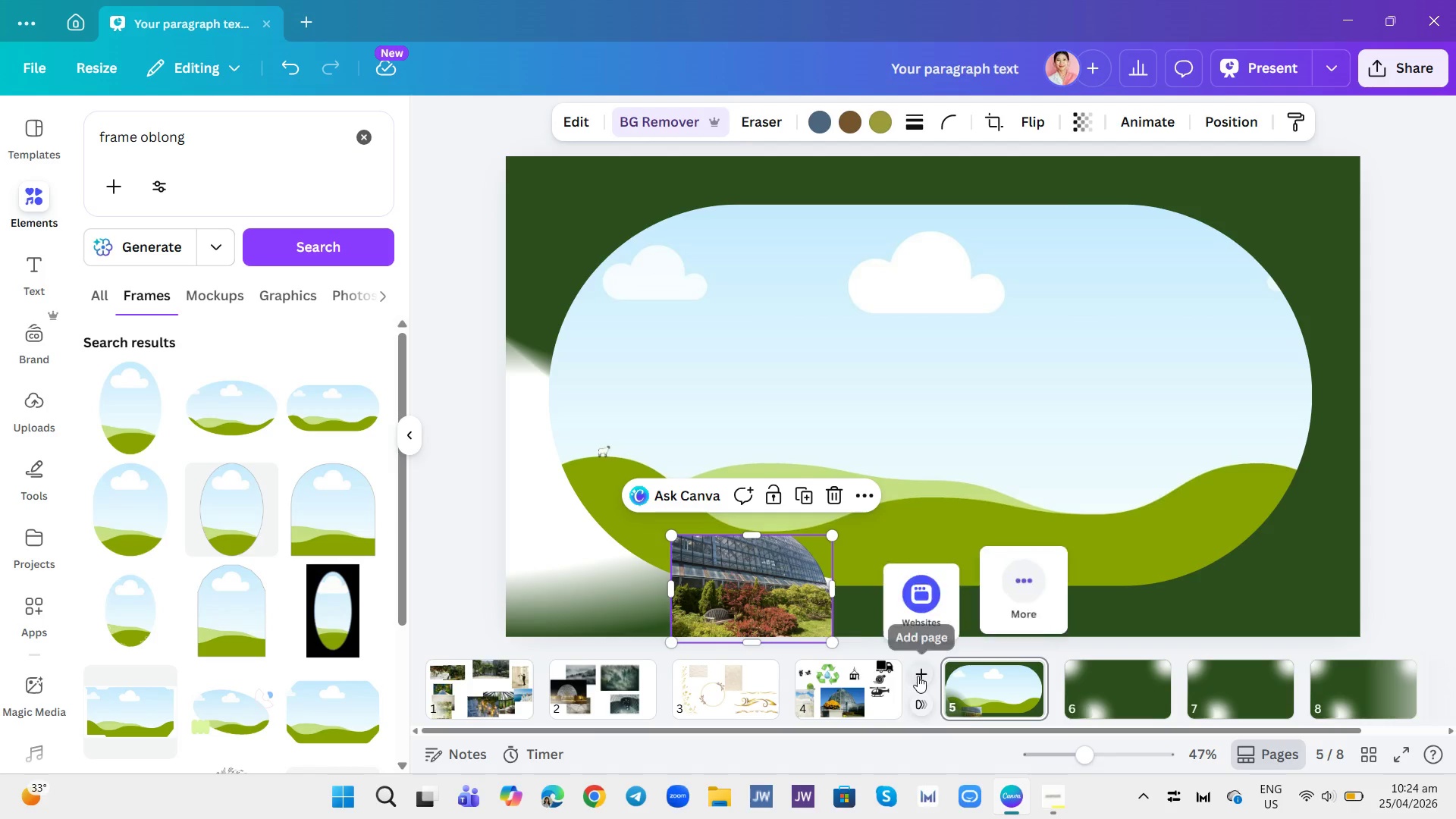 
left_click([918, 676])
 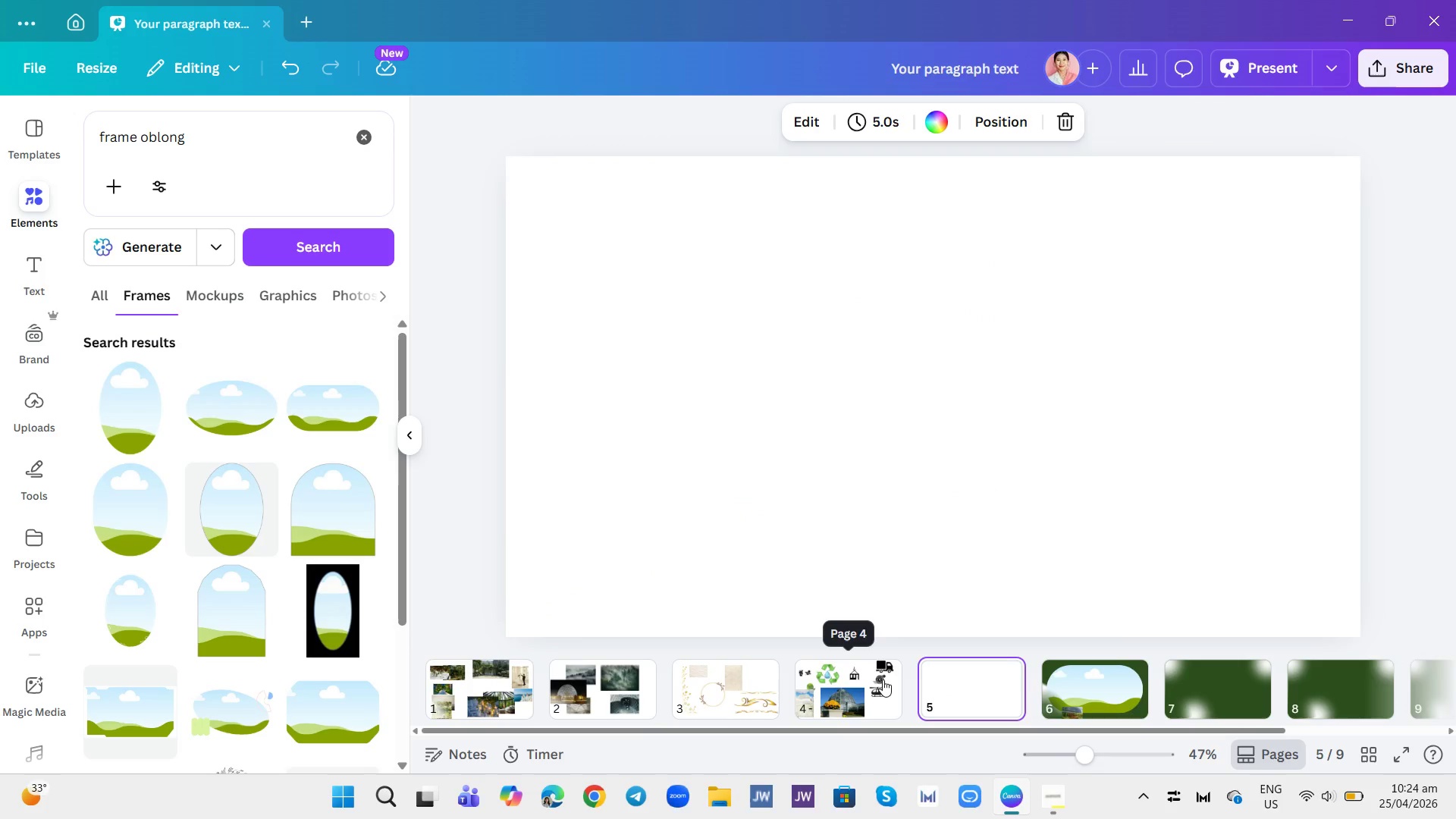 
left_click([1071, 685])
 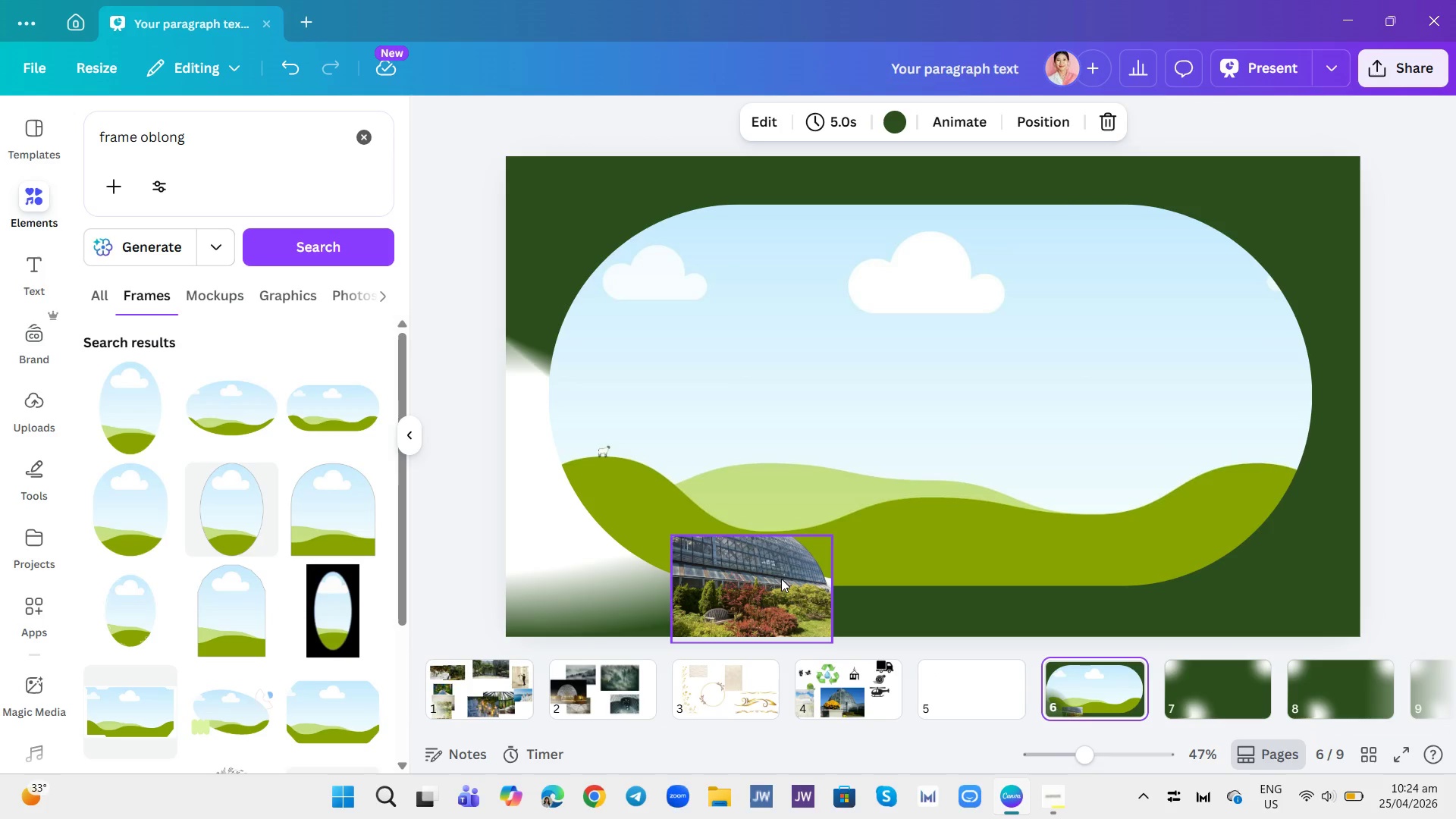 
left_click_drag(start_coordinate=[770, 590], to_coordinate=[948, 692])
 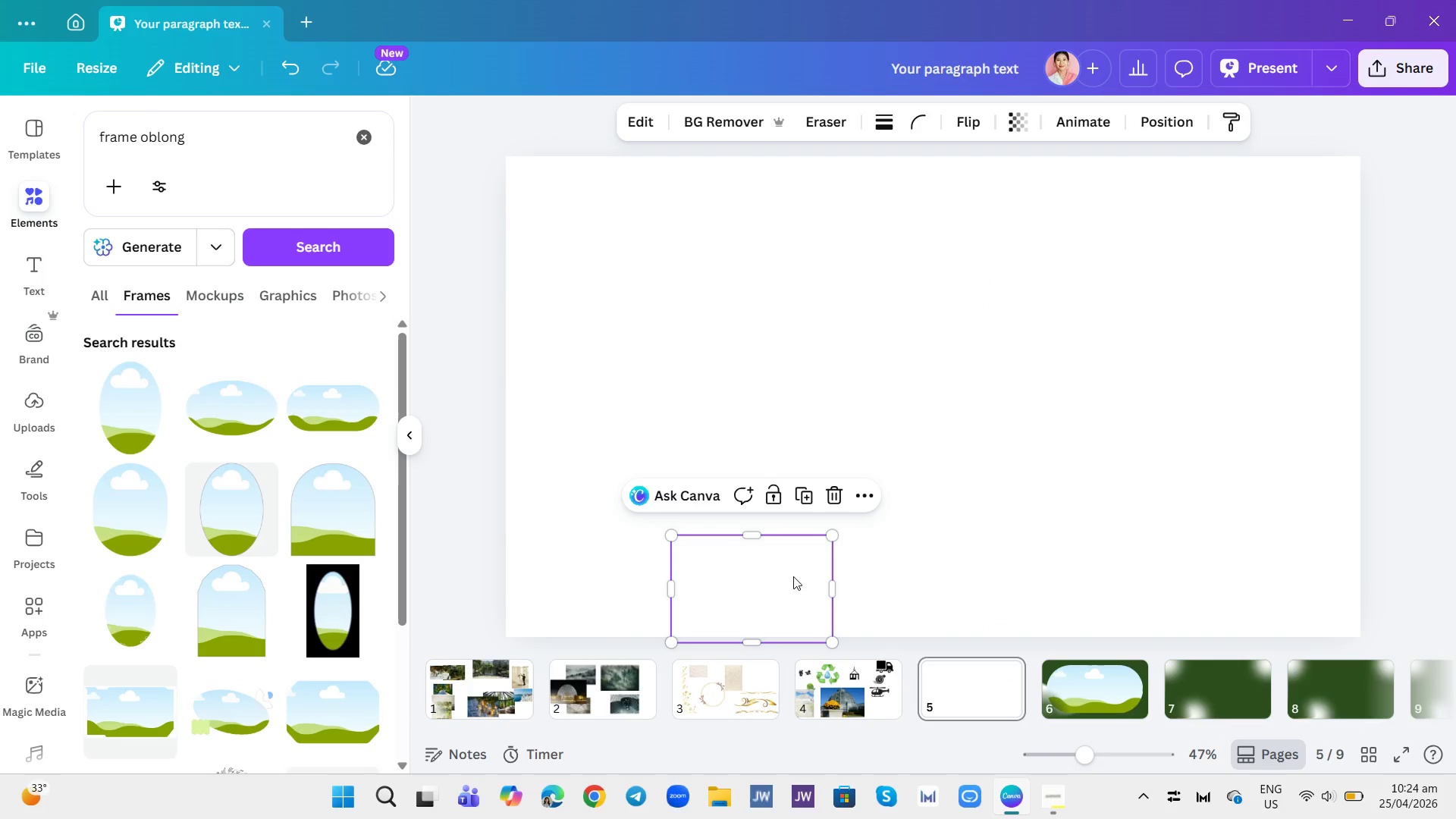 
left_click_drag(start_coordinate=[762, 582], to_coordinate=[819, 416])
 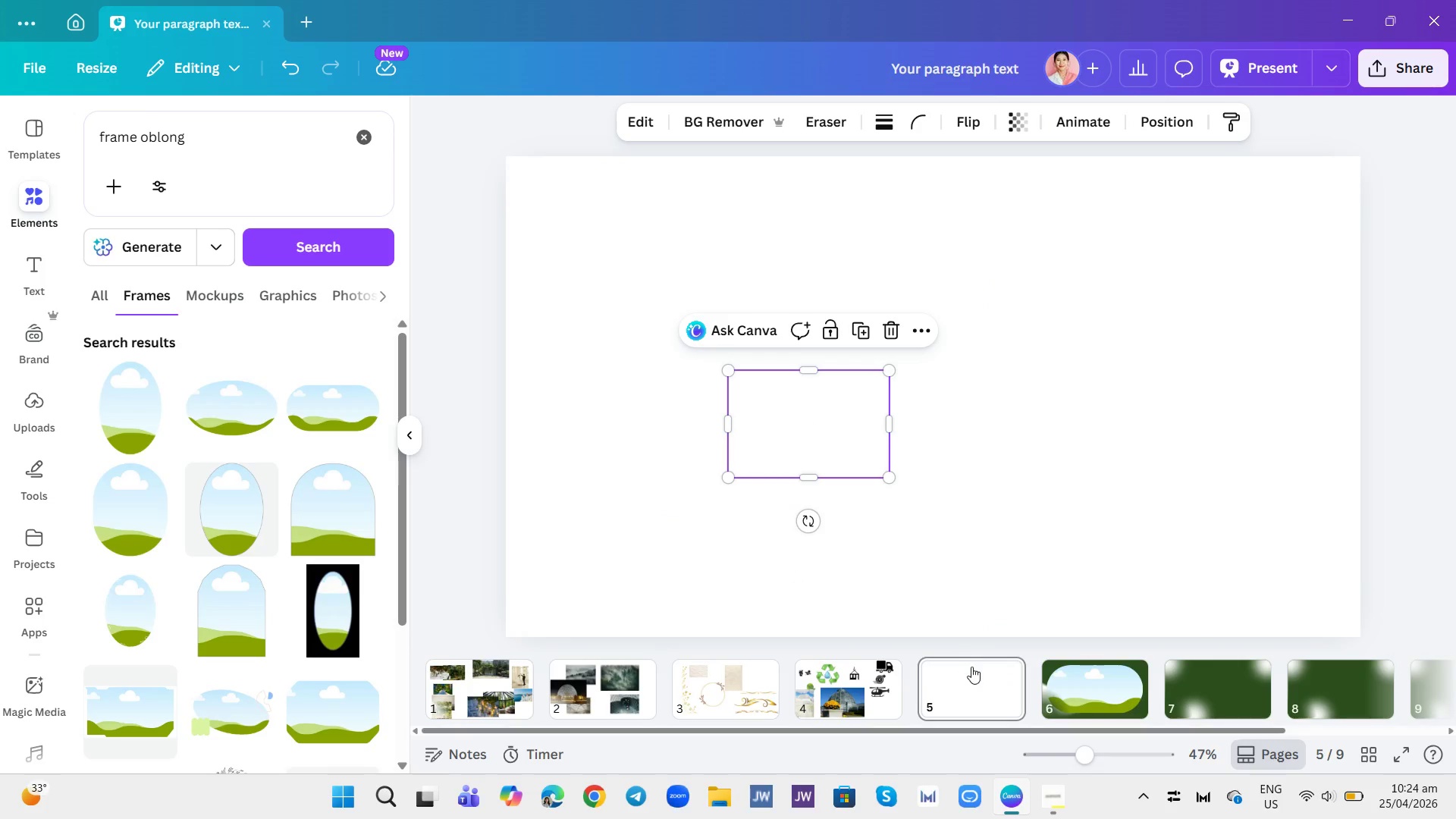 
key(Control+Z)
 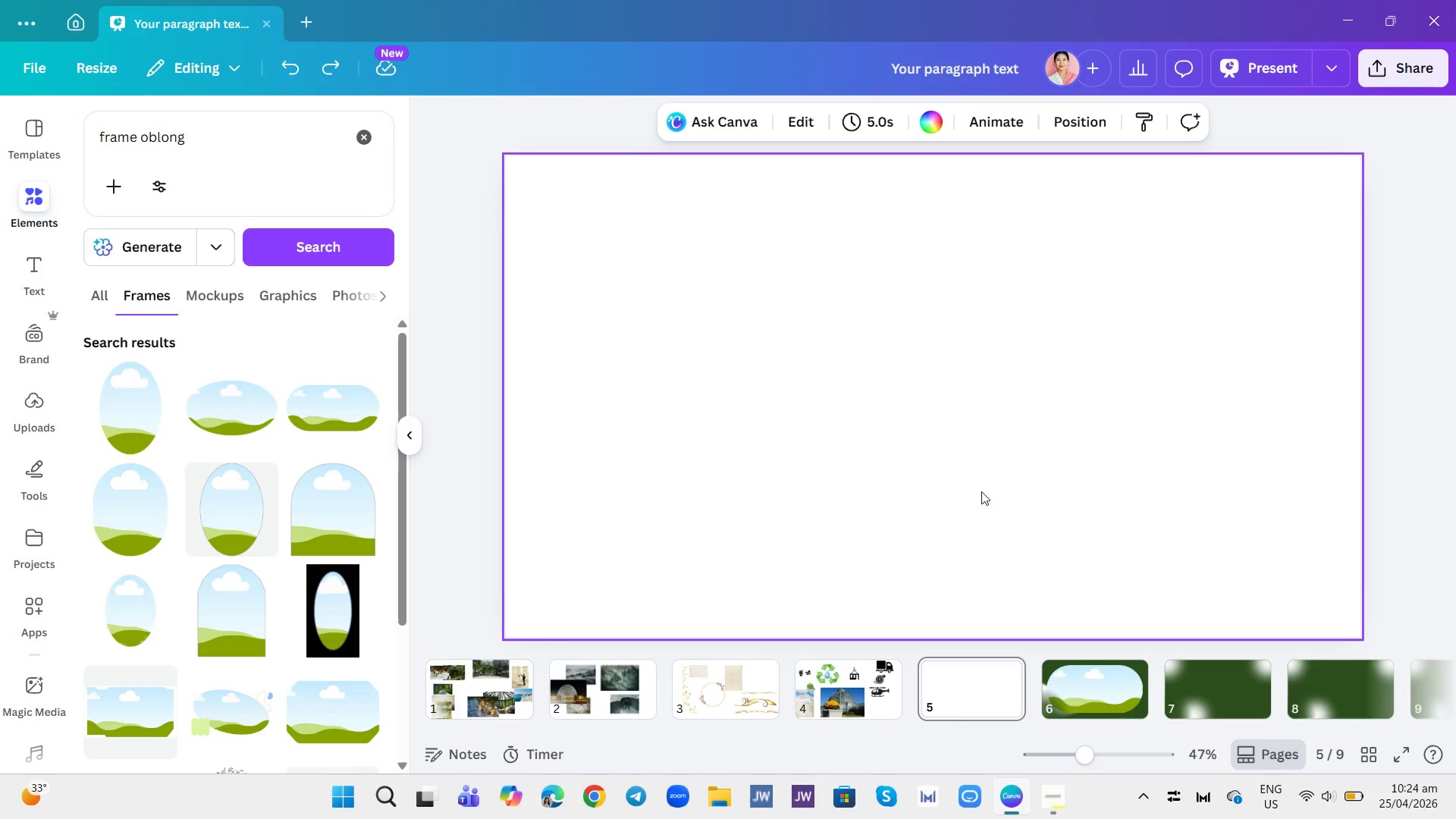 
left_click_drag(start_coordinate=[814, 587], to_coordinate=[877, 339])
 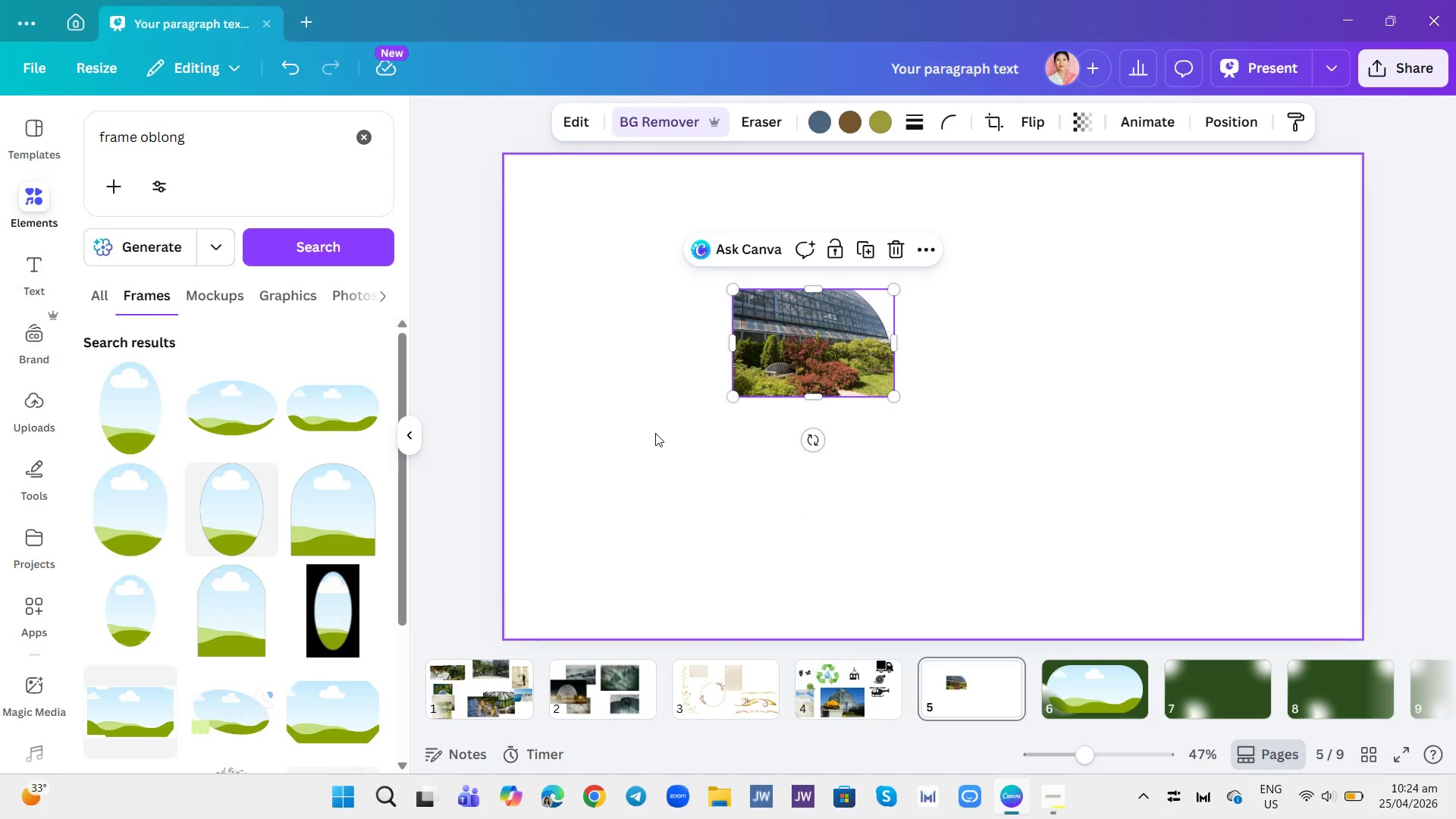 
wait(7.44)
 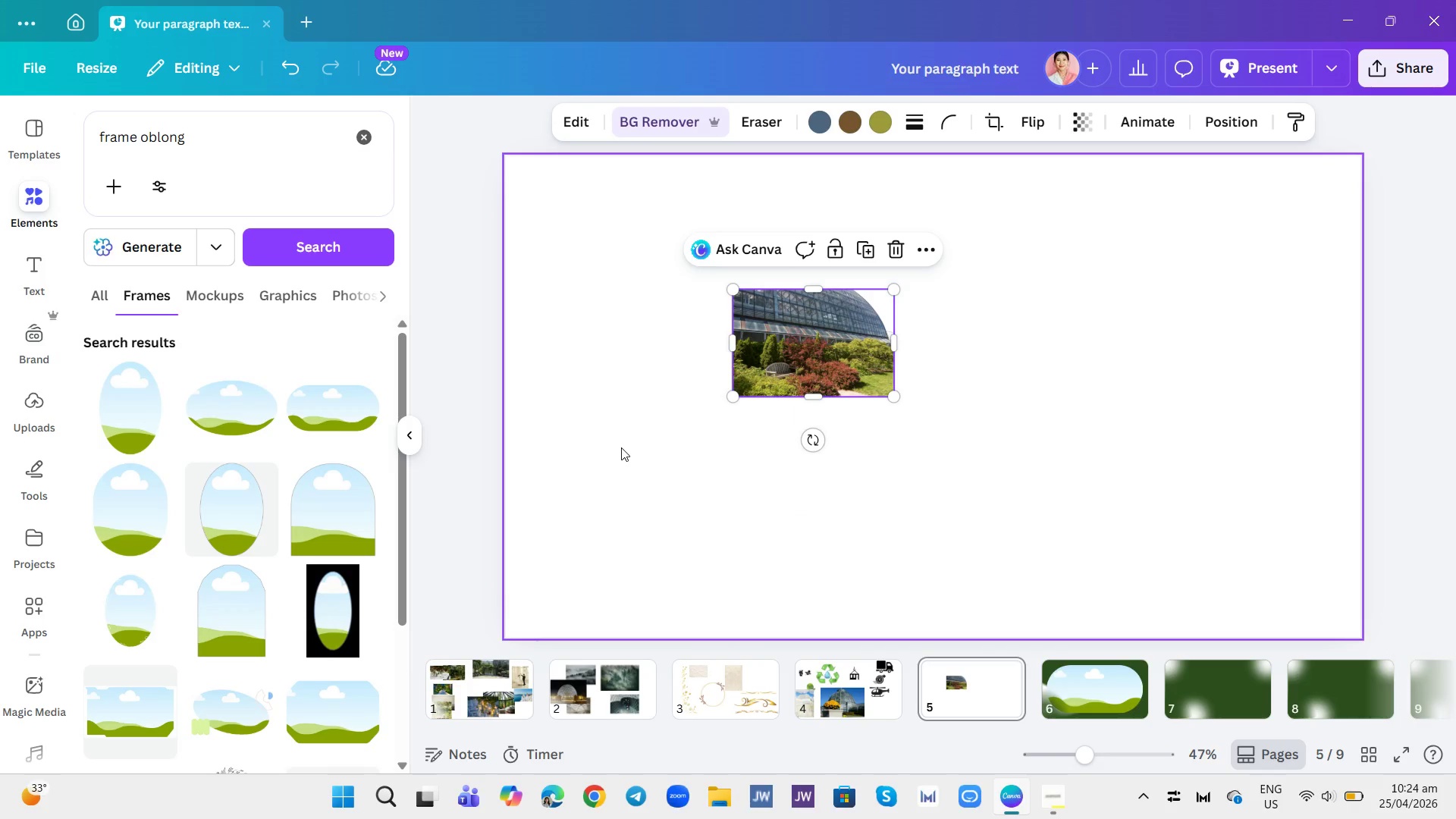 
left_click([356, 139])
 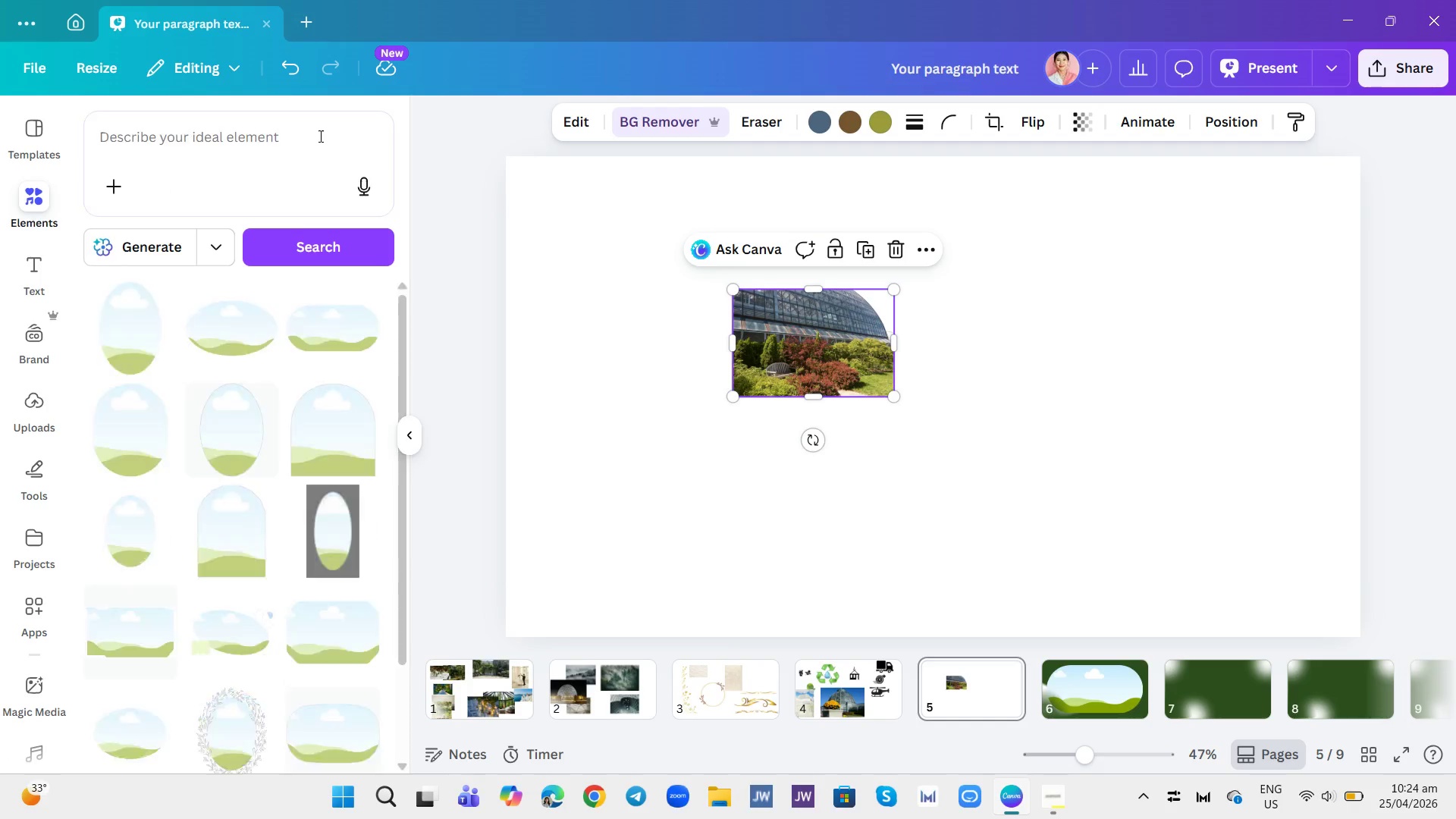 
left_click([319, 134])
 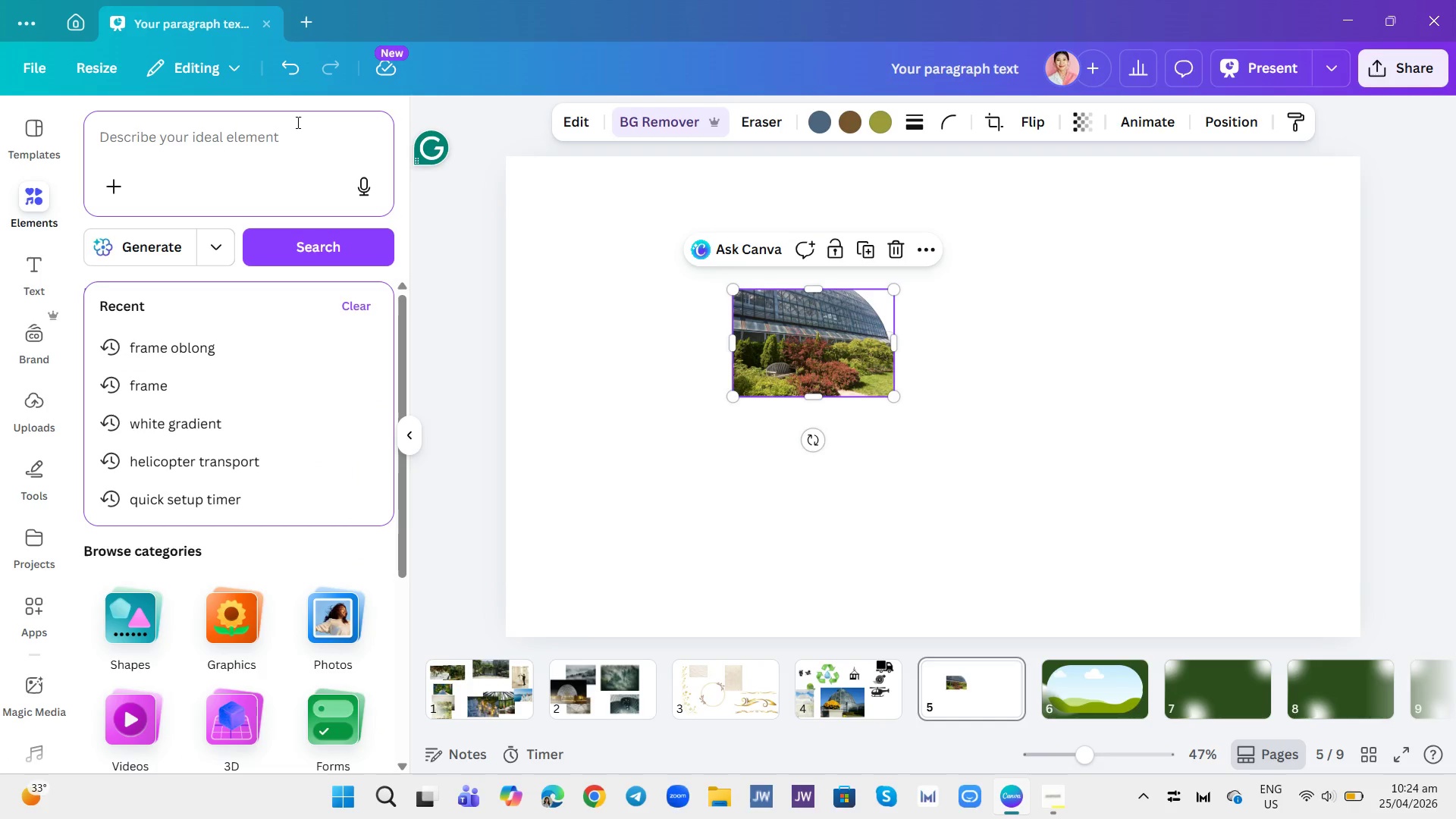 
wait(5.16)
 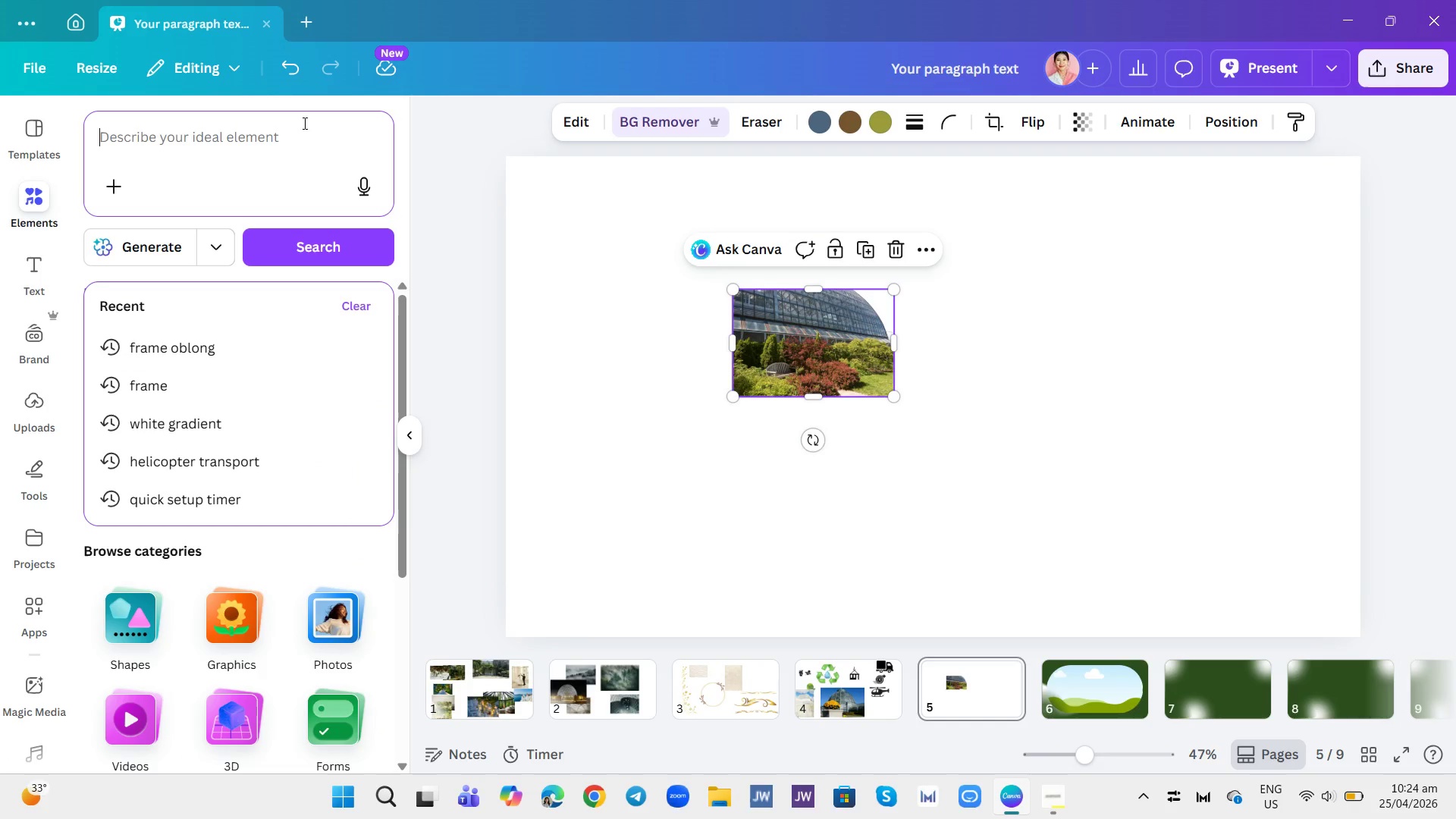 
left_click([294, 127])
 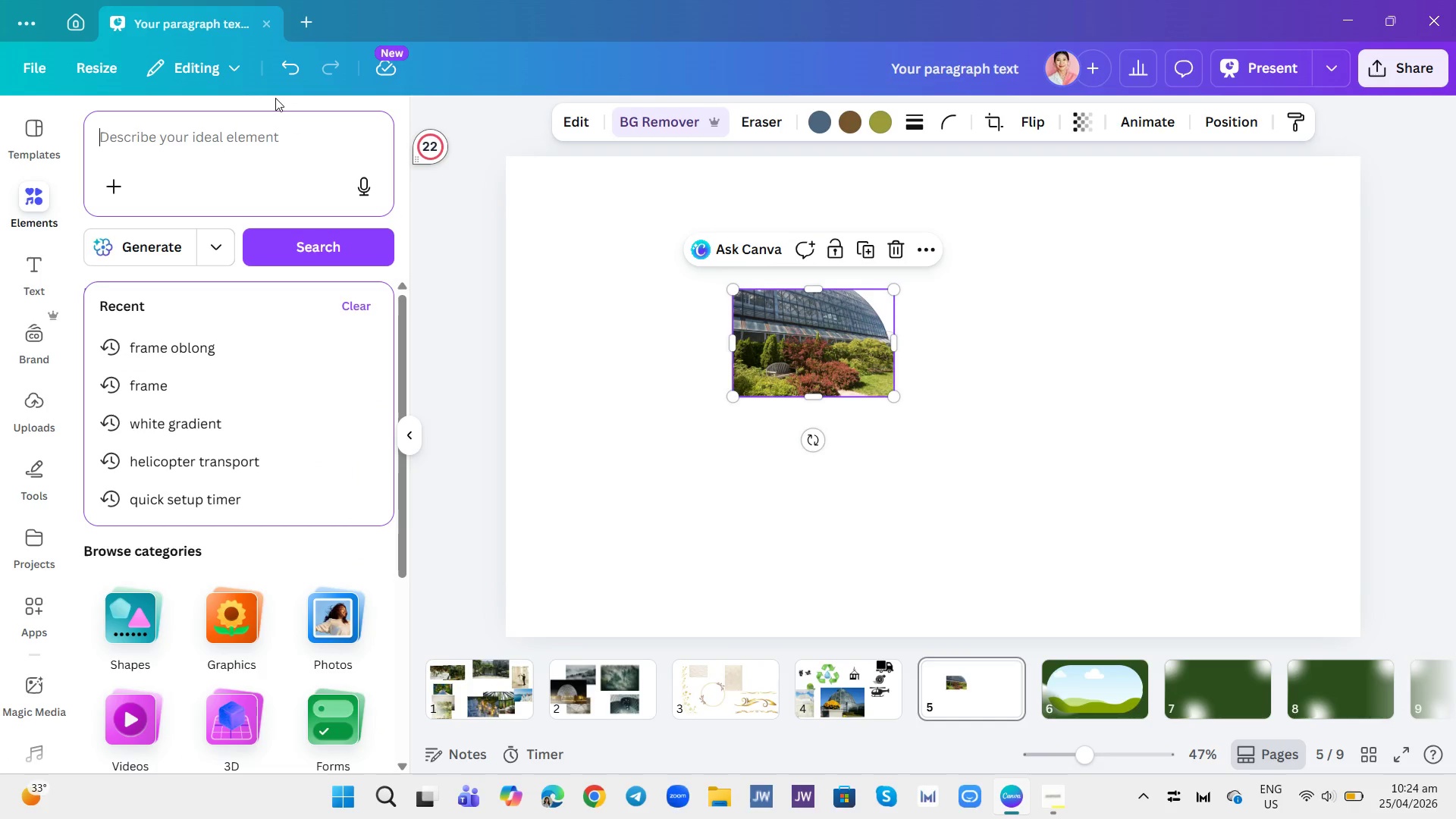 
scroll: coordinate [253, 400], scroll_direction: down, amount: 1.0
 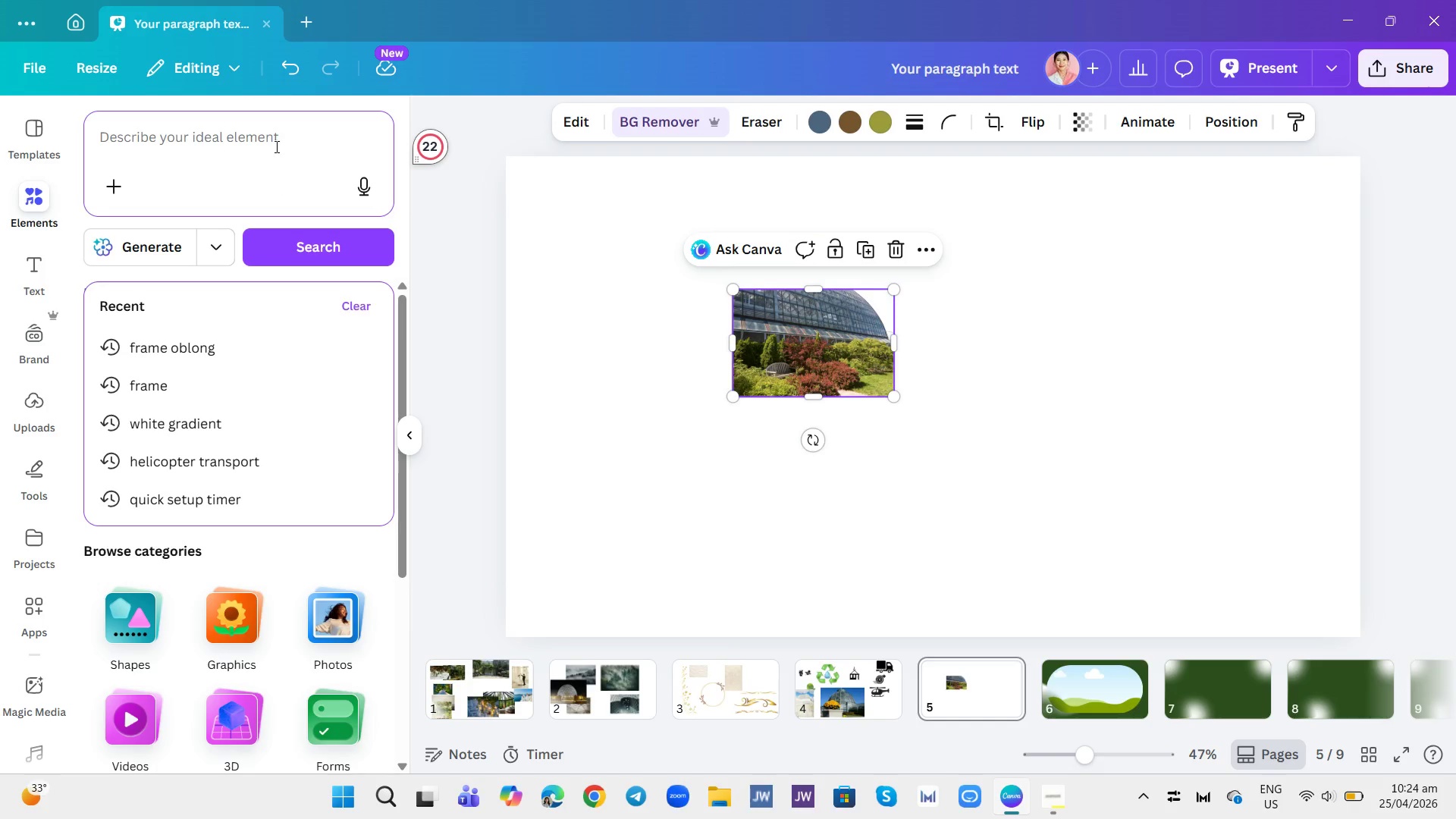 
left_click([271, 140])
 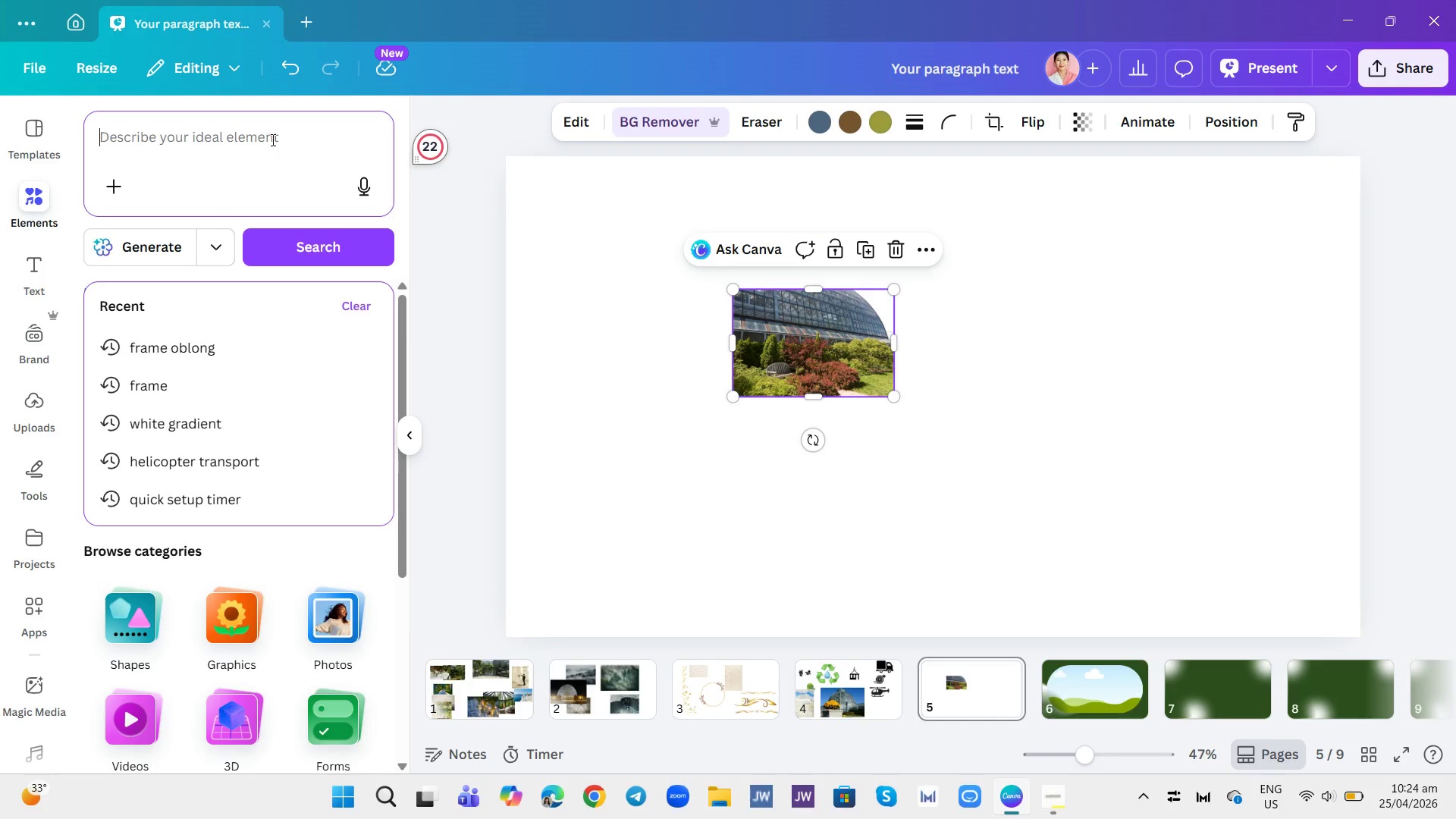 
type(glass)
 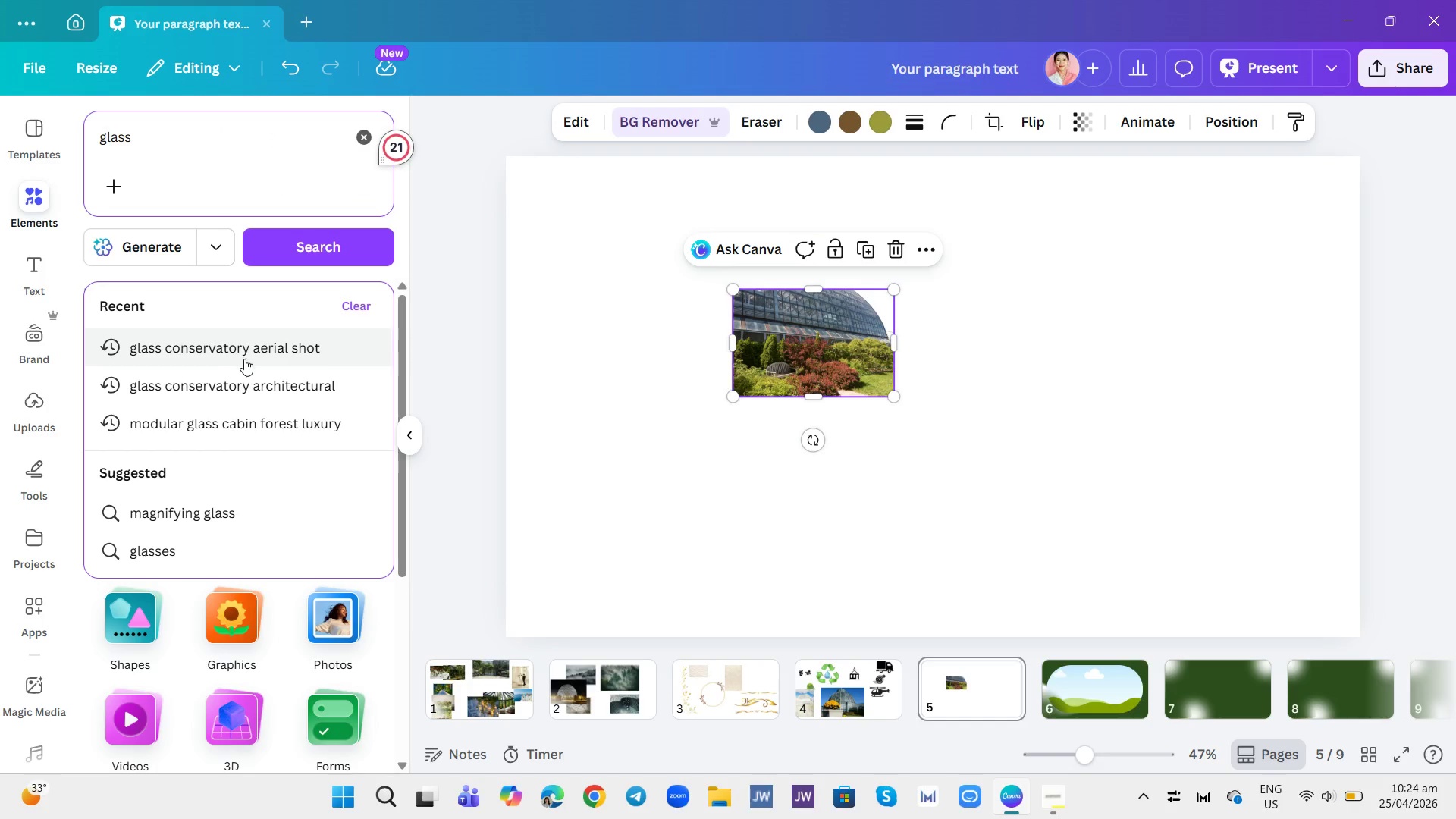 
left_click([249, 361])
 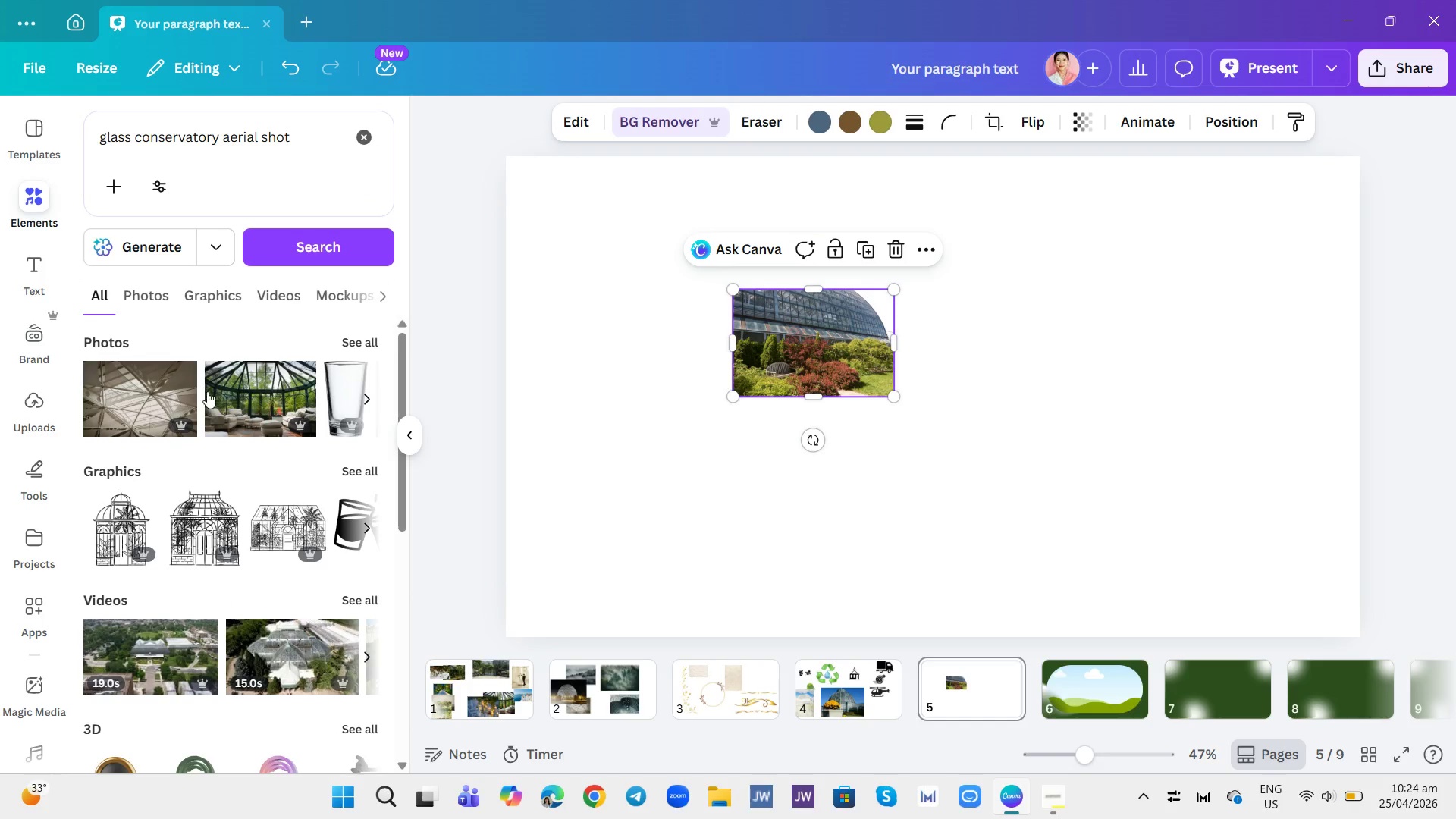 
wait(5.2)
 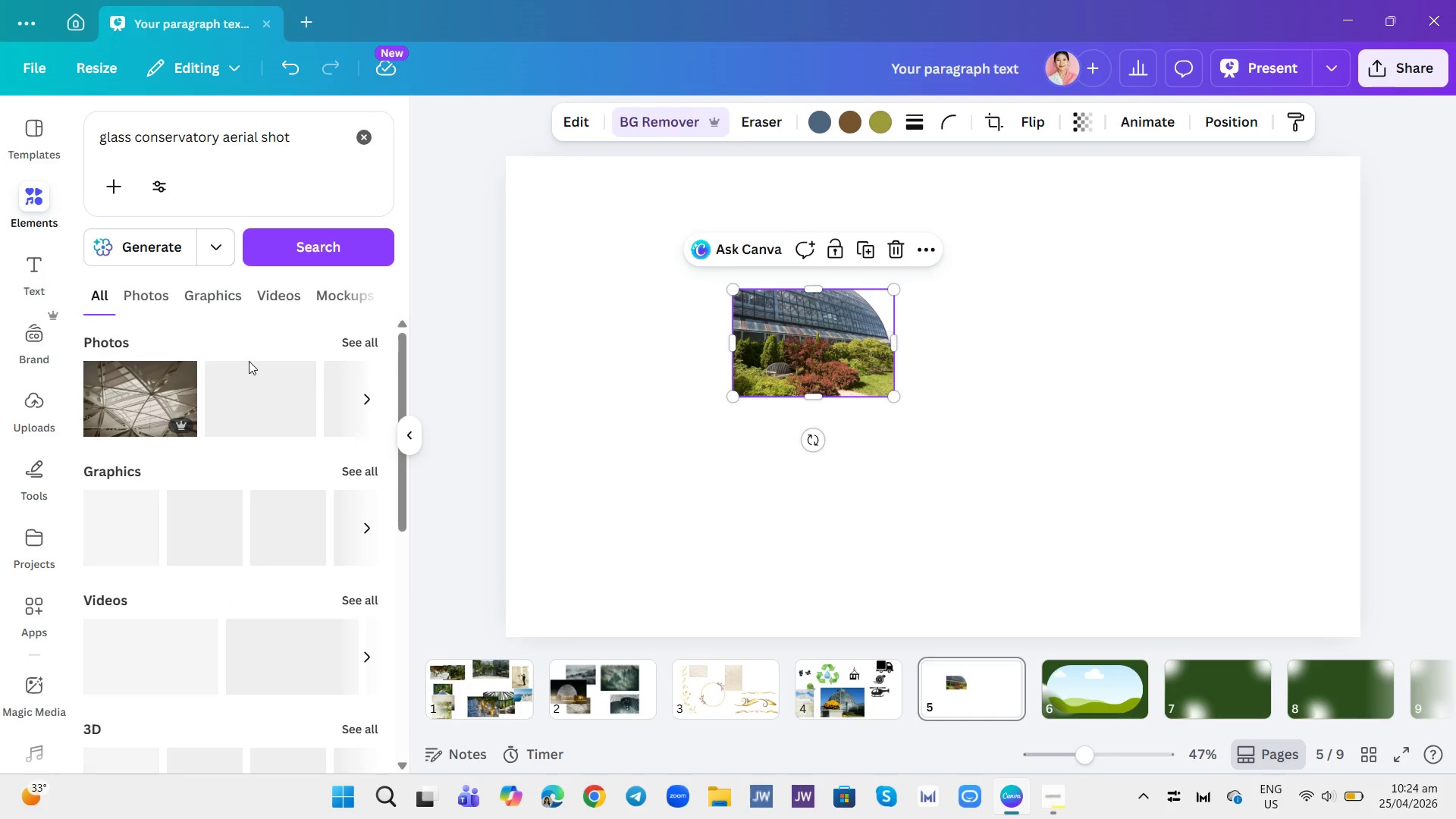 
left_click([152, 293])
 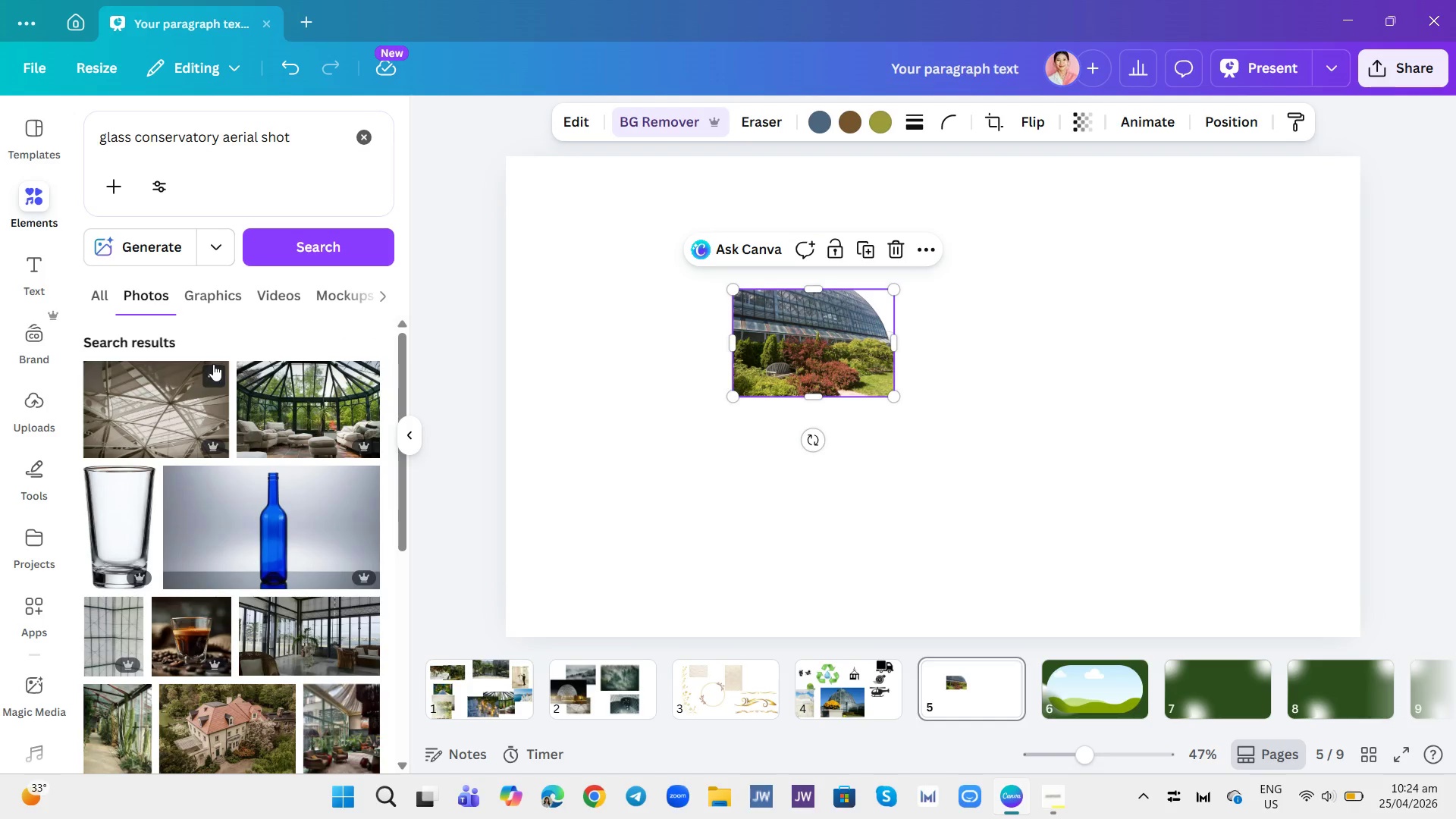 
scroll: coordinate [259, 422], scroll_direction: down, amount: 6.0
 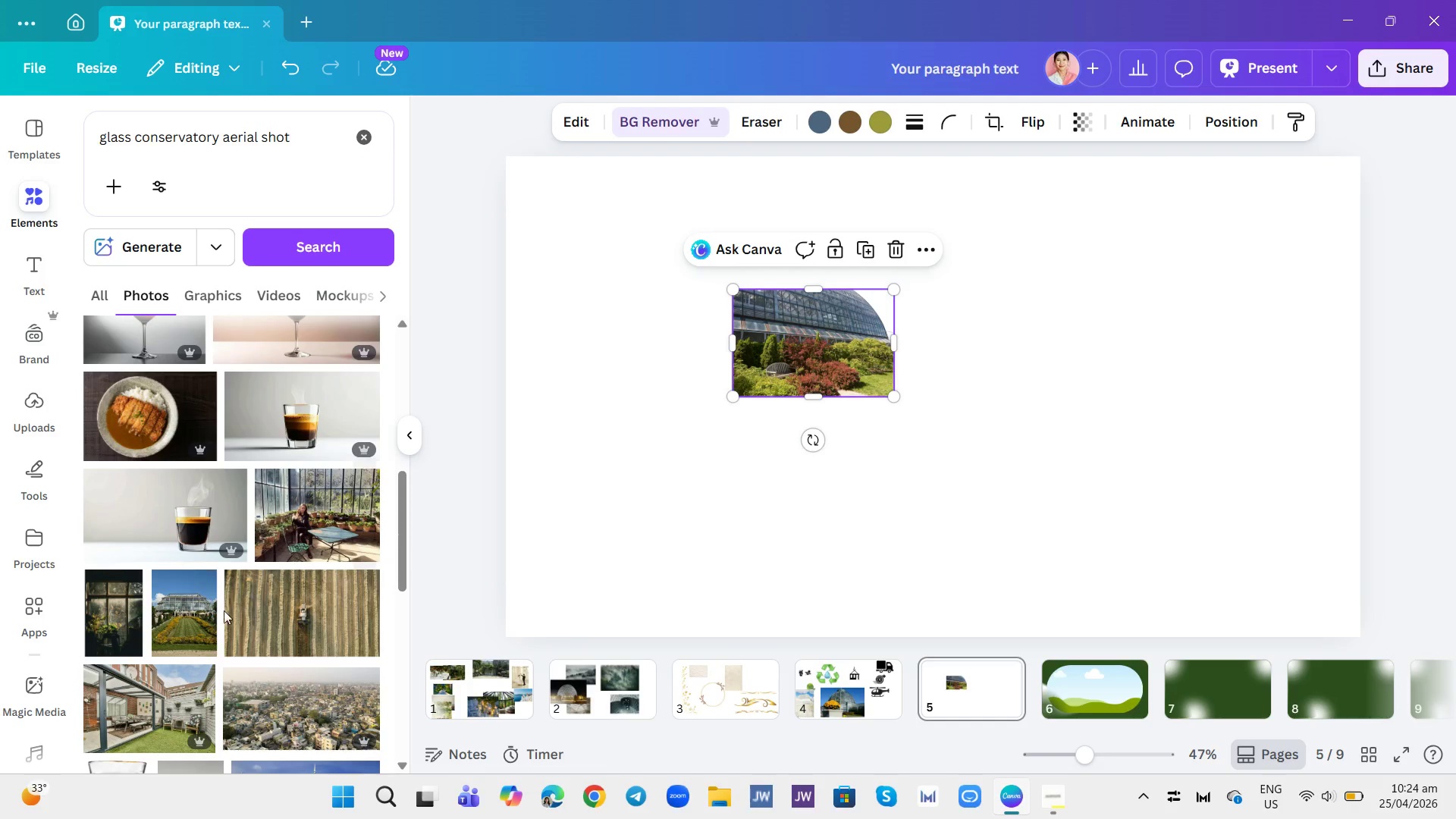 
left_click([187, 626])
 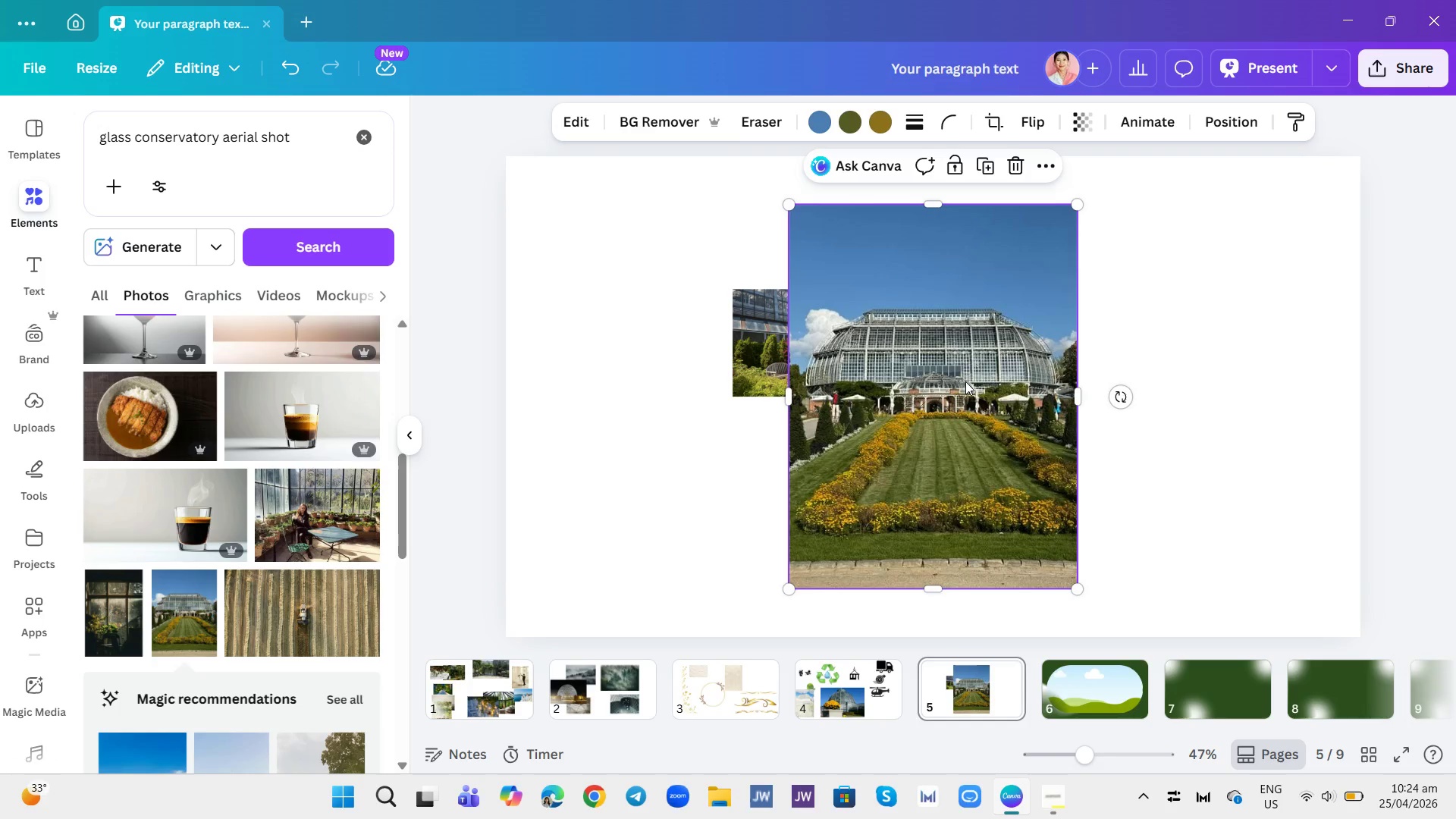 
left_click_drag(start_coordinate=[968, 332], to_coordinate=[1090, 703])
 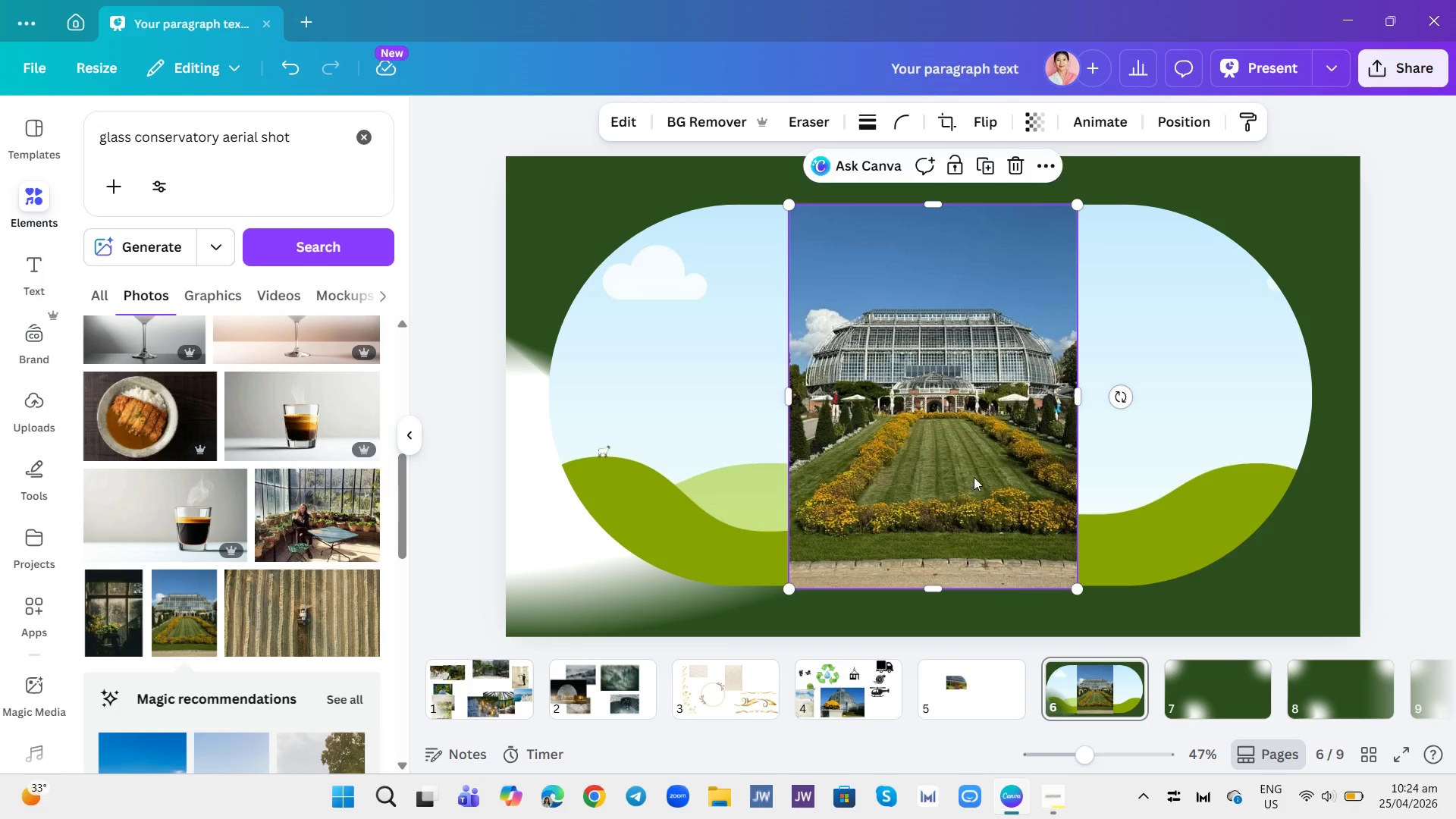 
left_click_drag(start_coordinate=[958, 442], to_coordinate=[982, 468])
 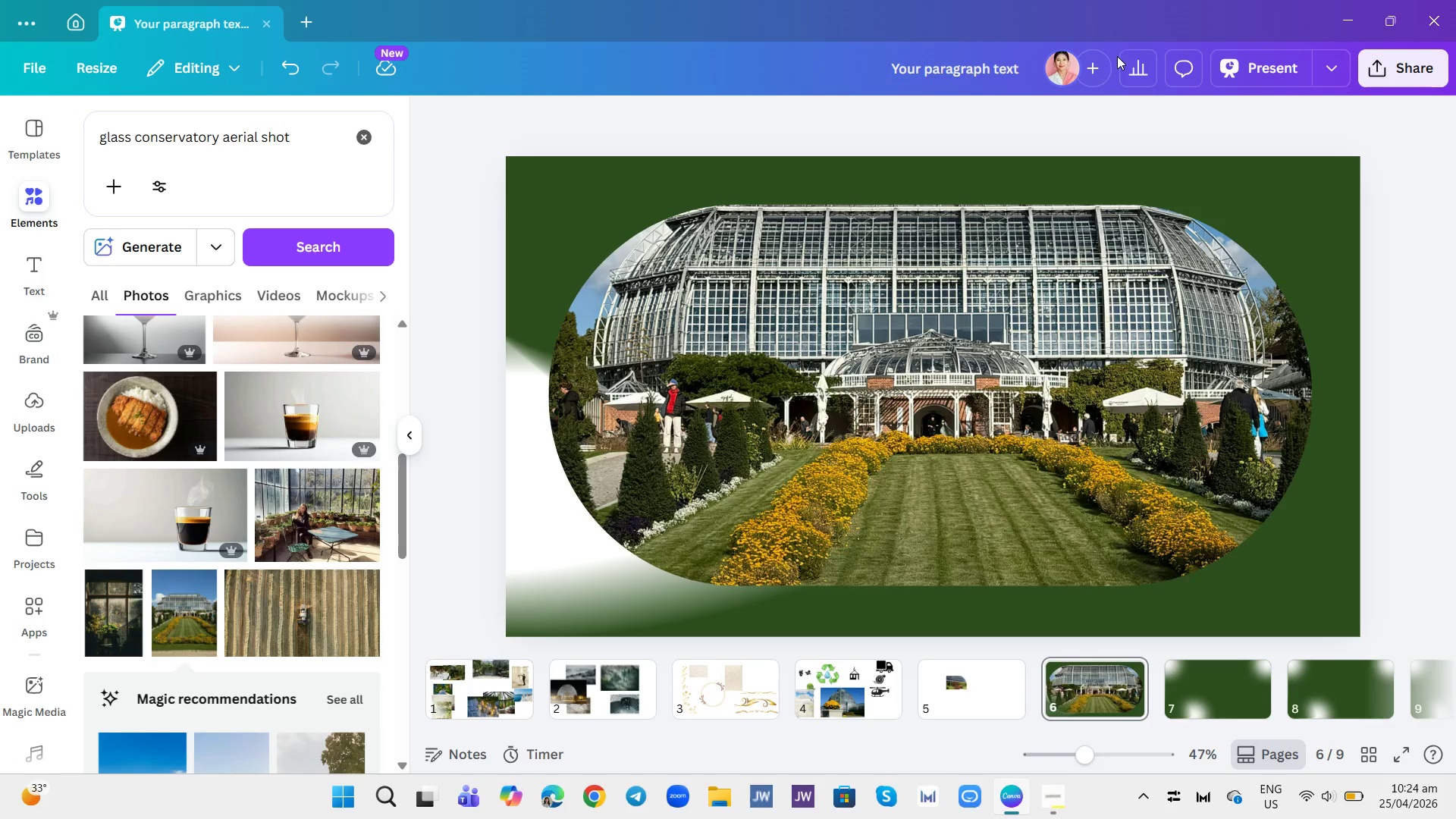 
left_click([1097, 311])
 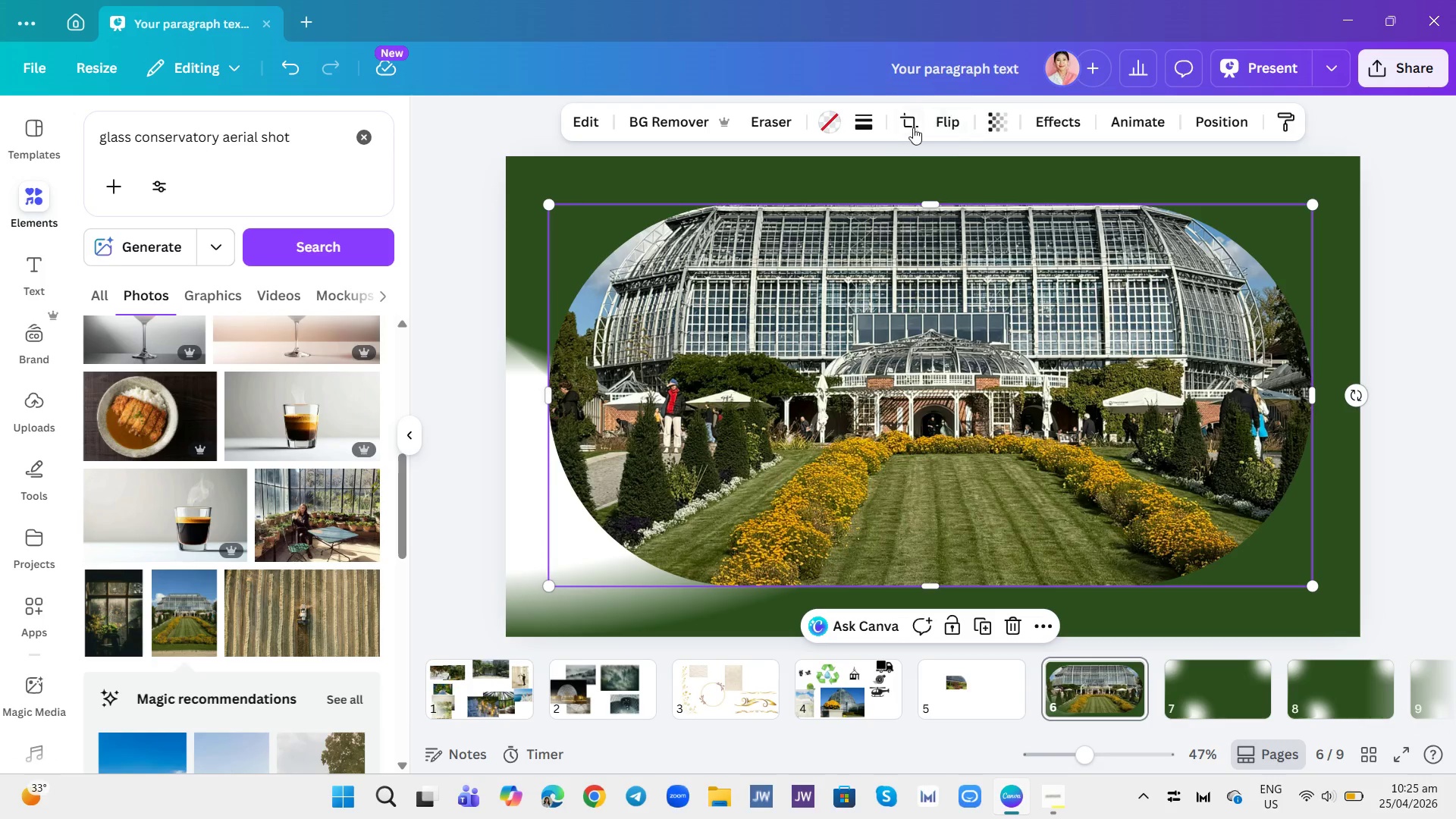 
left_click([909, 122])
 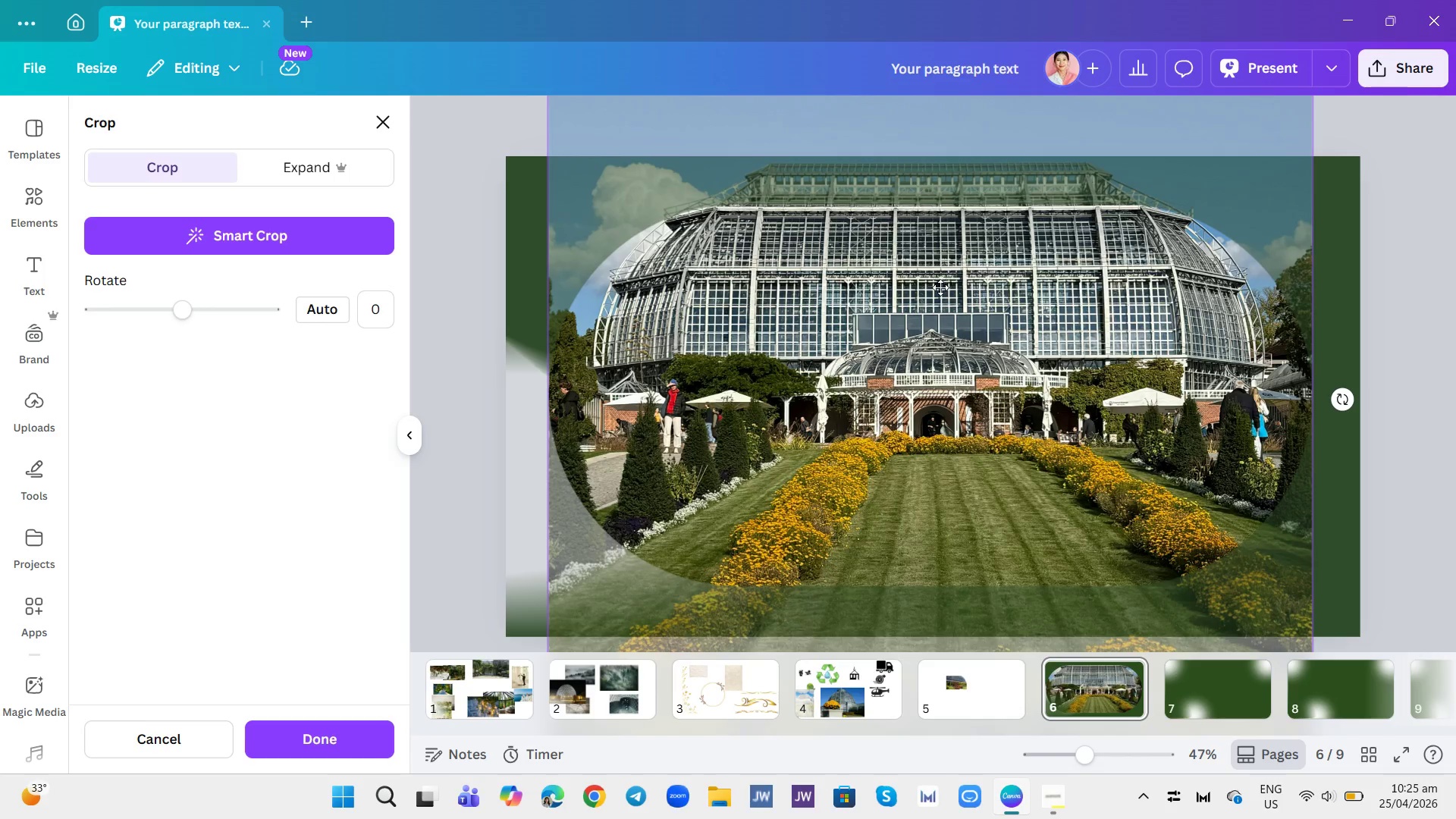 
left_click_drag(start_coordinate=[940, 288], to_coordinate=[952, 507])
 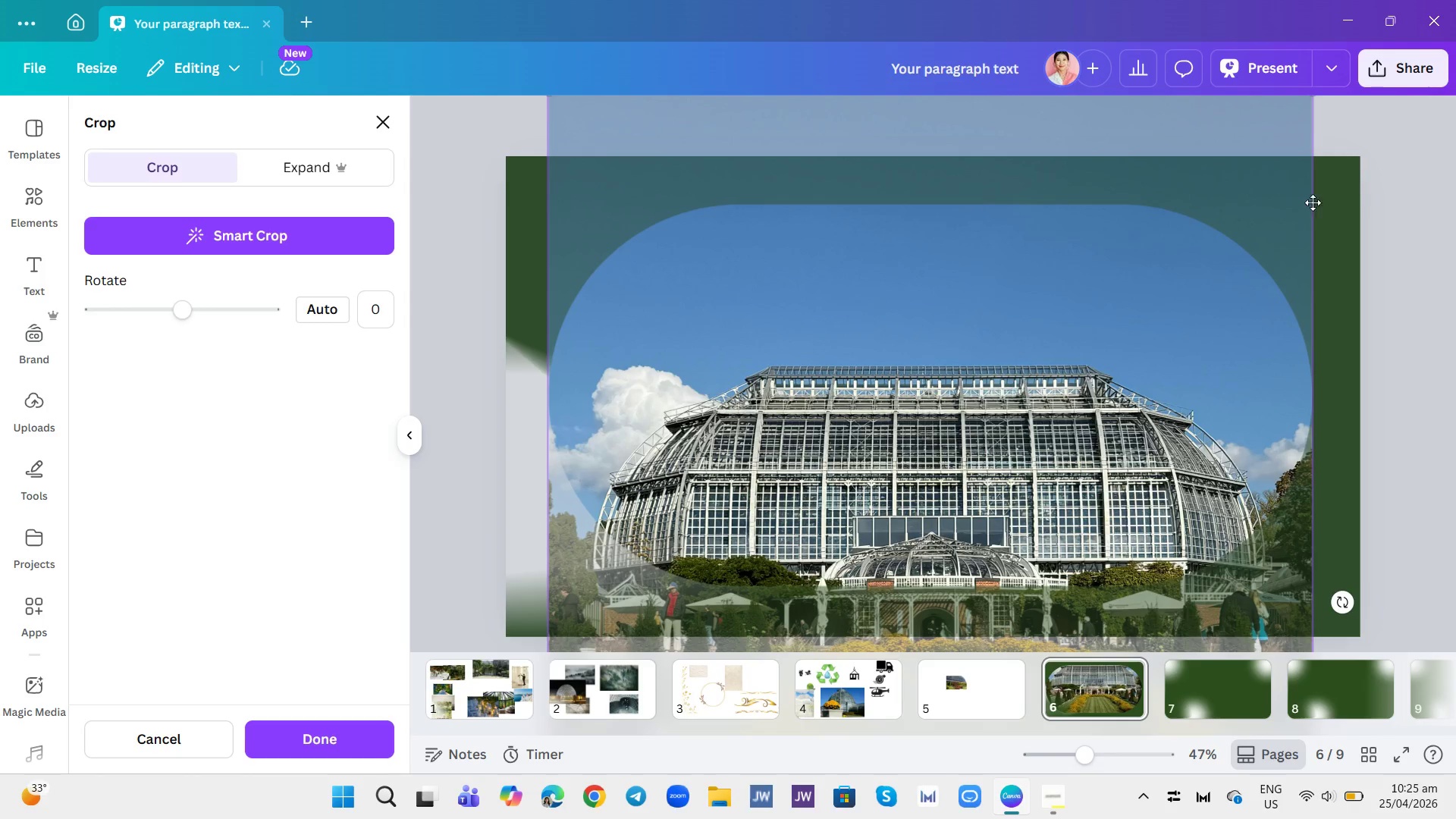 
double_click([1398, 174])
 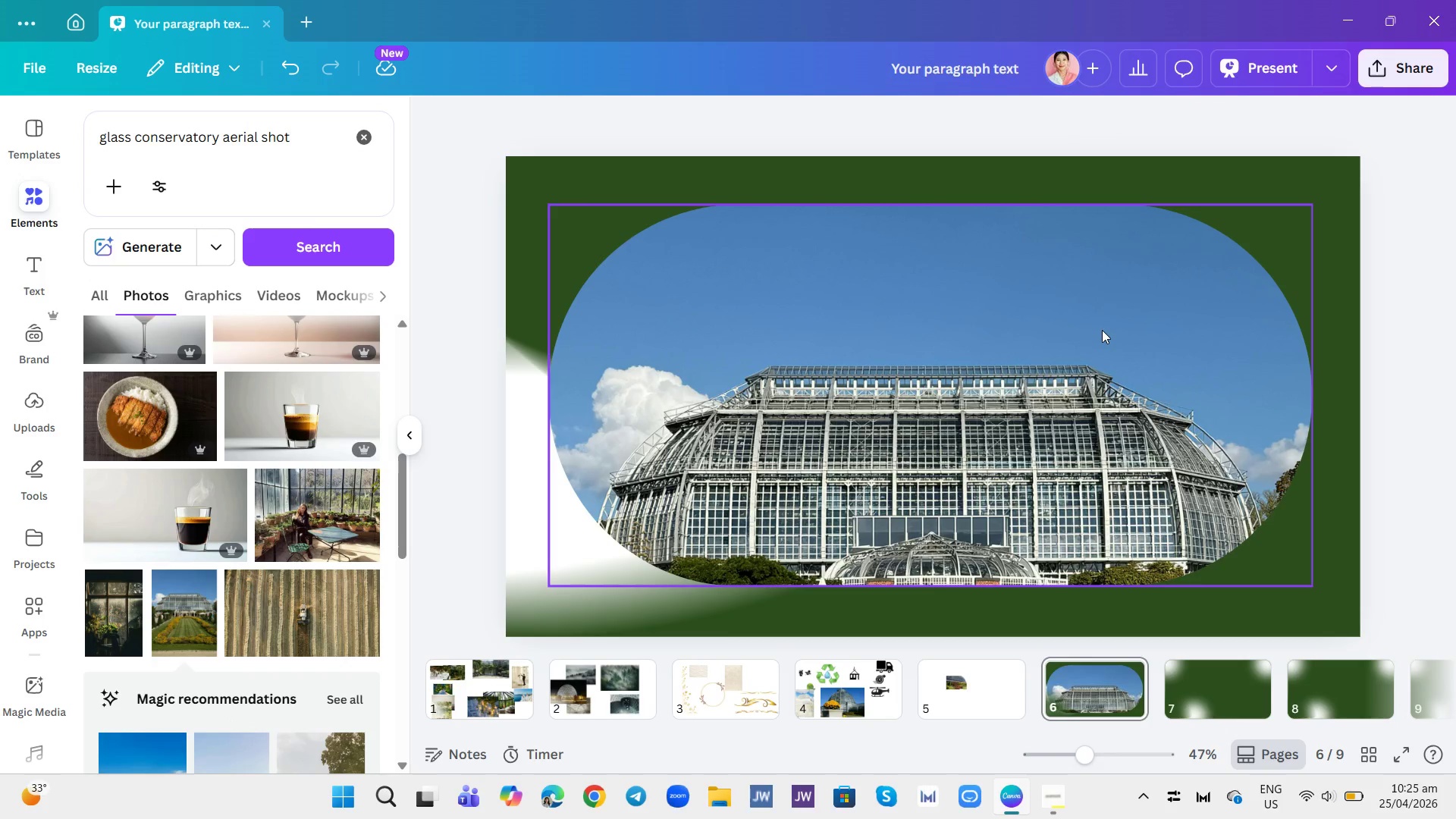 
right_click([1102, 330])
 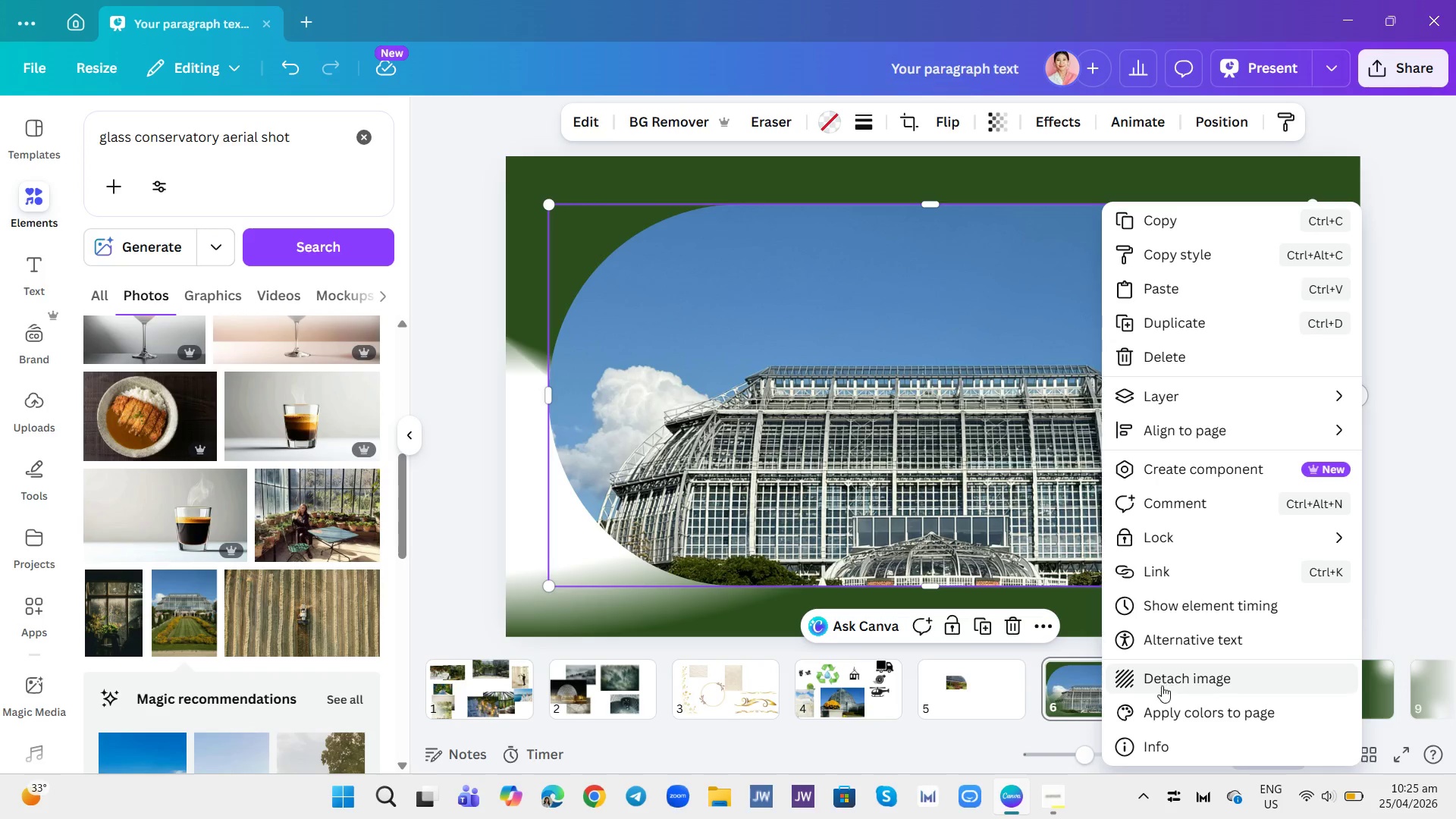 
left_click([1162, 679])
 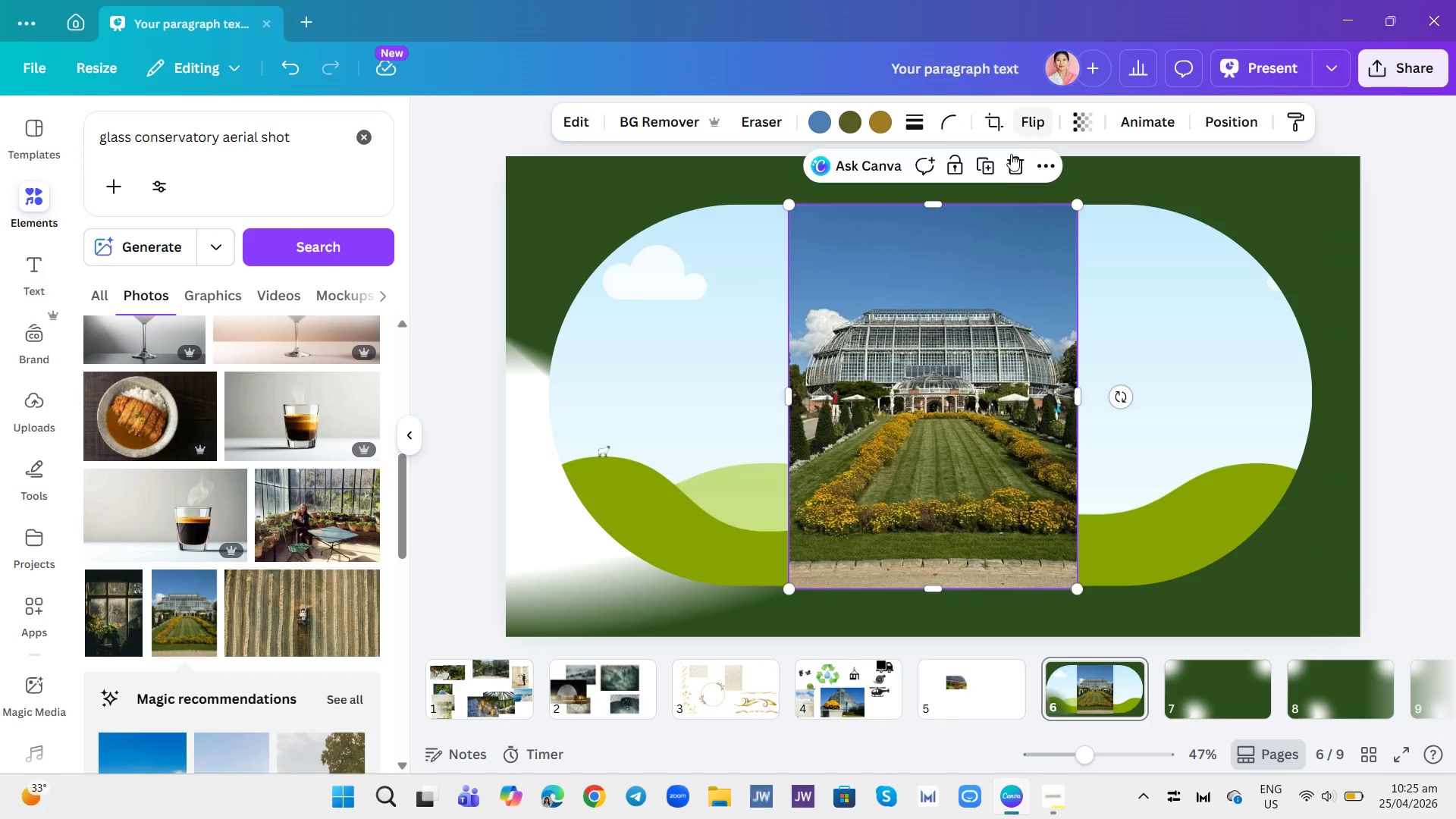 
left_click([1012, 158])
 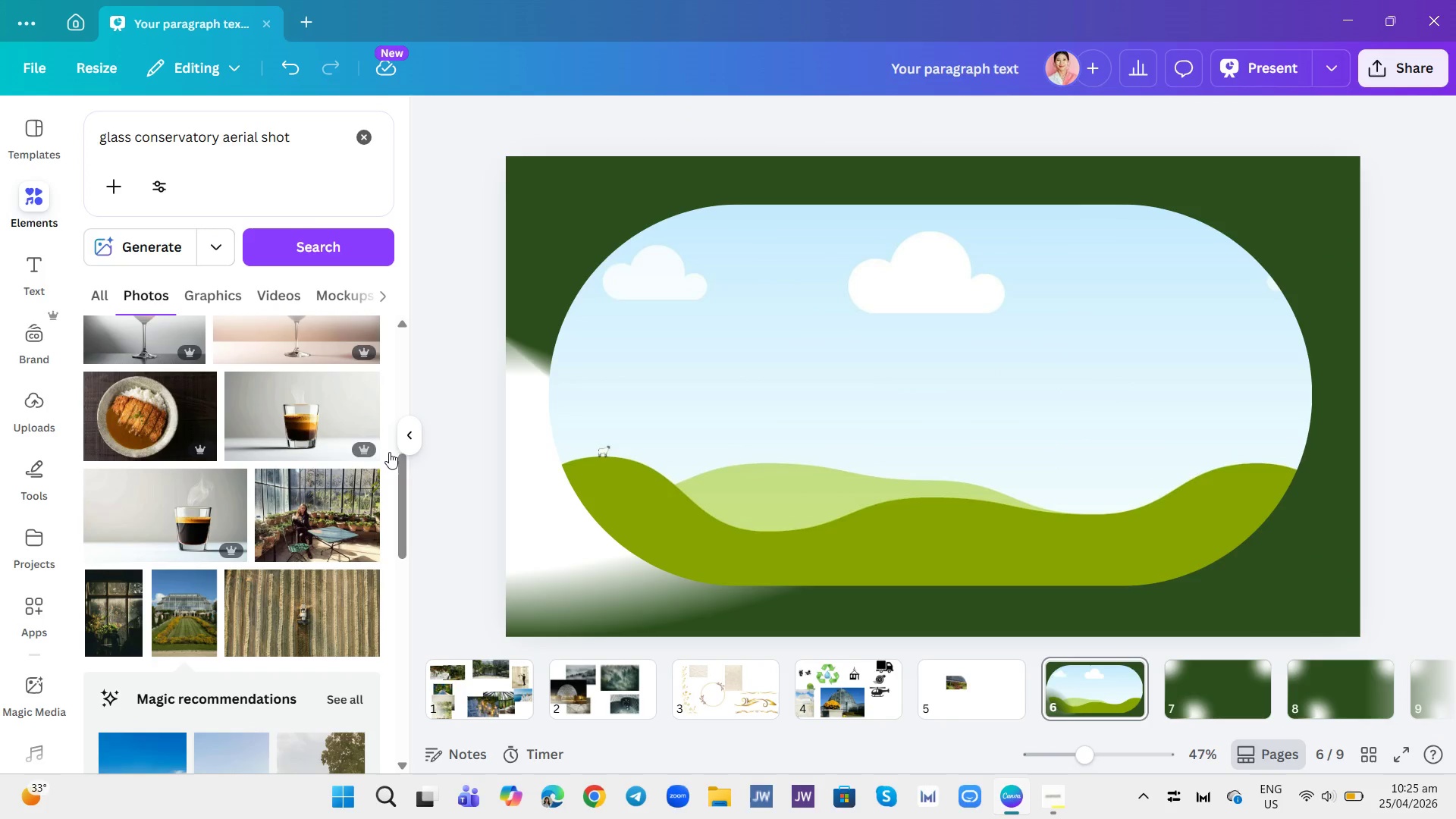 
scroll: coordinate [328, 454], scroll_direction: down, amount: 2.0
 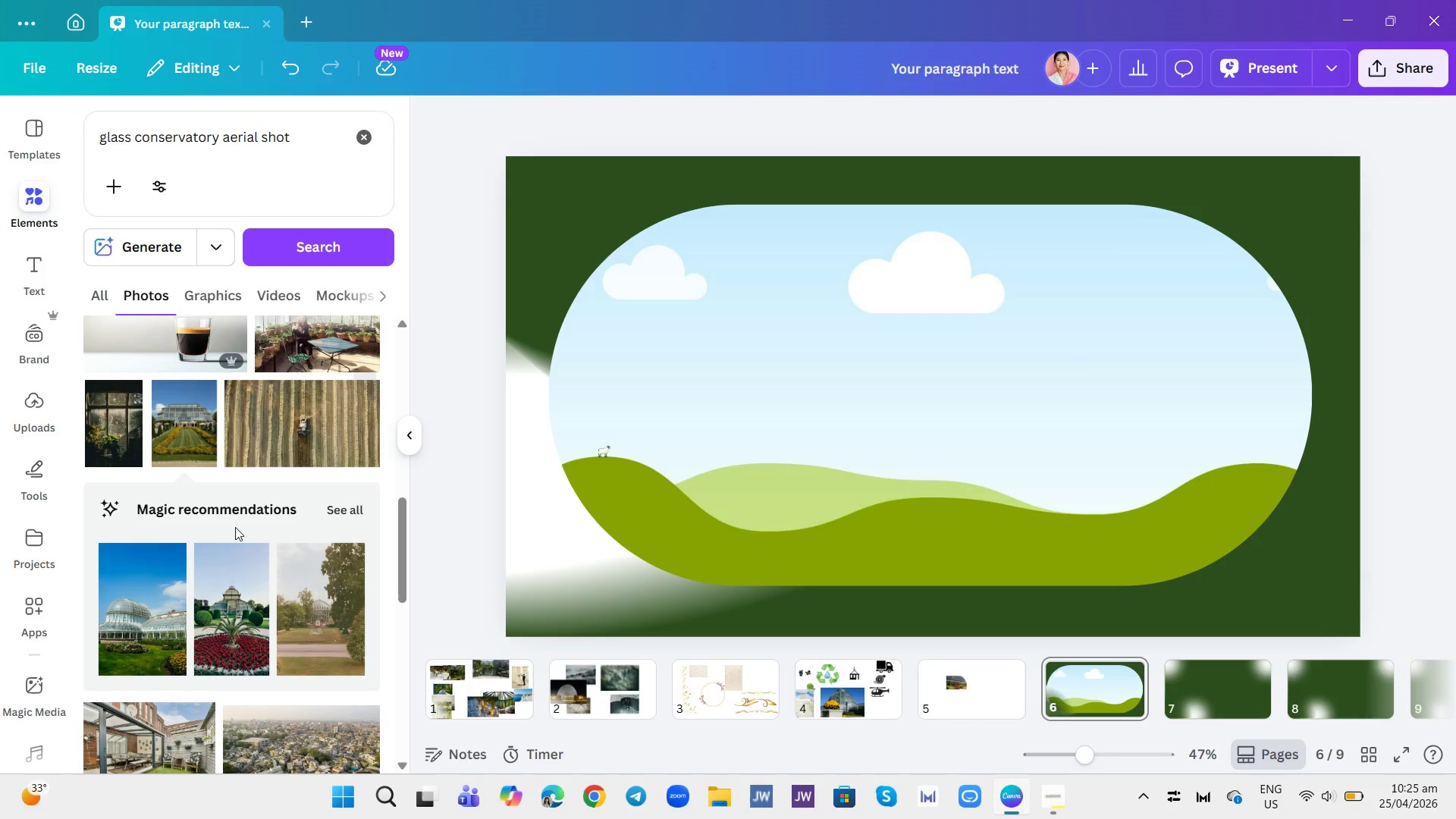 
left_click([146, 641])
 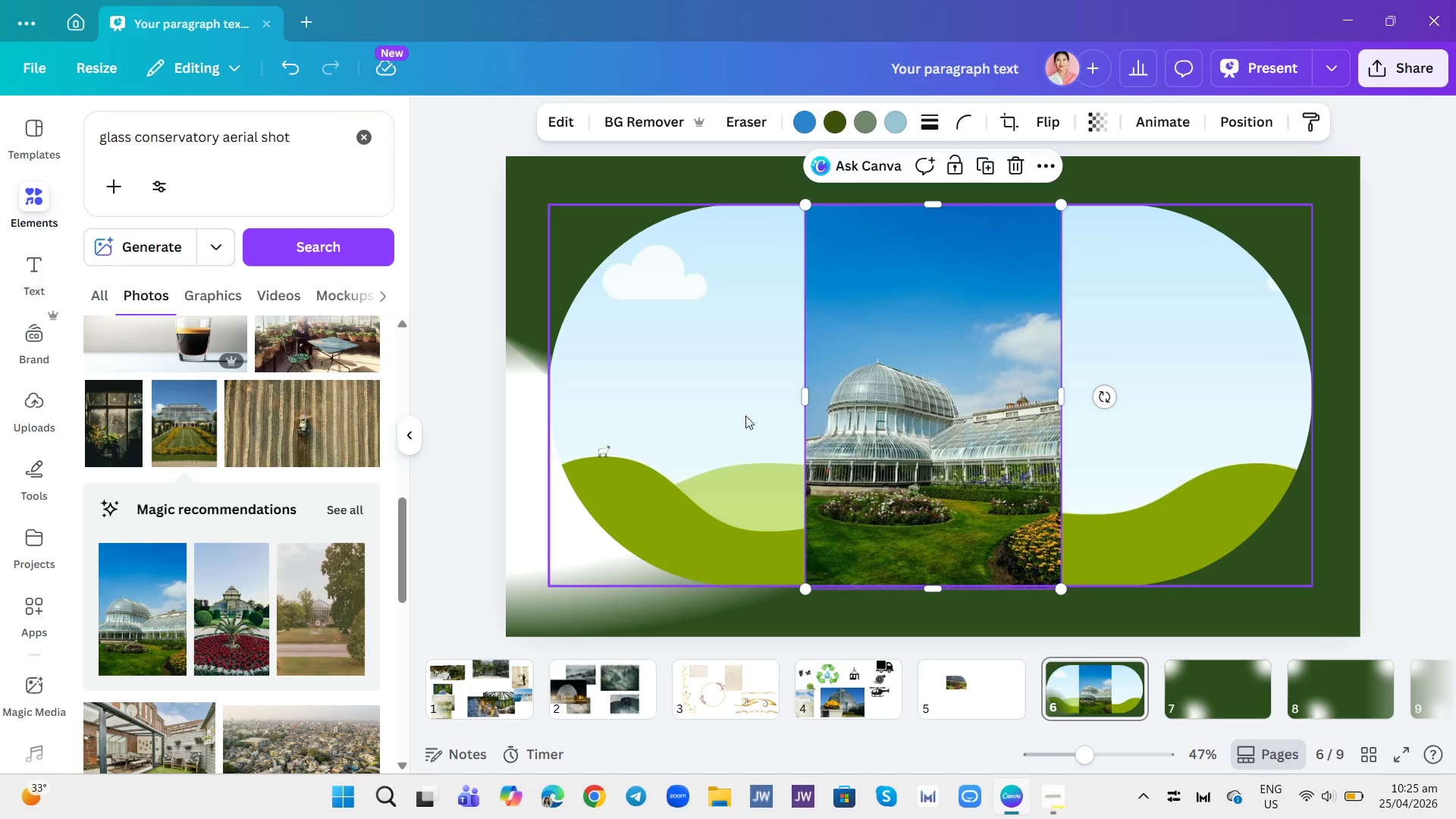 
left_click_drag(start_coordinate=[887, 332], to_coordinate=[918, 355])
 